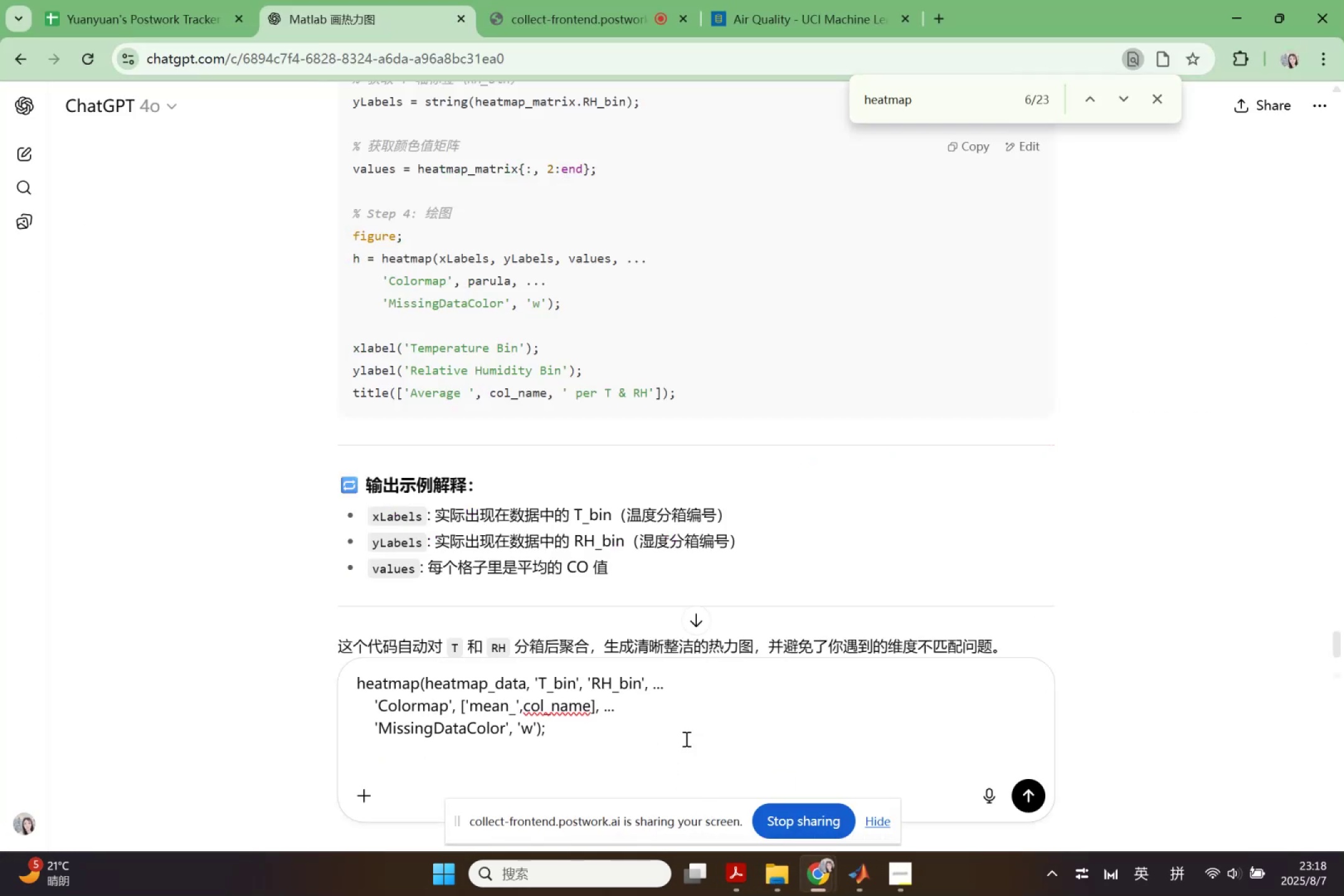 
key(Control+V)
 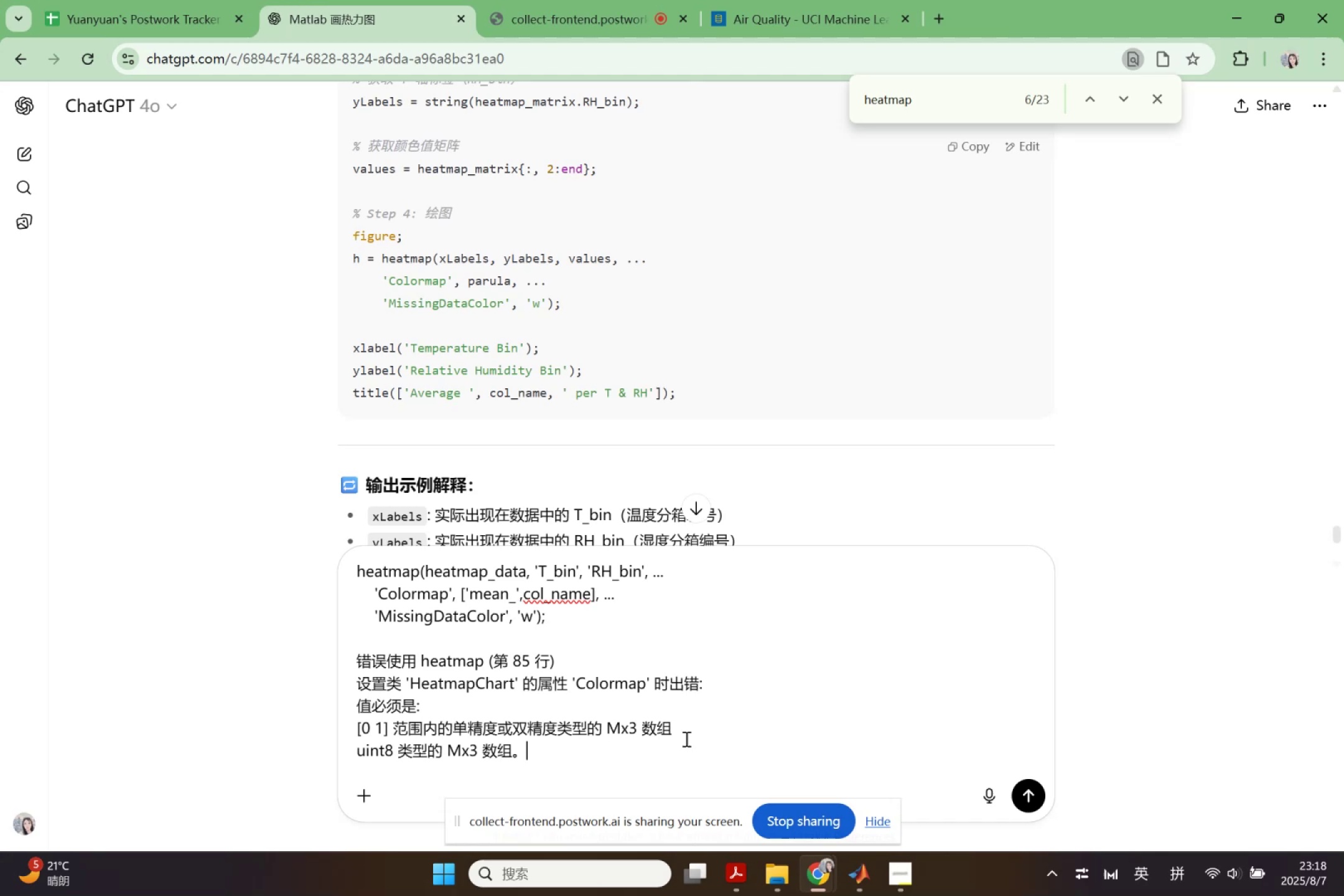 
key(Enter)
 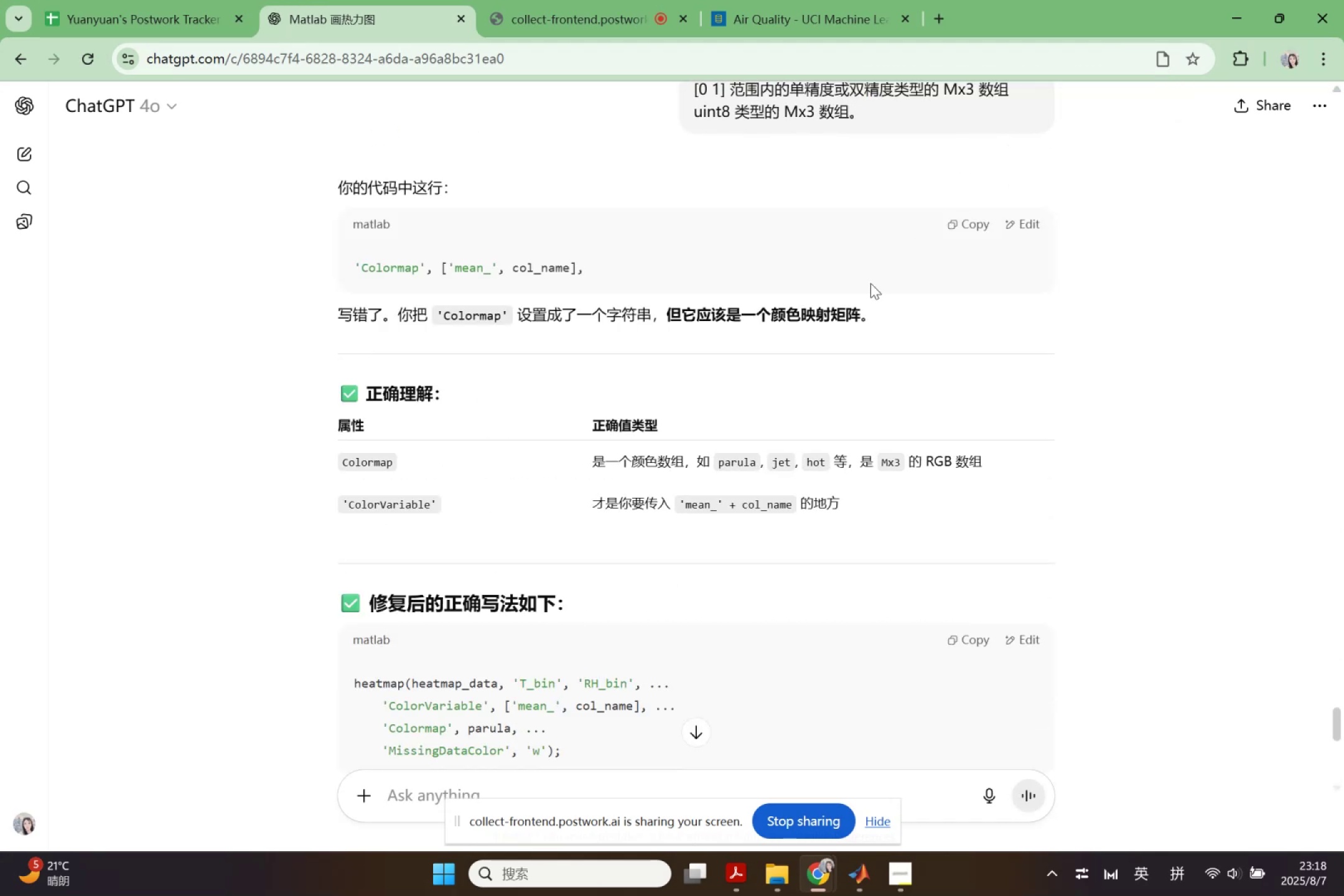 
wait(12.85)
 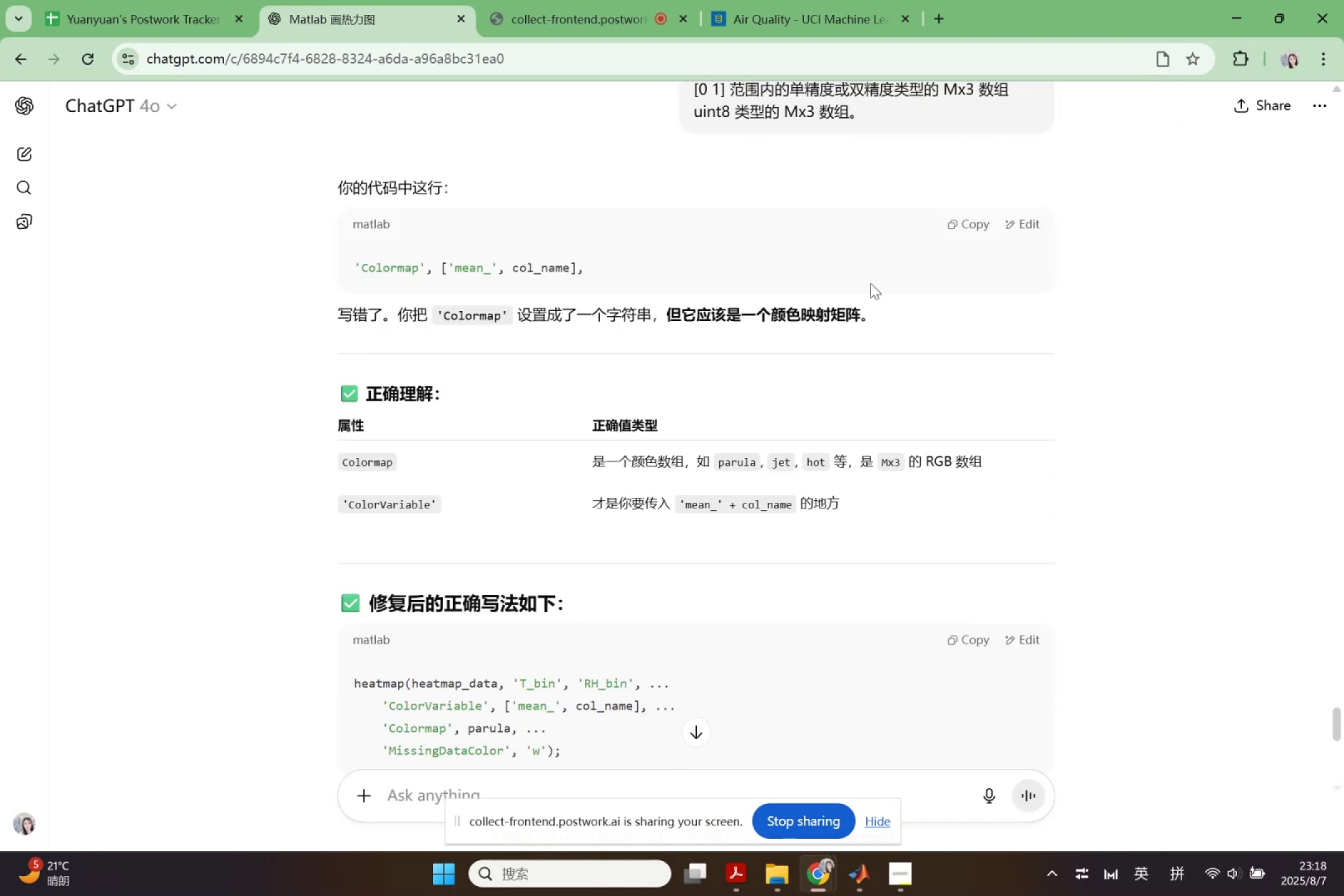 
scroll: coordinate [843, 546], scroll_direction: down, amount: 2.0
 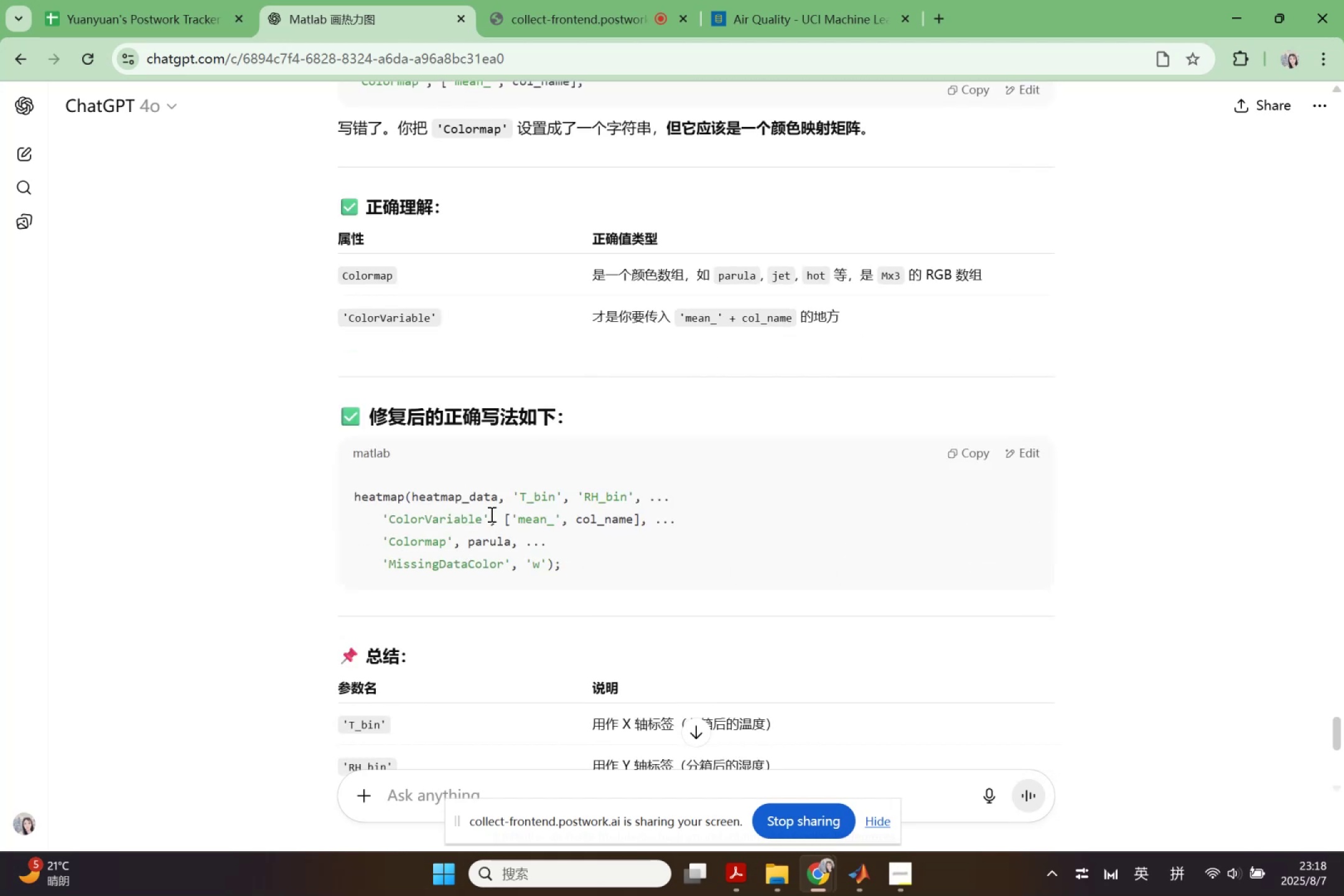 
wait(6.03)
 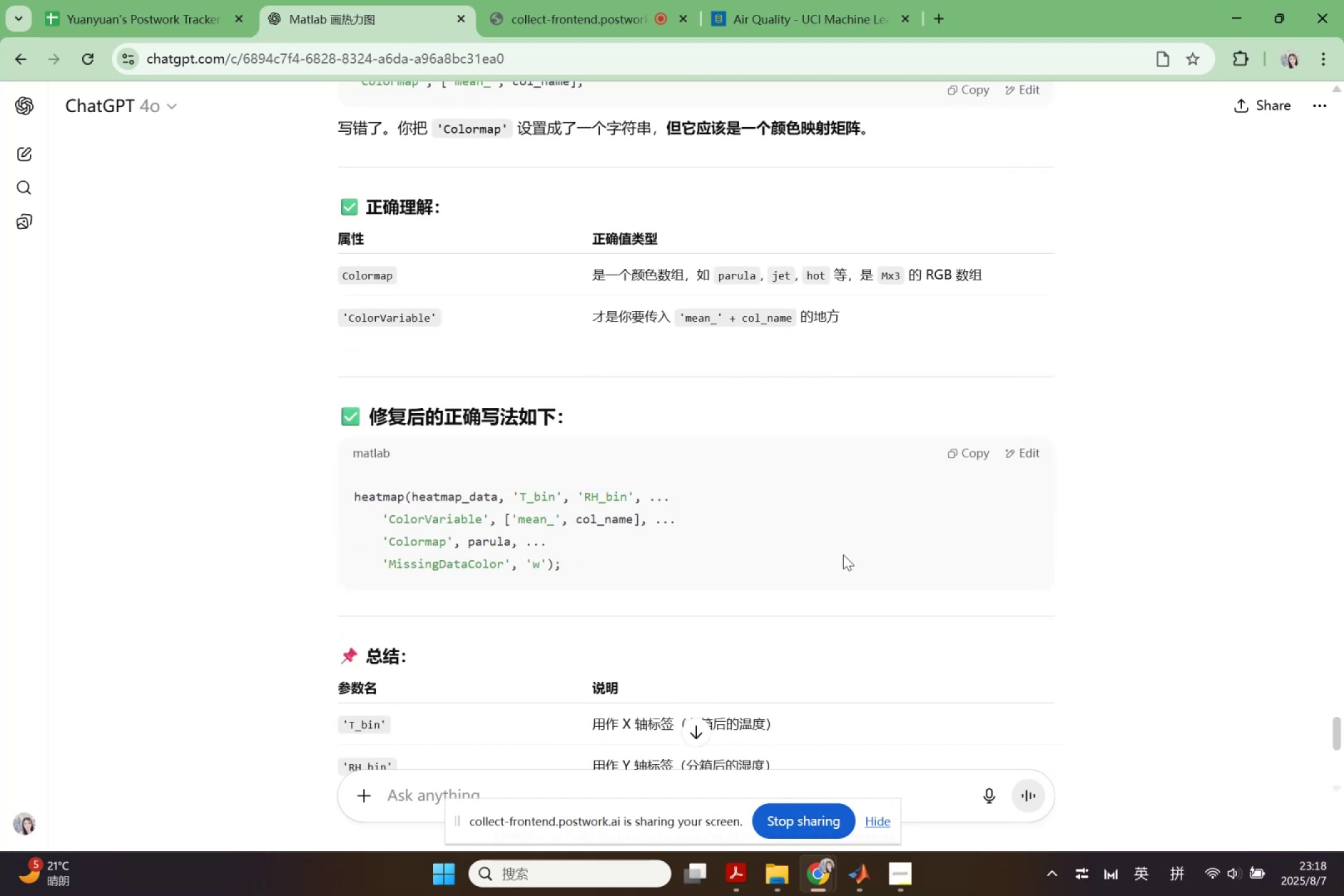 
key(Control+ControlLeft)
 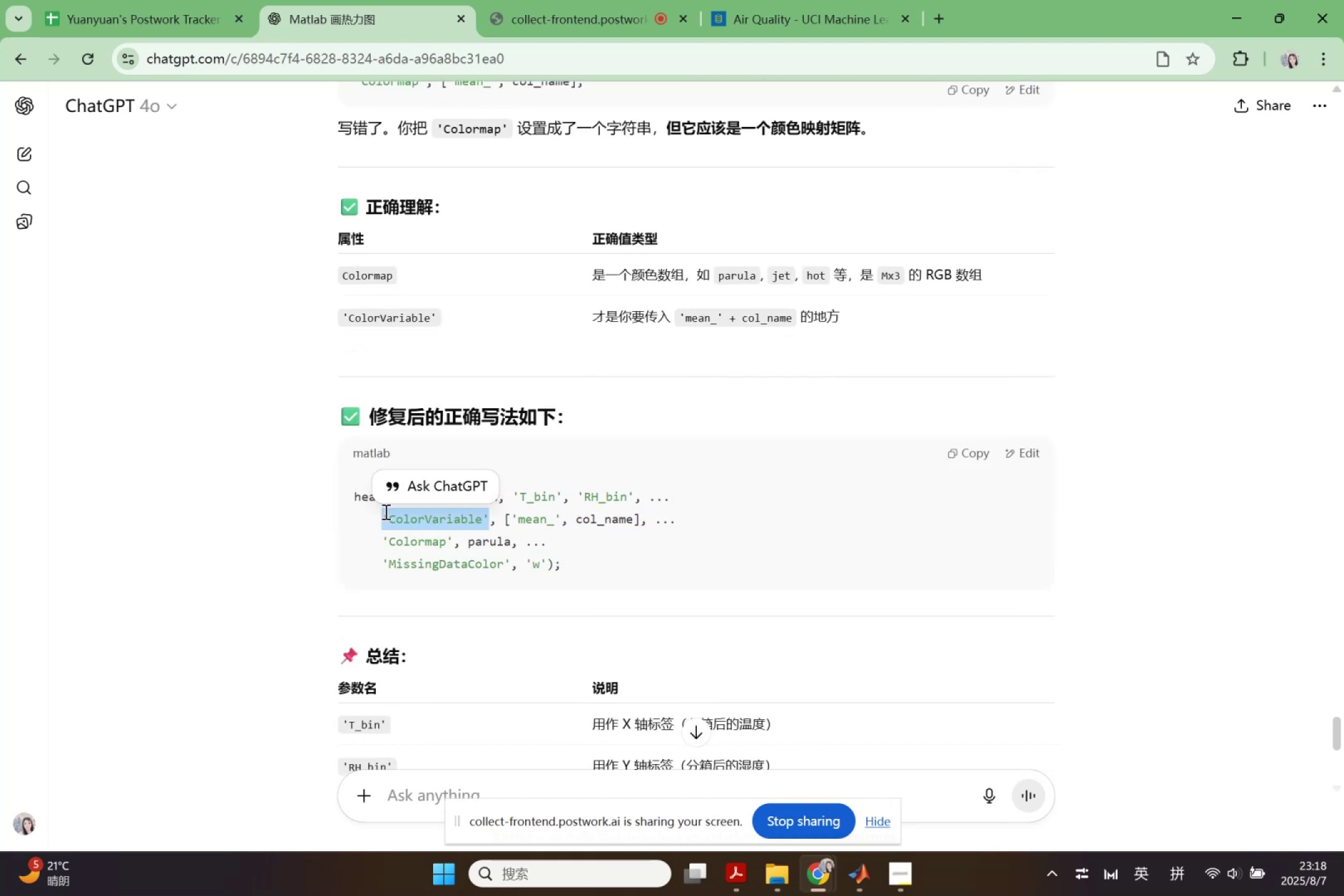 
key(Control+C)
 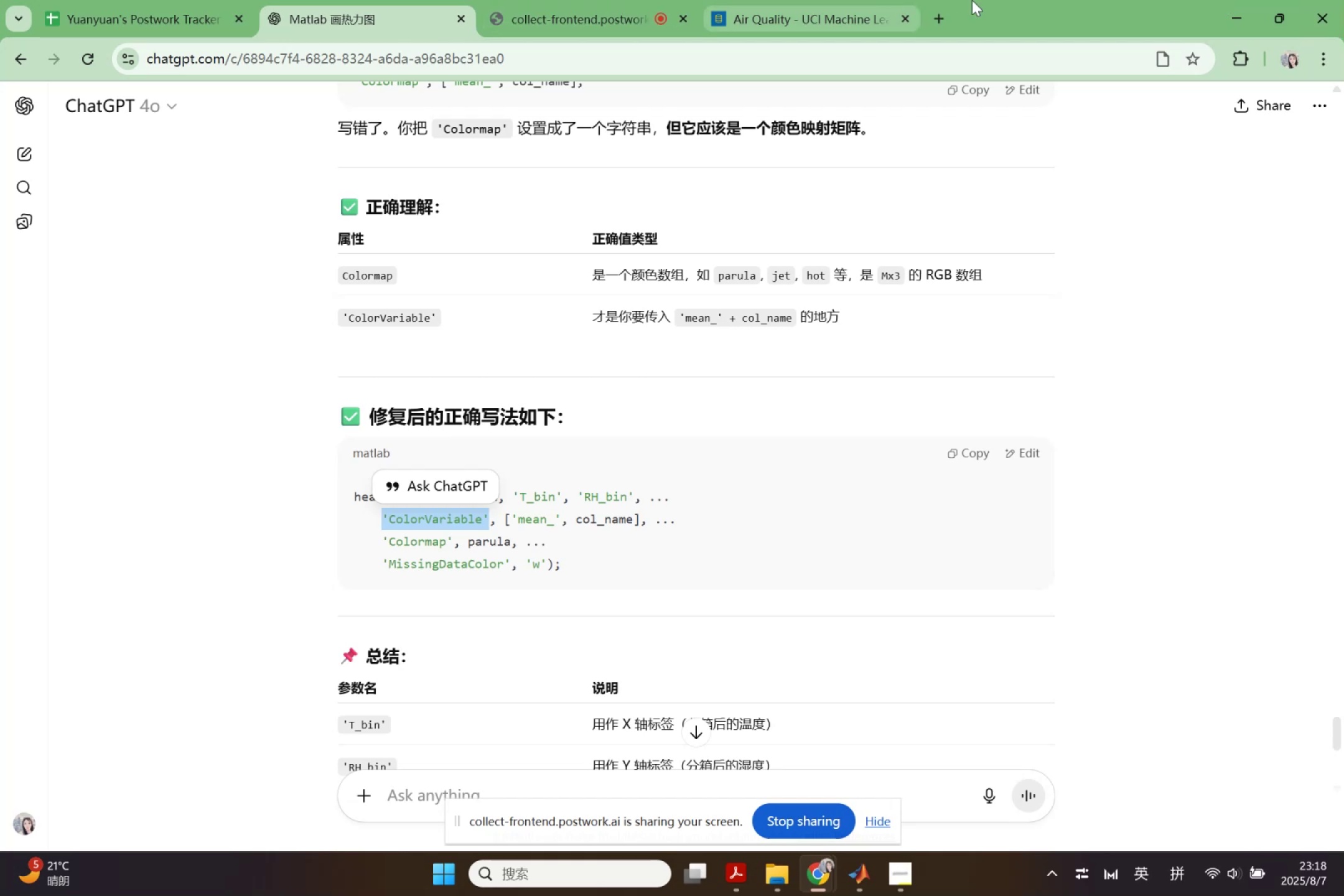 
left_click([1236, 3])
 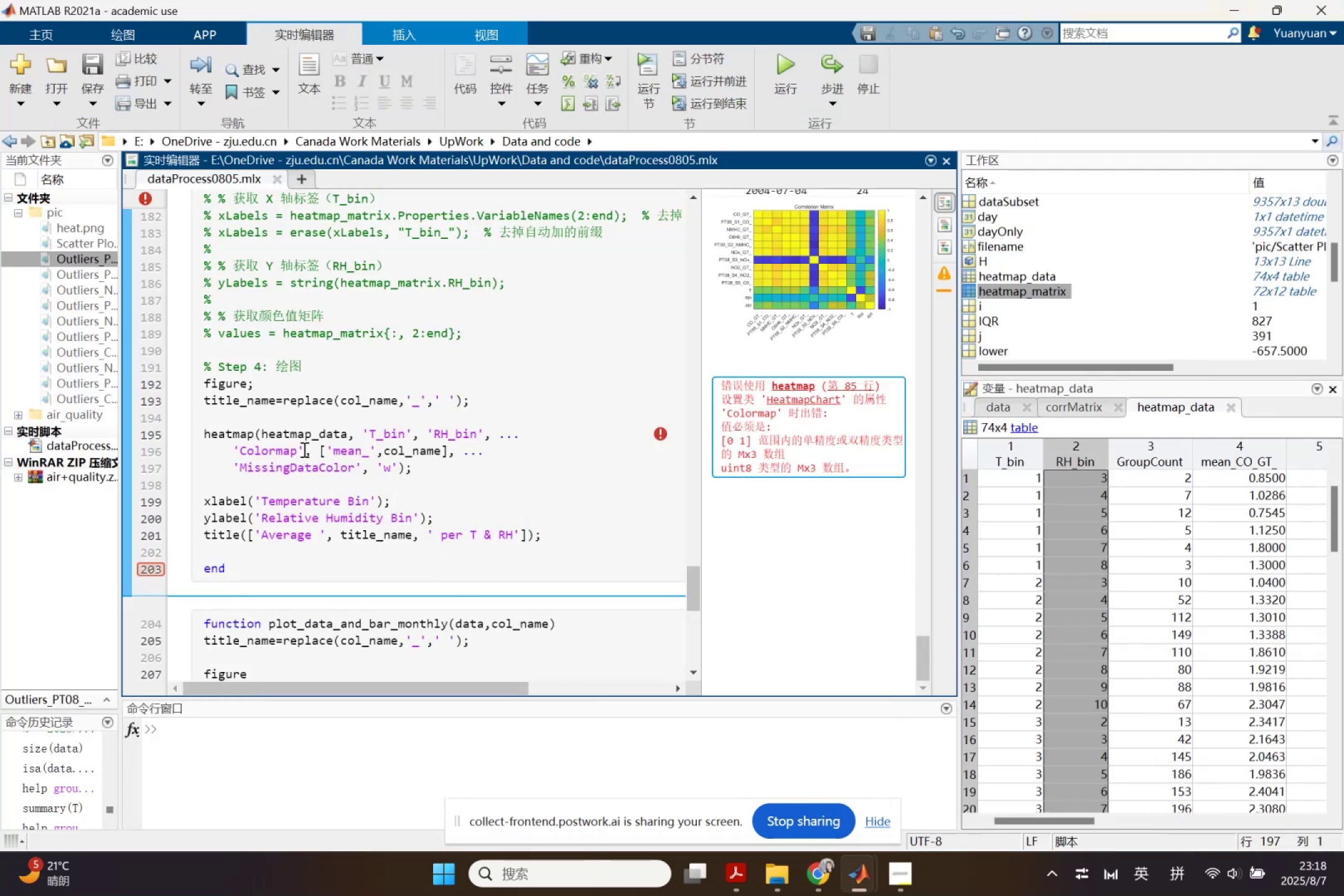 
double_click([298, 449])
 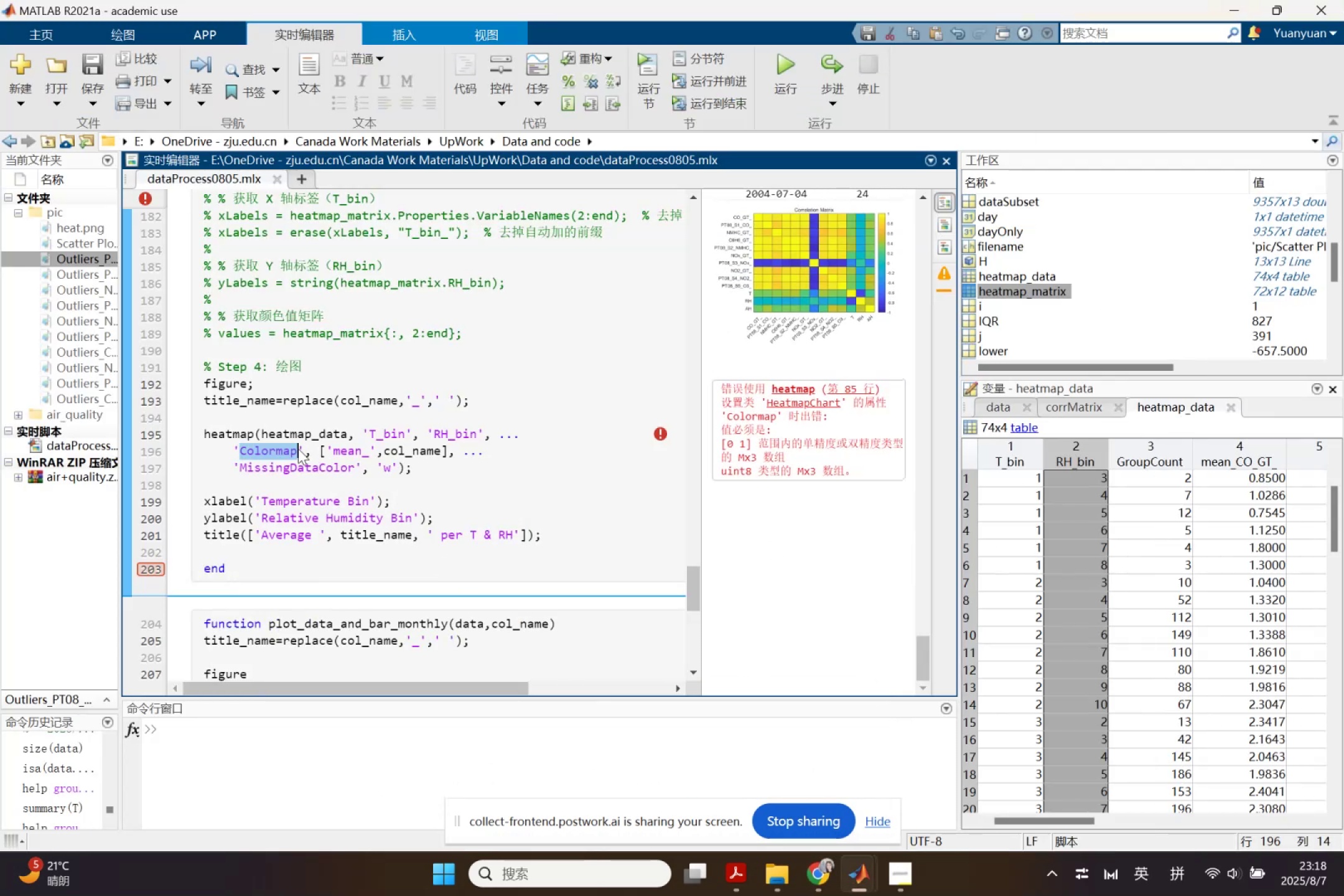 
key(Control+ControlLeft)
 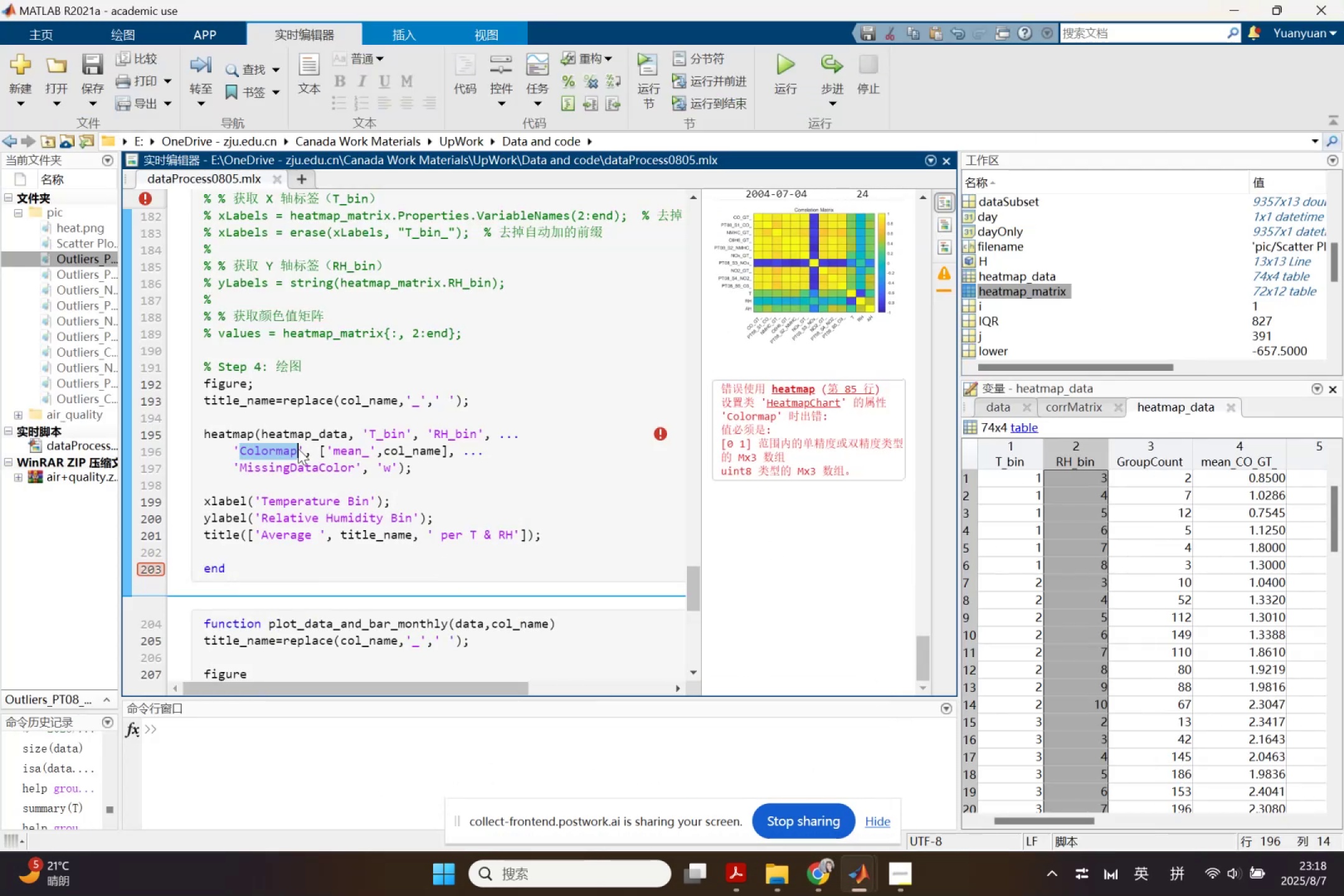 
key(Control+V)
 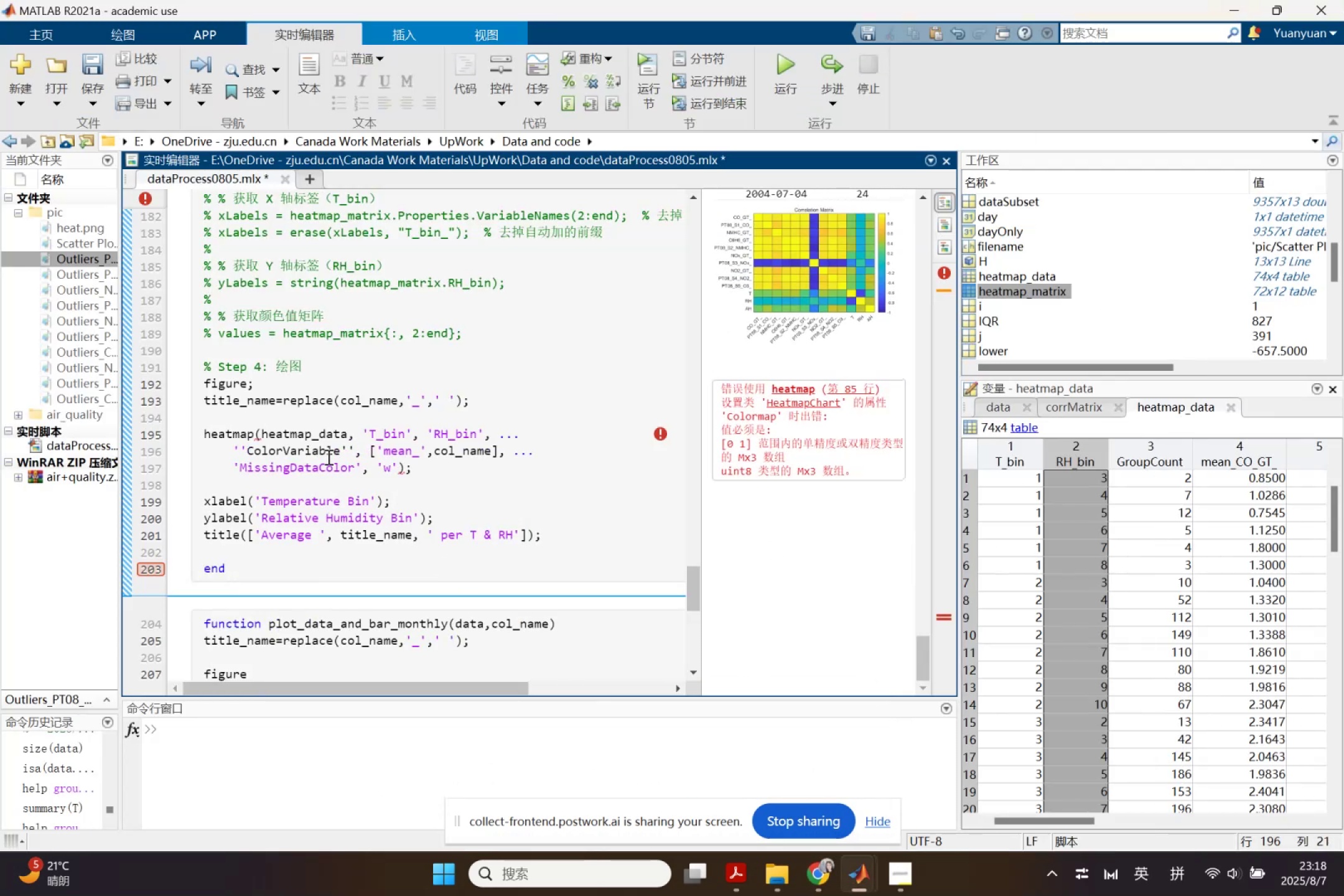 
key(Control+ControlLeft)
 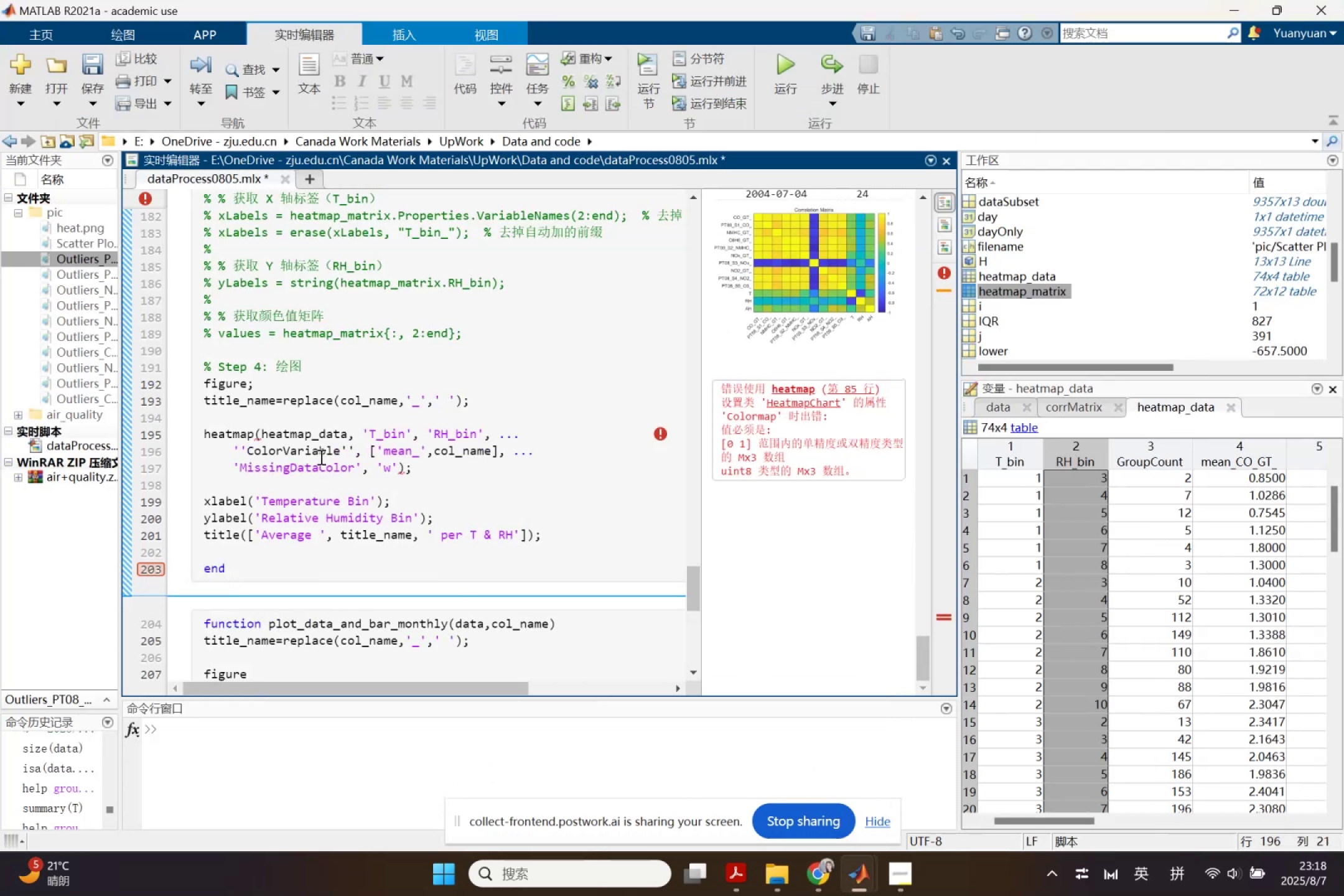 
key(Control+Z)
 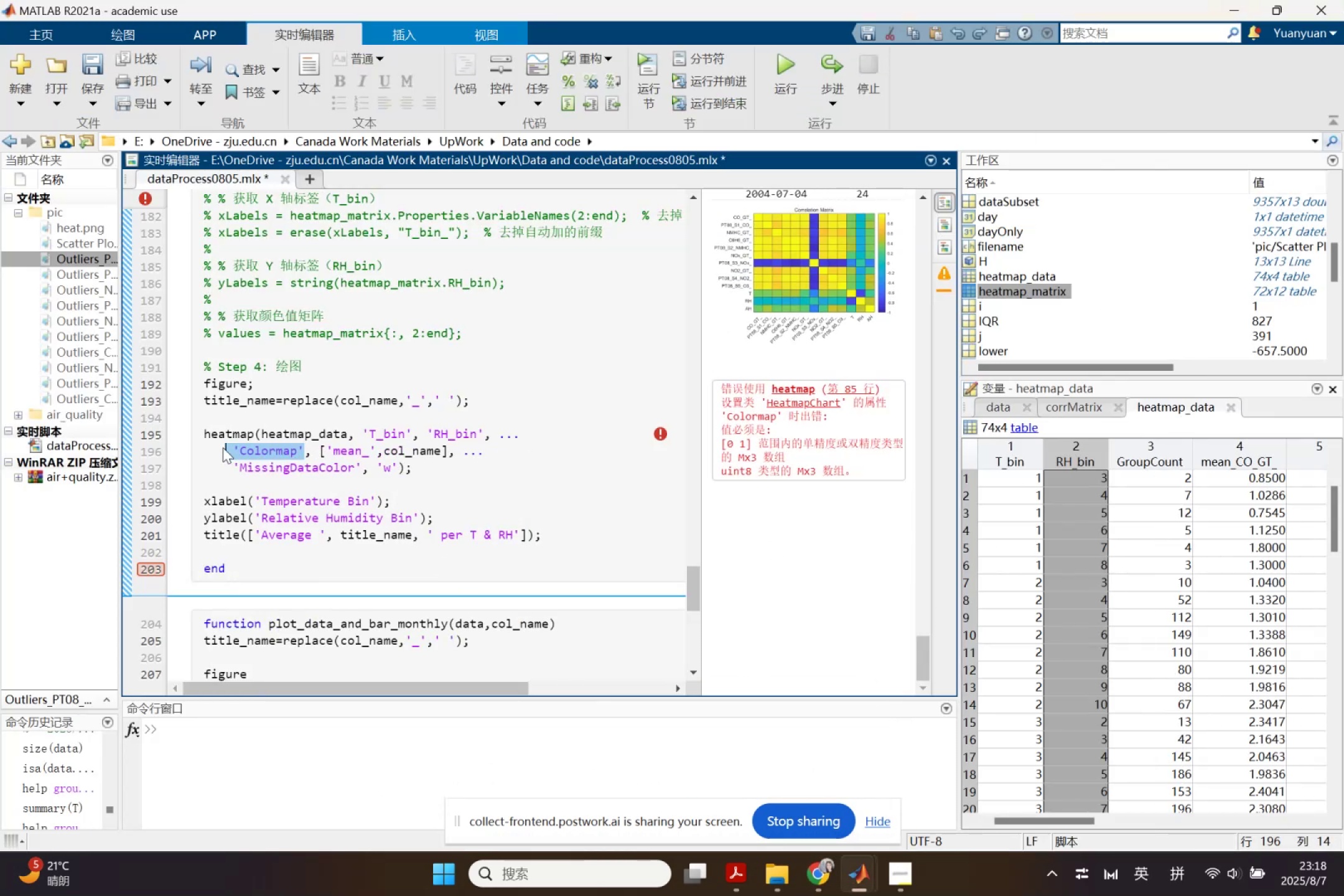 
key(Control+V)
 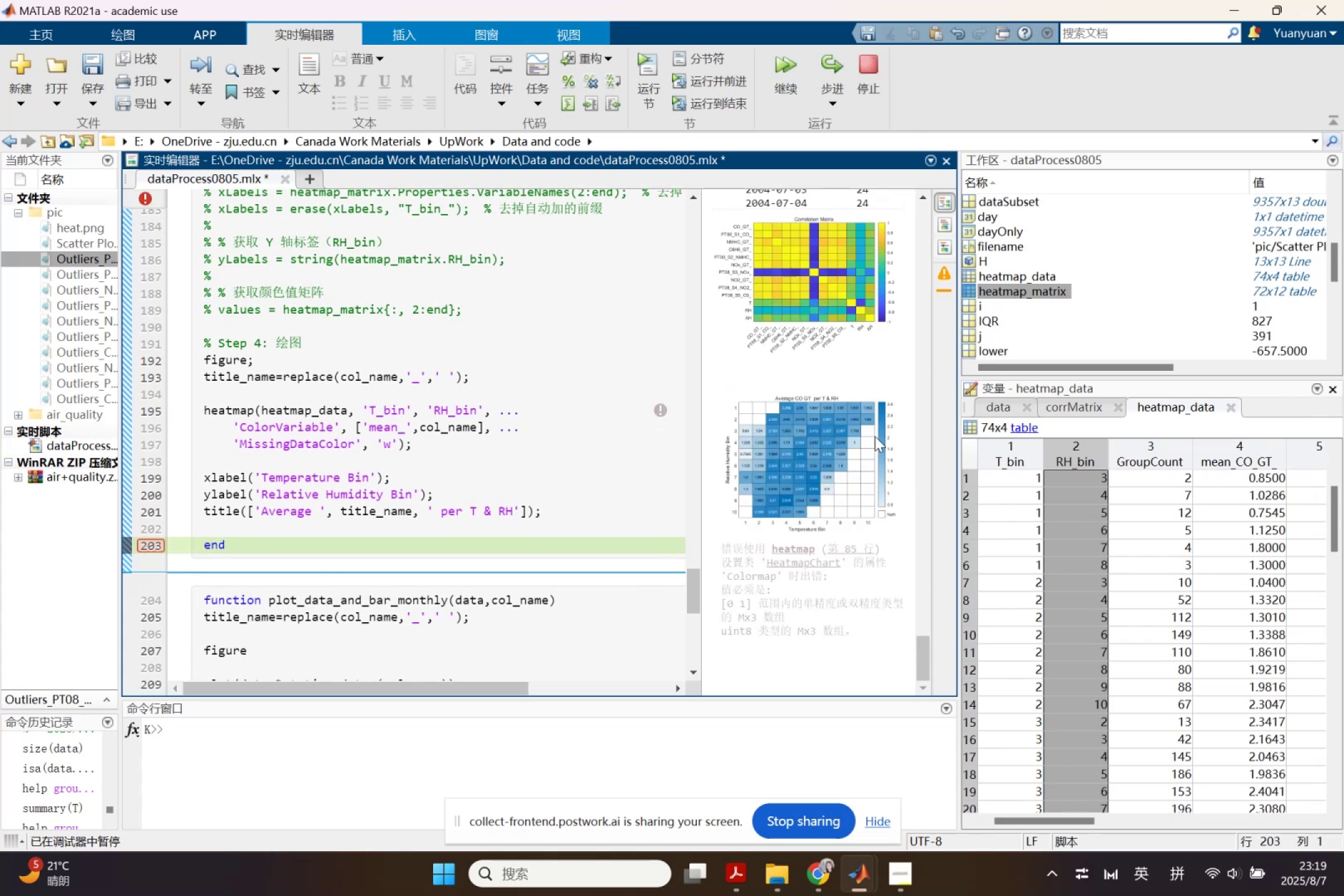 
wait(15.88)
 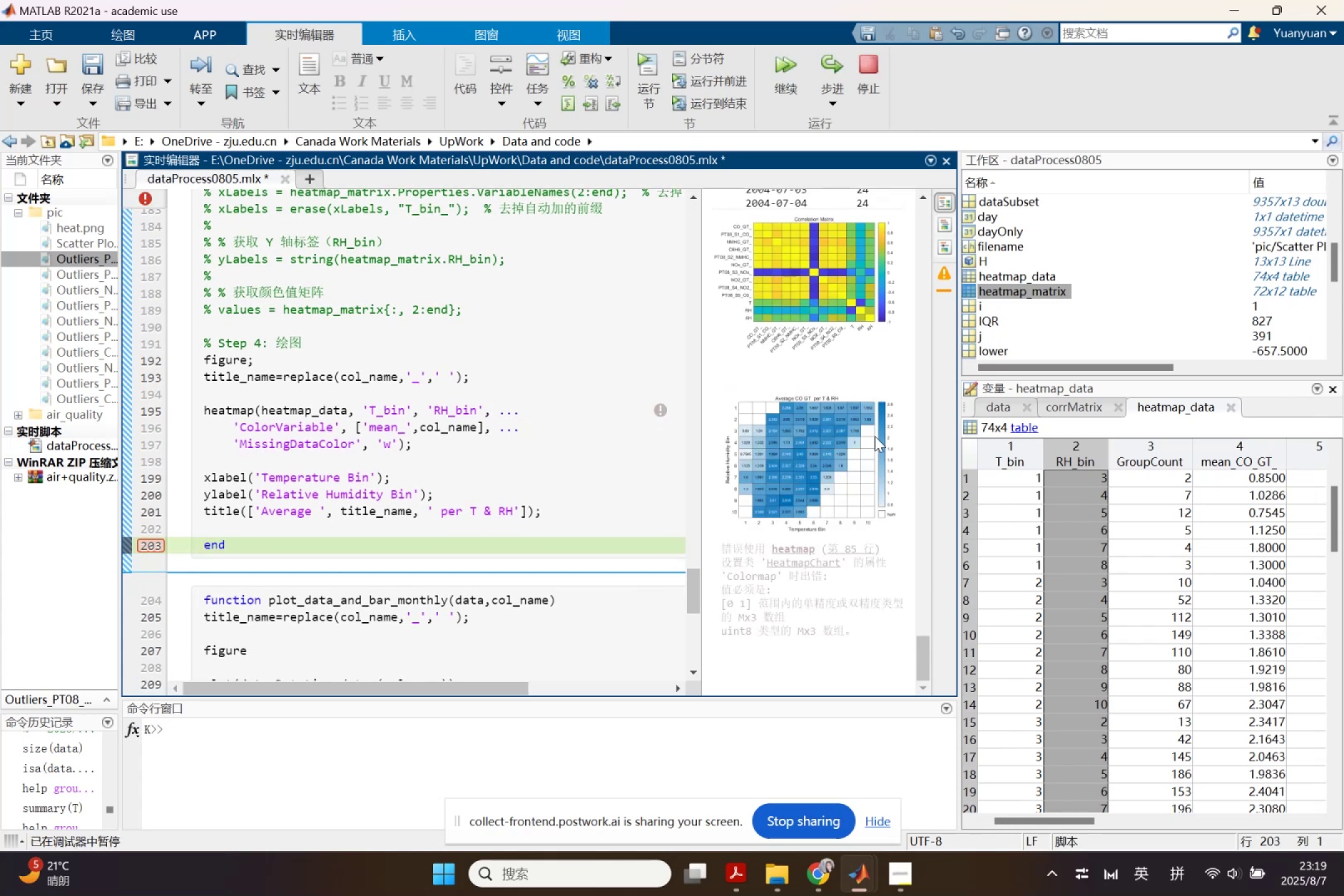 
left_click([148, 548])
 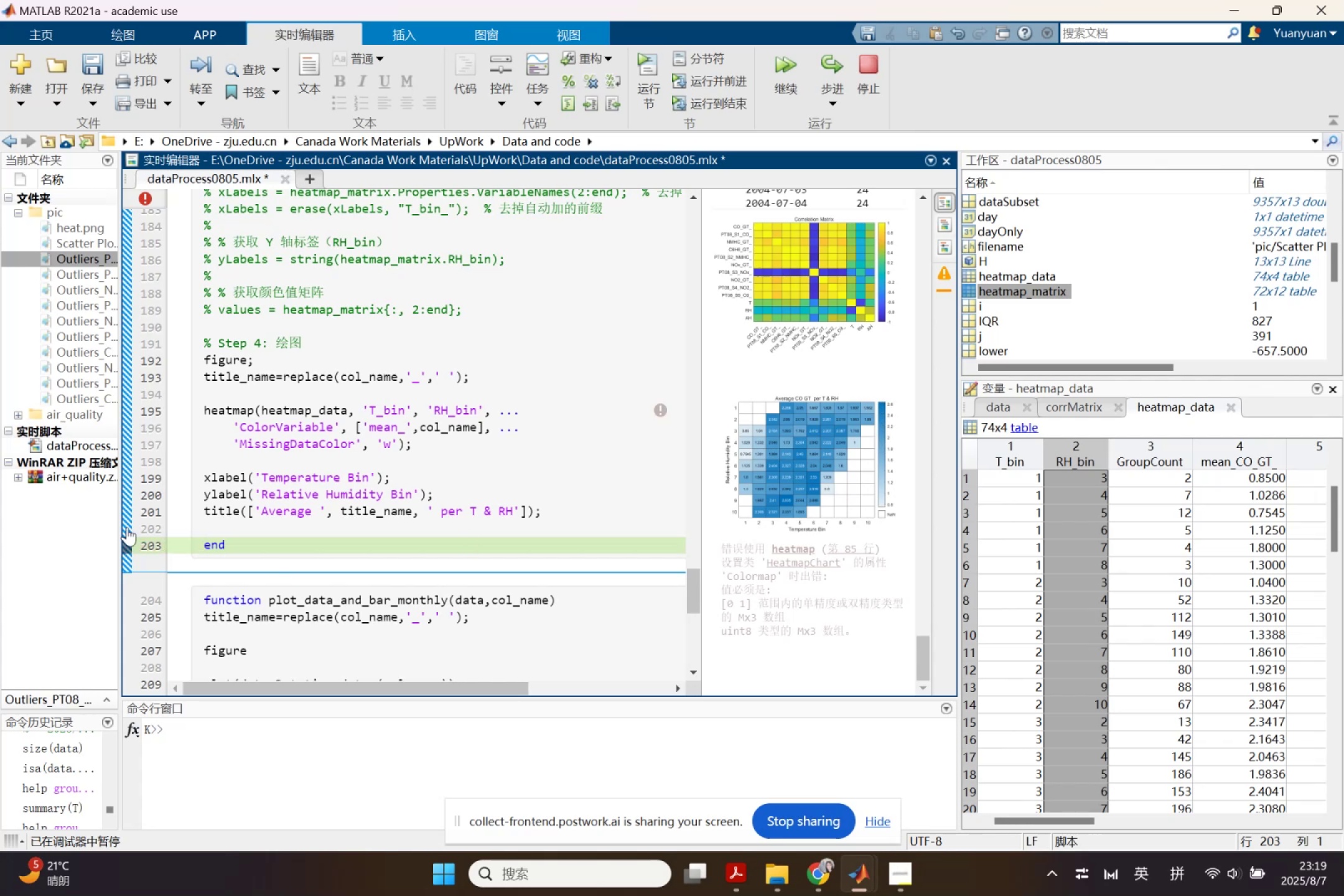 
left_click([127, 523])
 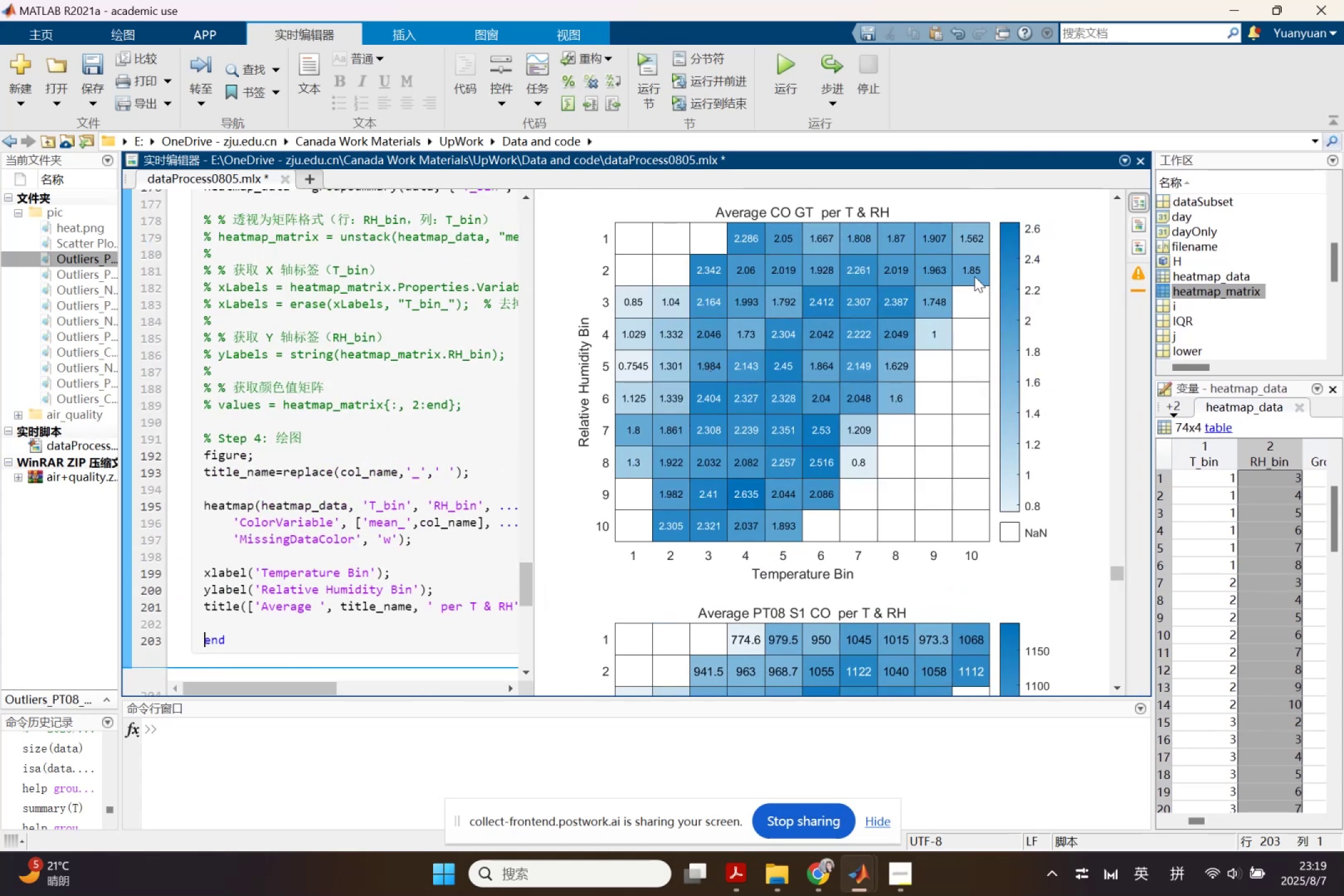 
wait(30.57)
 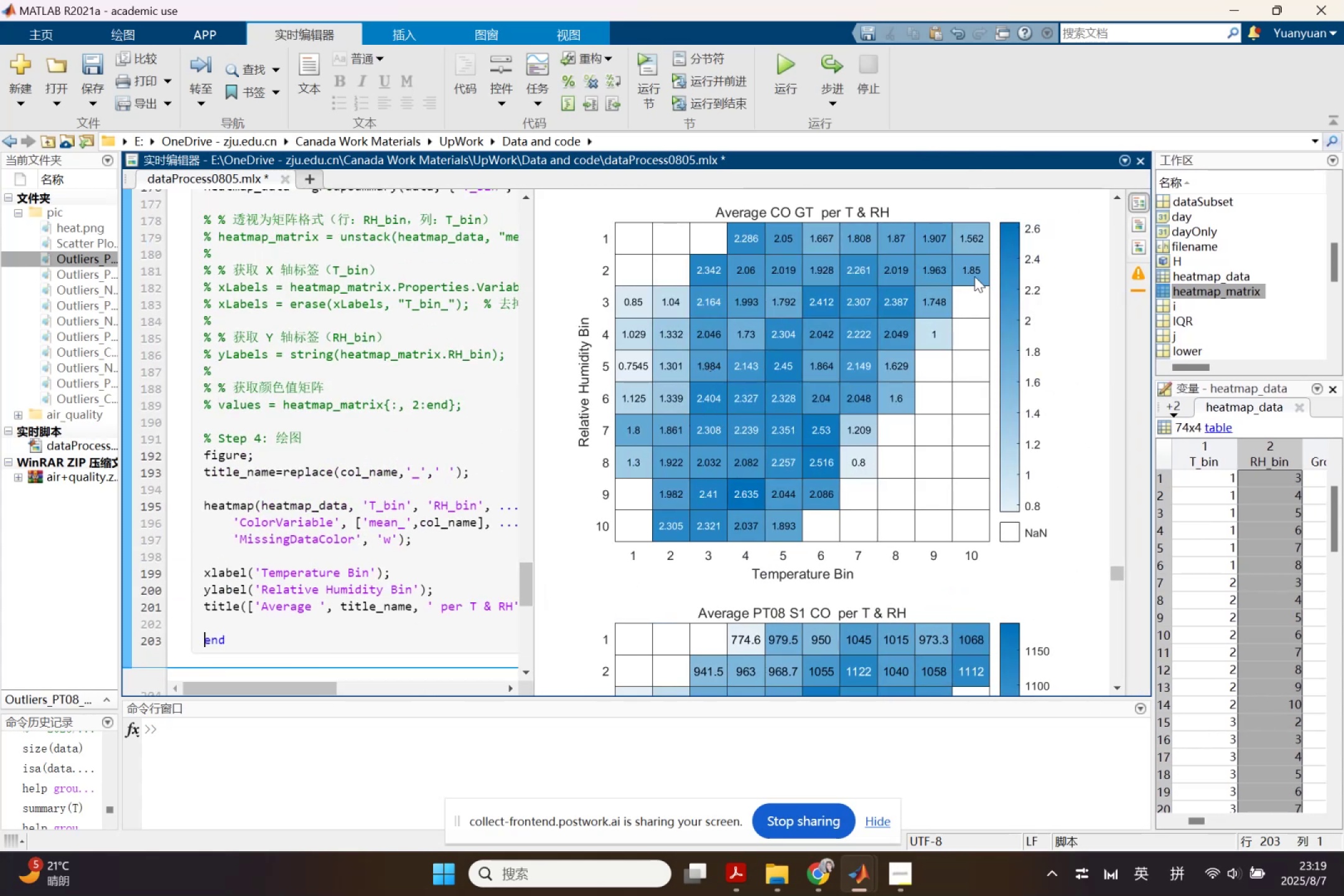 
scroll: coordinate [962, 499], scroll_direction: down, amount: 11.0
 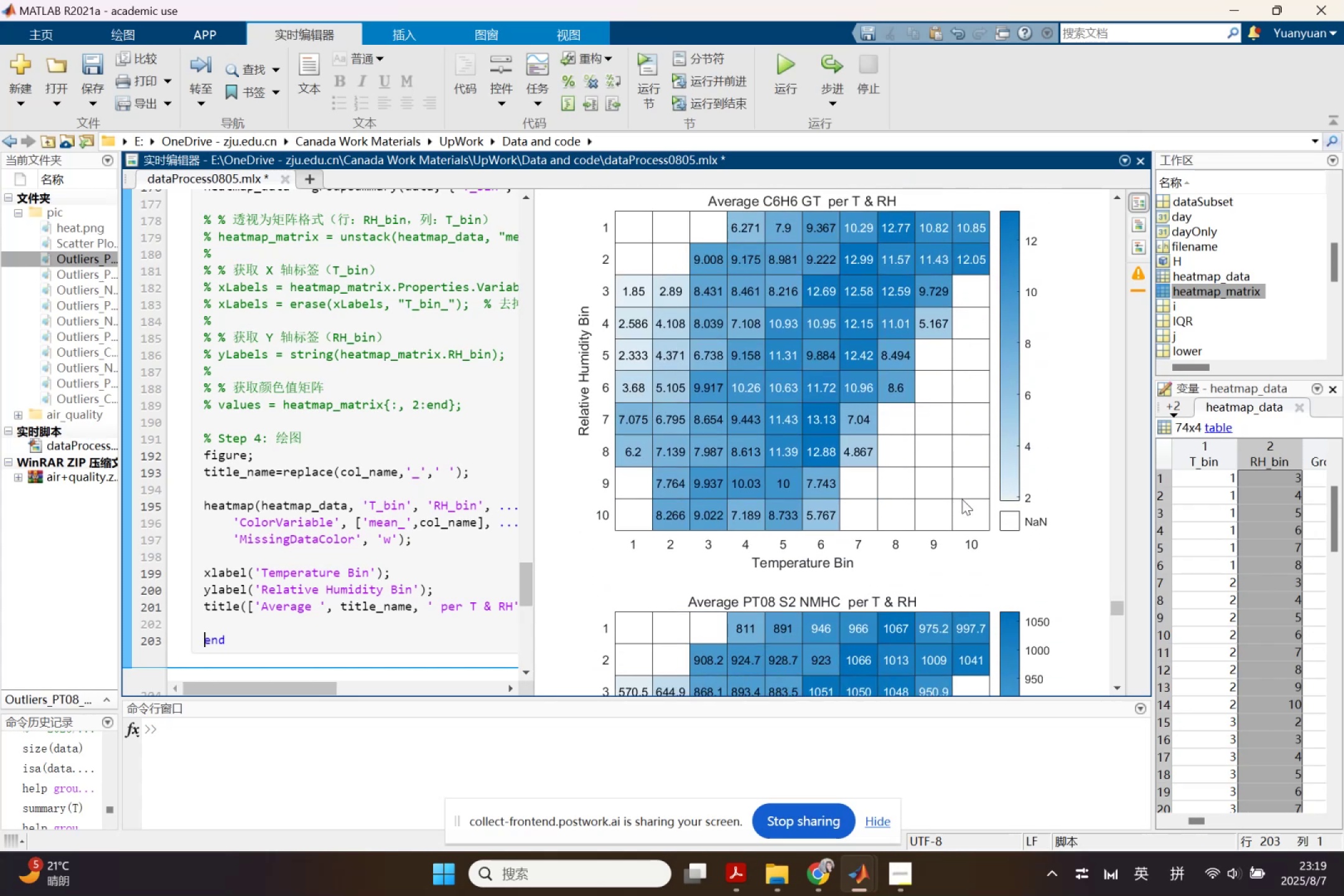 
scroll: coordinate [963, 521], scroll_direction: down, amount: 14.0
 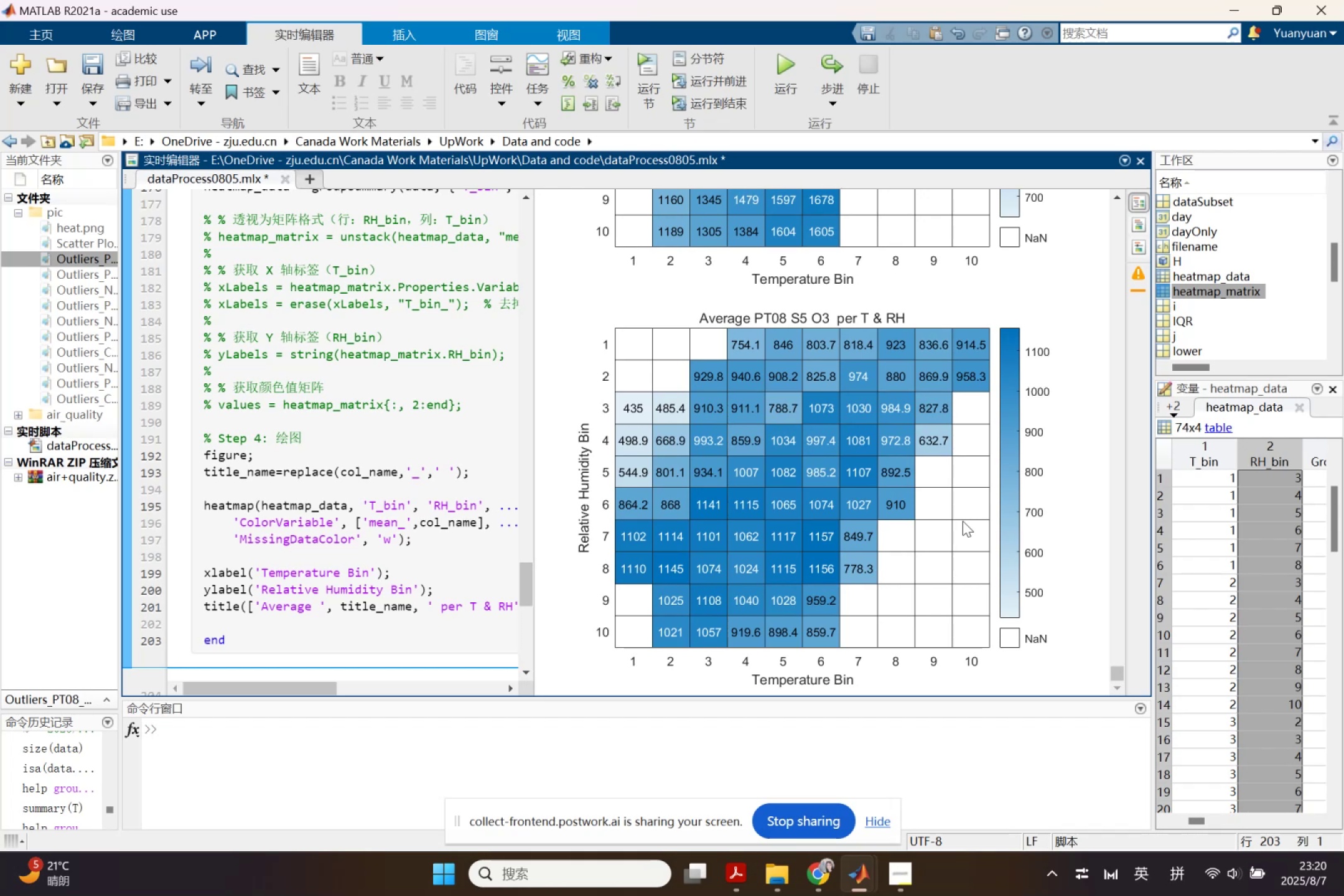 
scroll: coordinate [956, 496], scroll_direction: down, amount: 5.0
 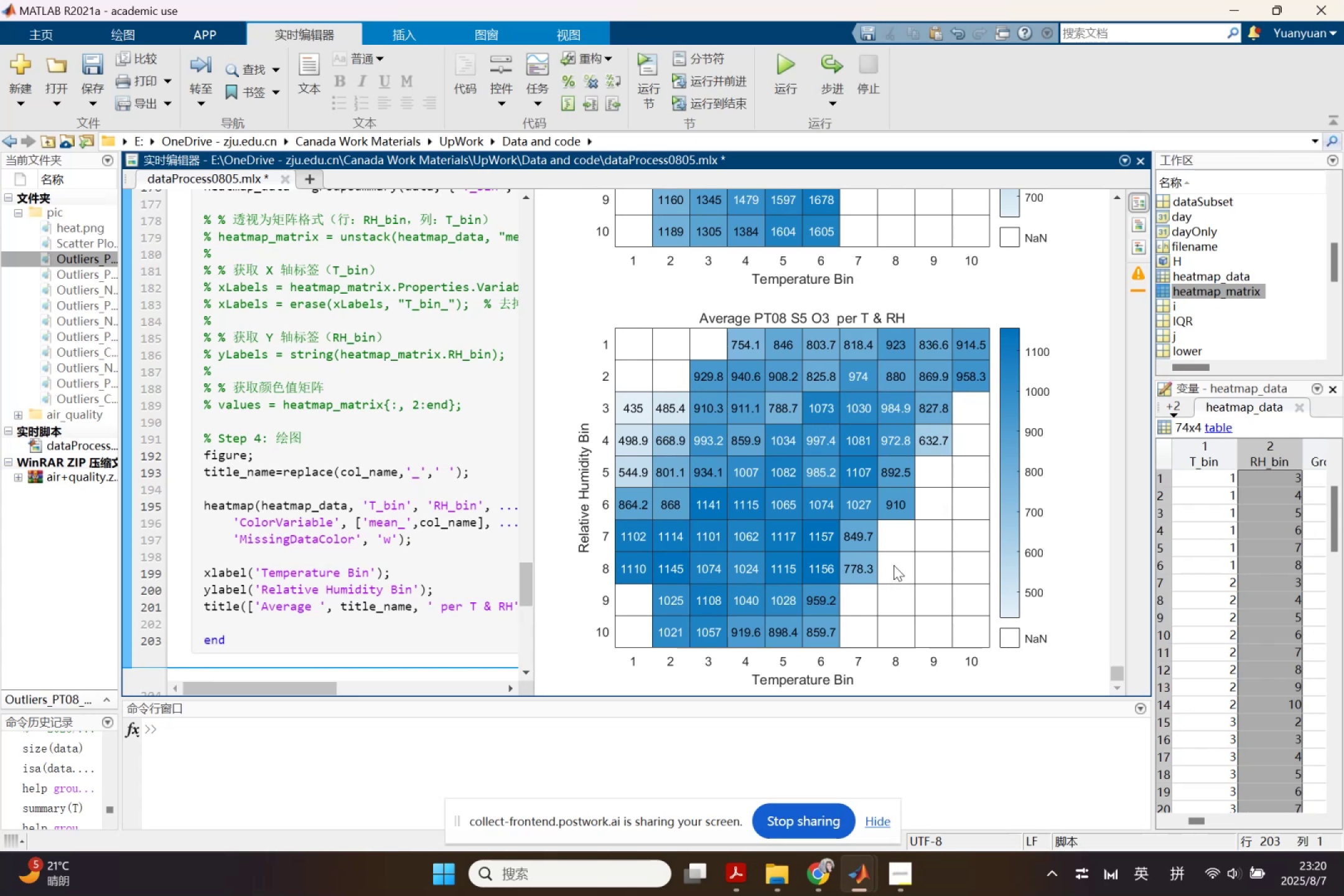 
wait(13.7)
 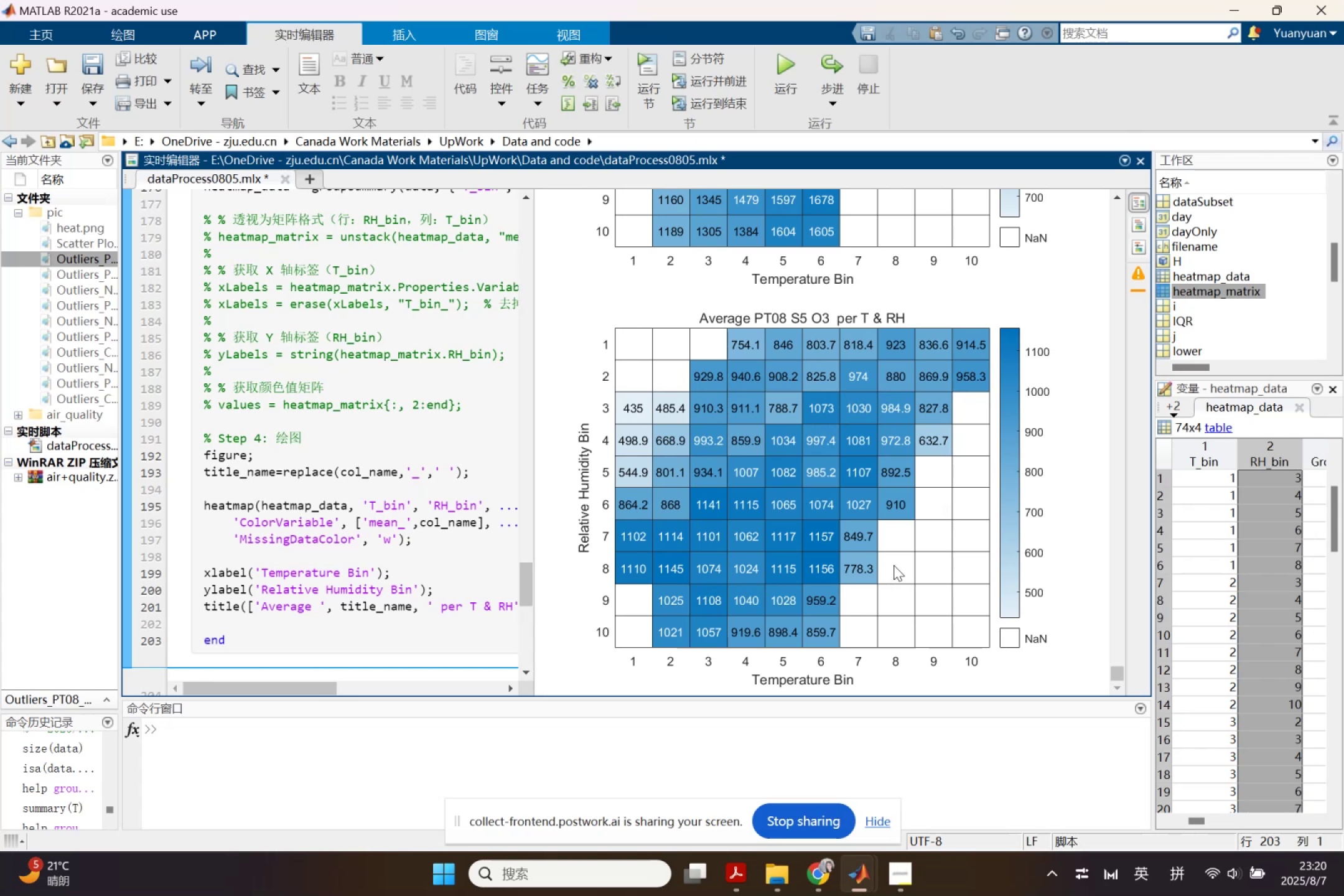 
scroll: coordinate [1012, 571], scroll_direction: down, amount: 3.0
 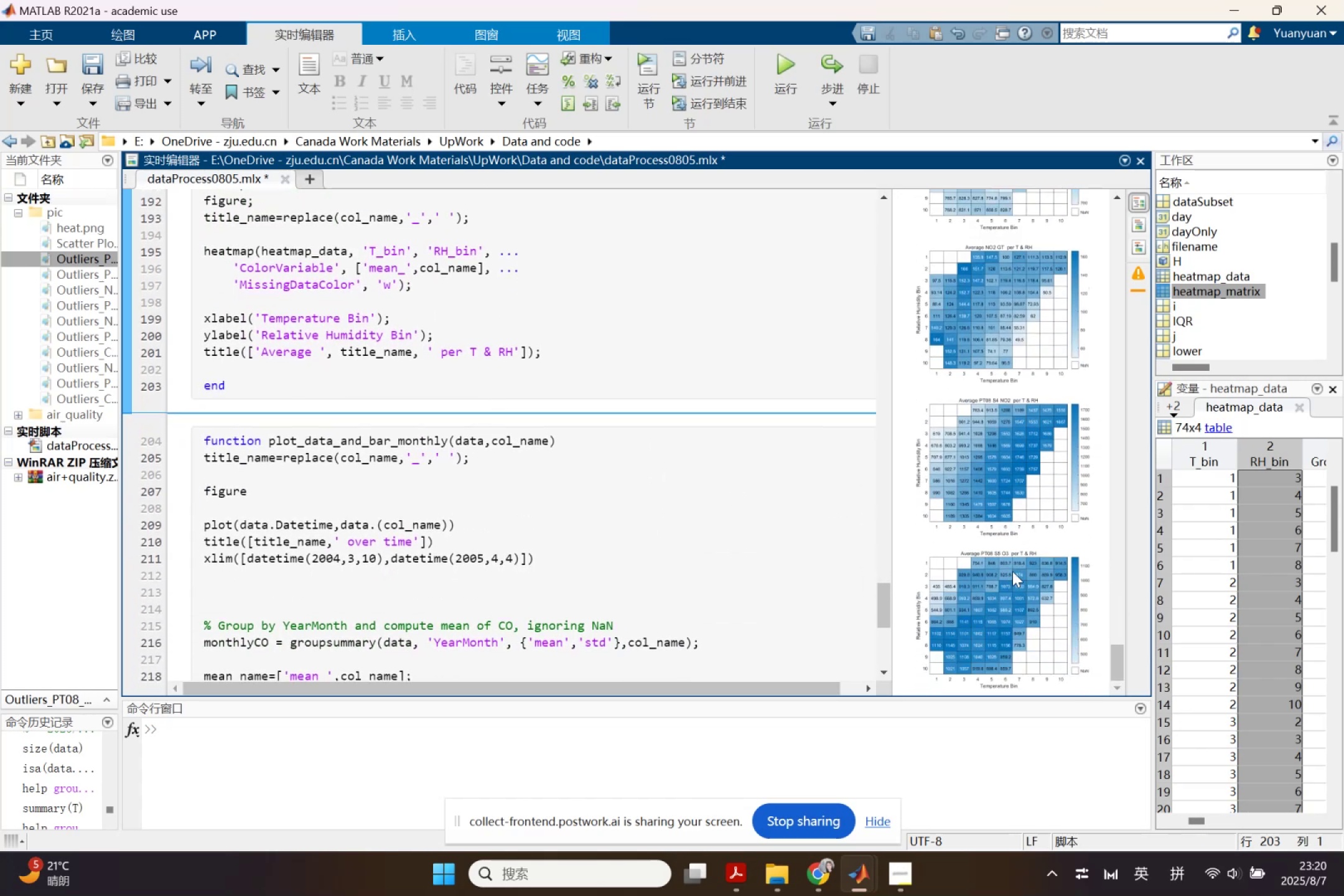 
wait(8.15)
 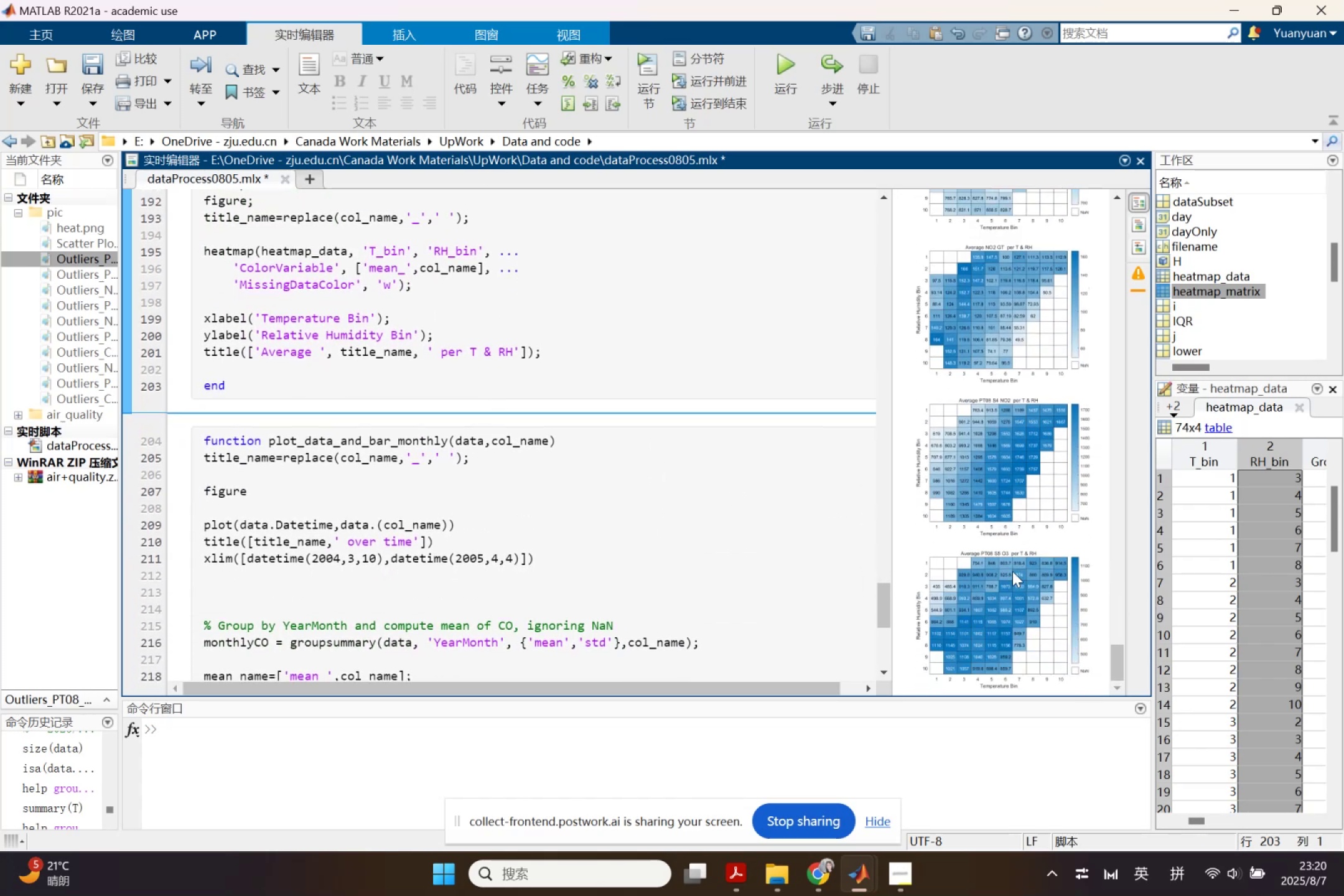 
mouse_move([919, 459])
 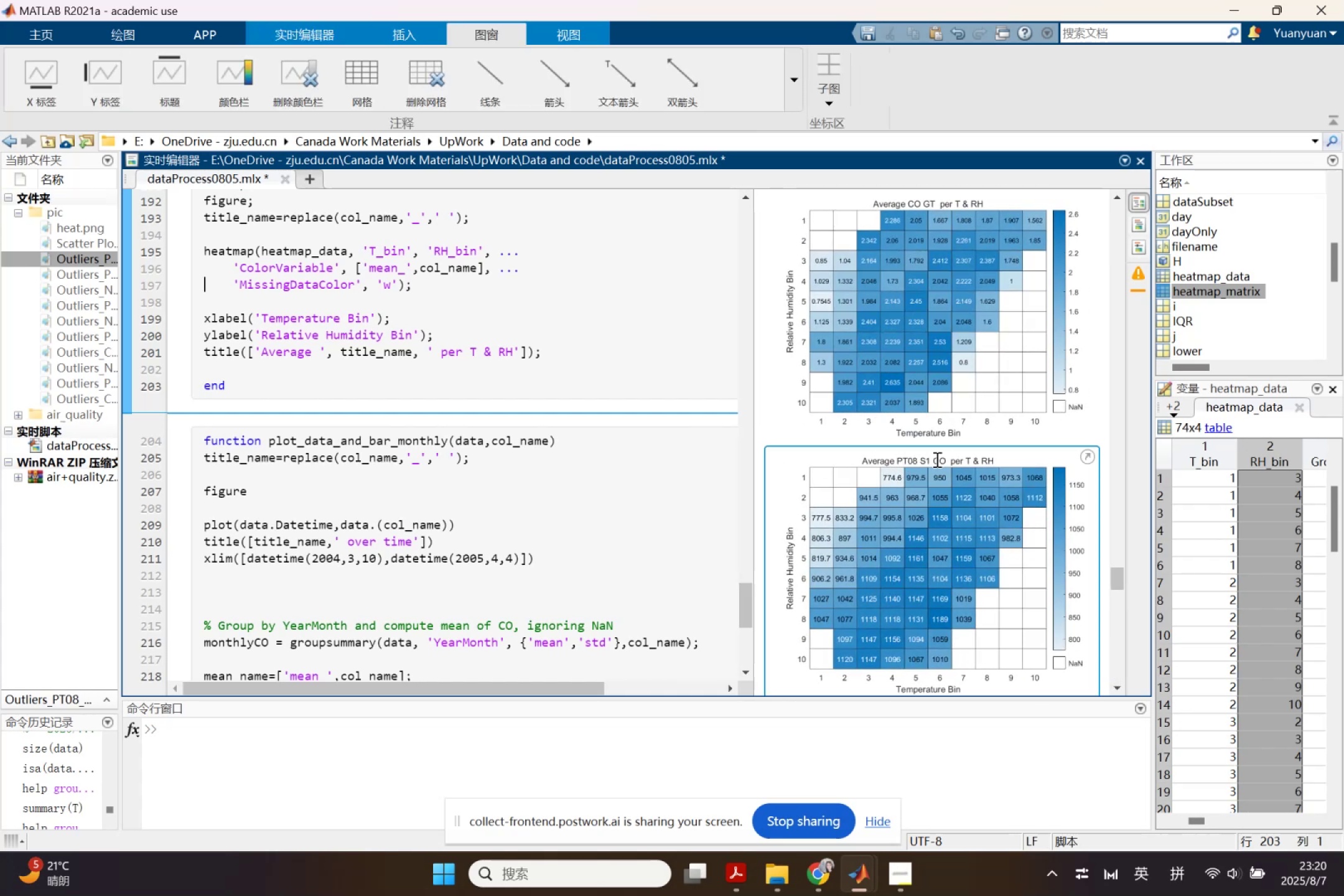 
double_click([936, 459])
 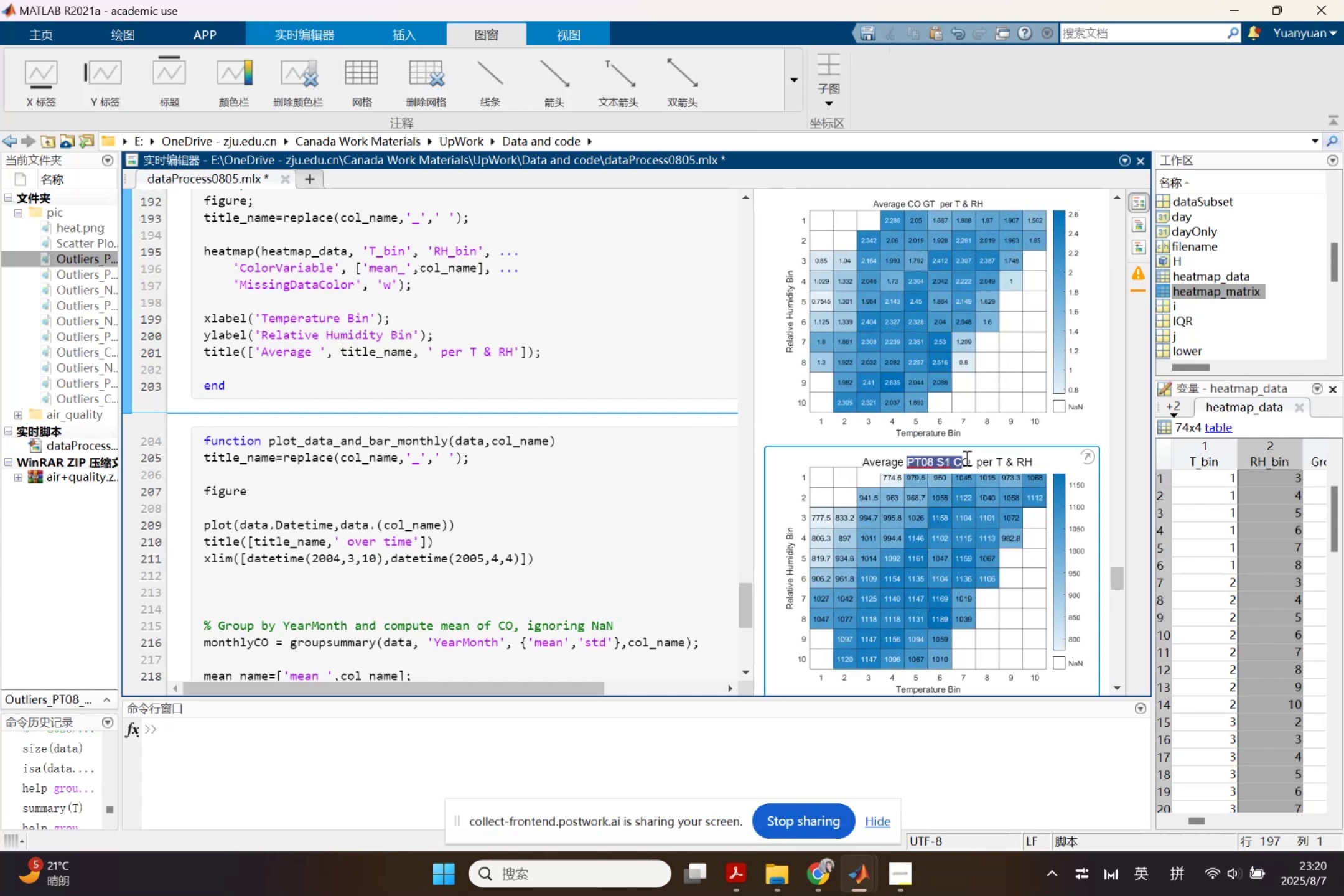 
key(Control+C)
 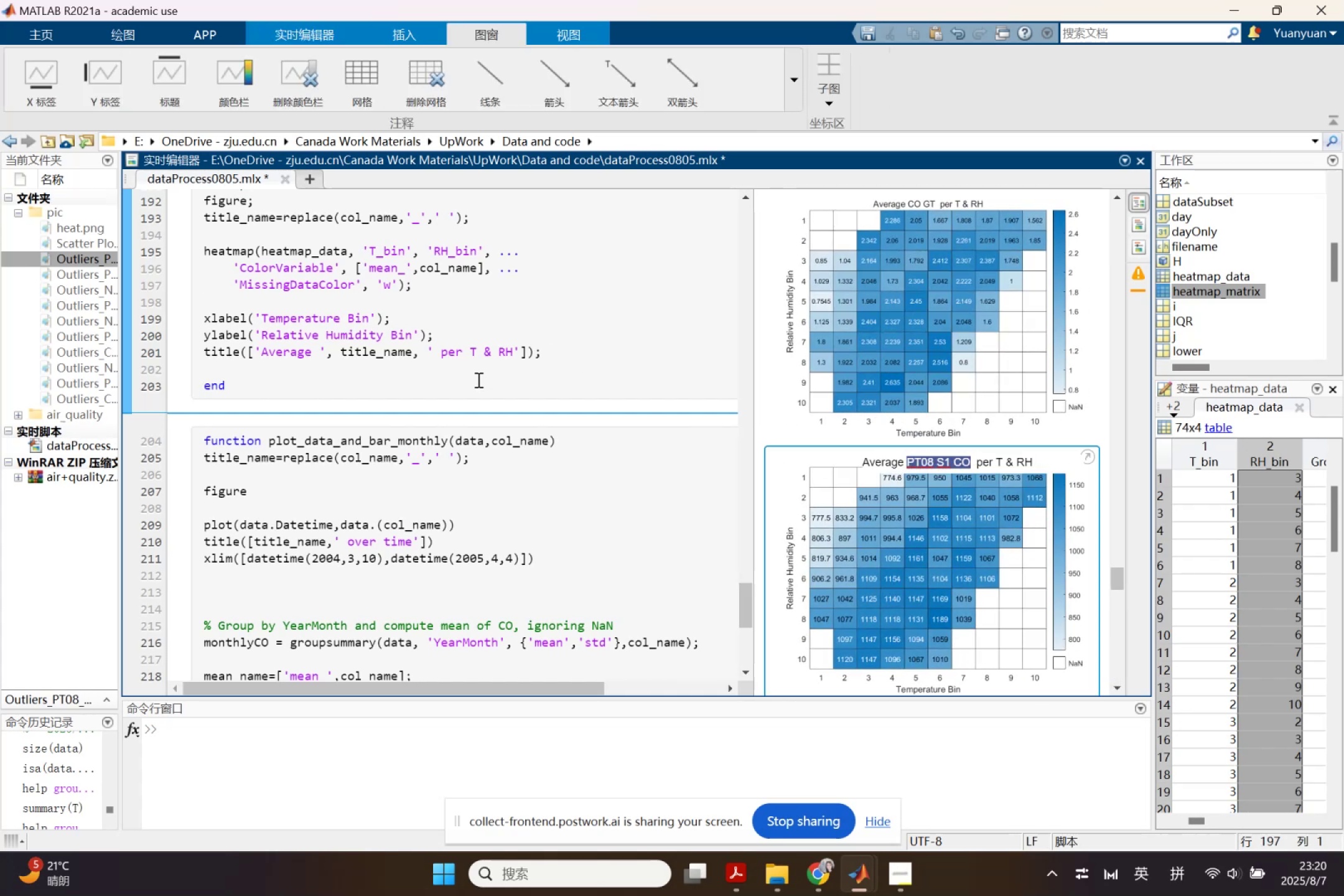 
left_click([472, 381])
 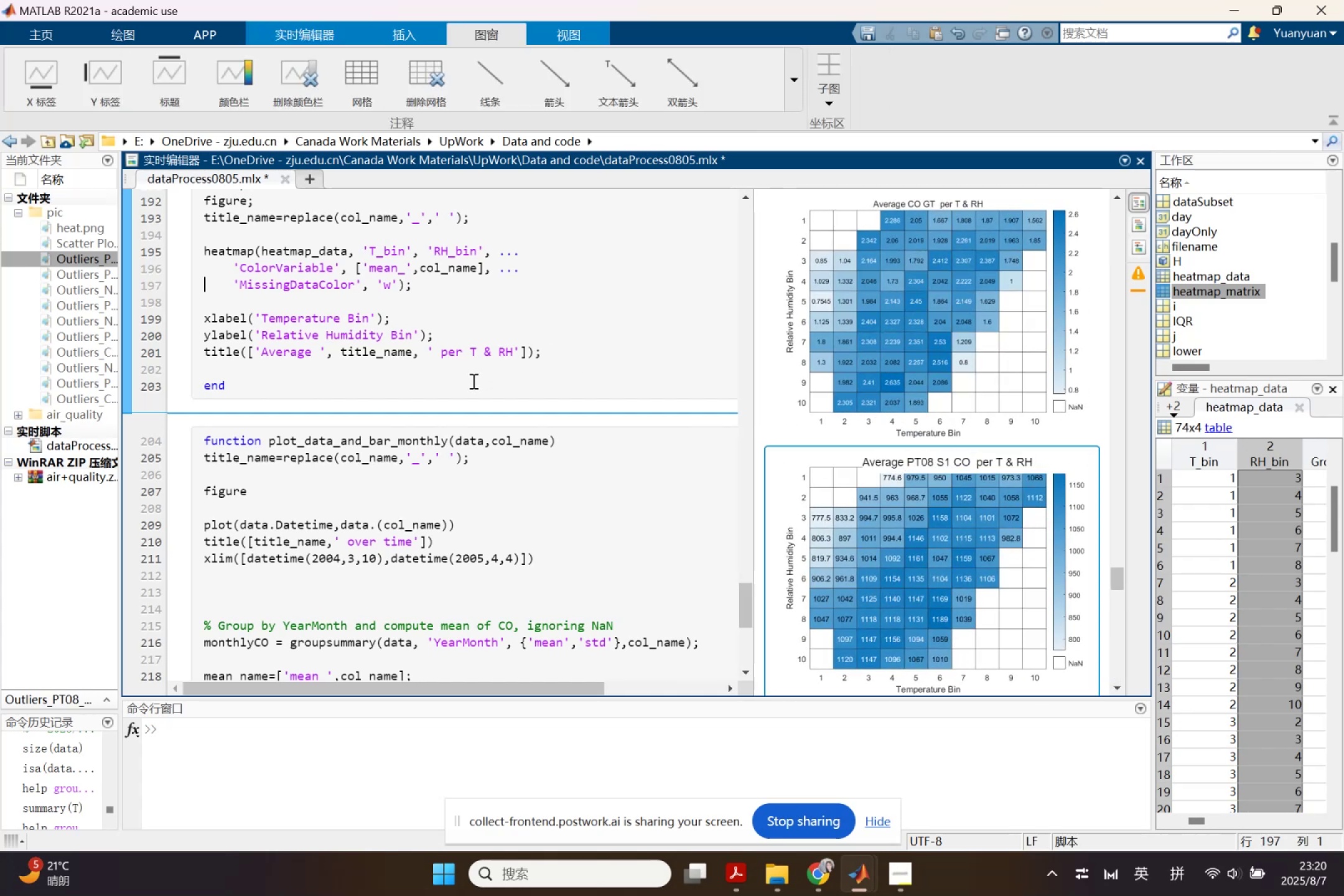 
scroll: coordinate [467, 383], scroll_direction: down, amount: 1.0
 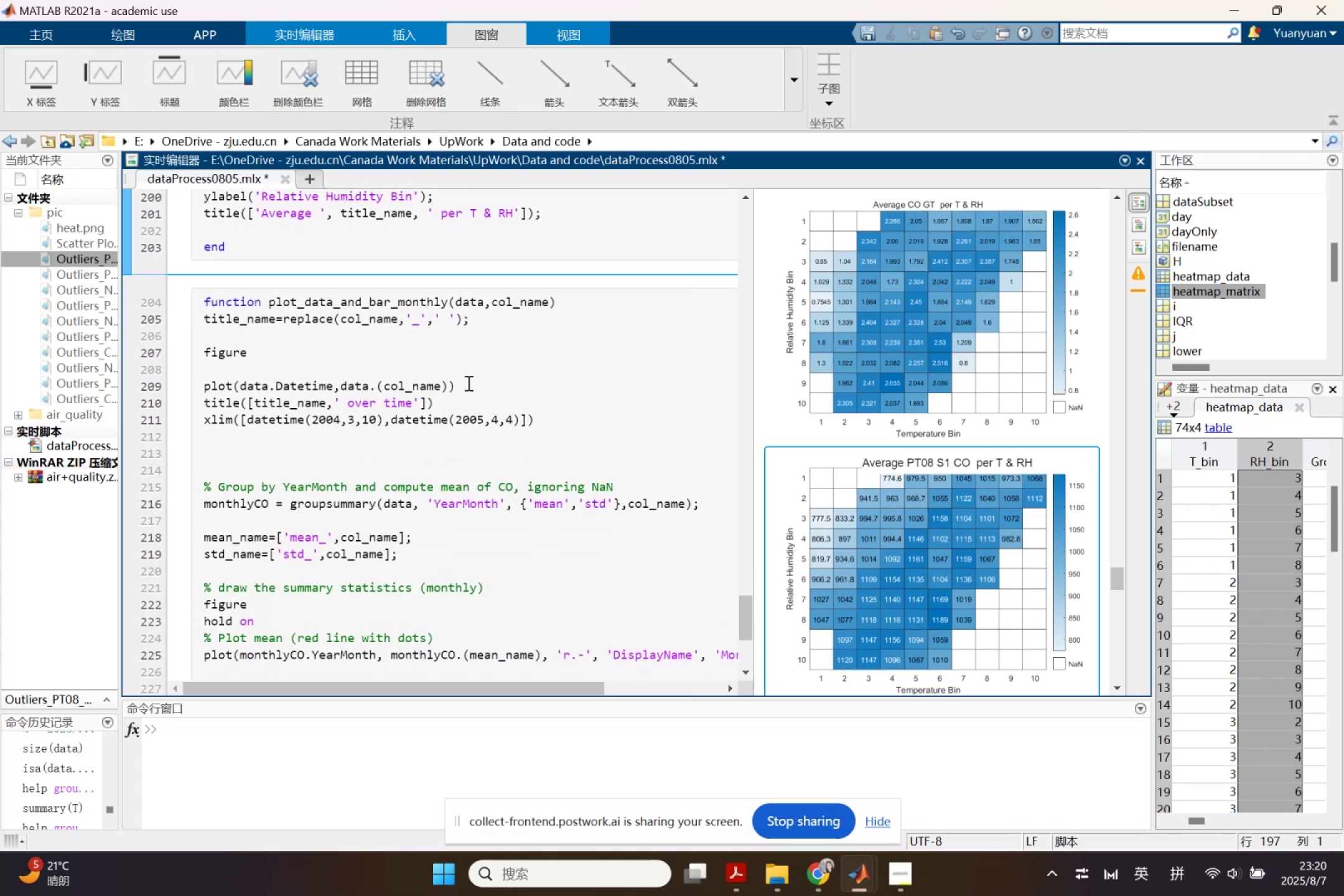 
scroll: coordinate [251, 367], scroll_direction: up, amount: 4.0
 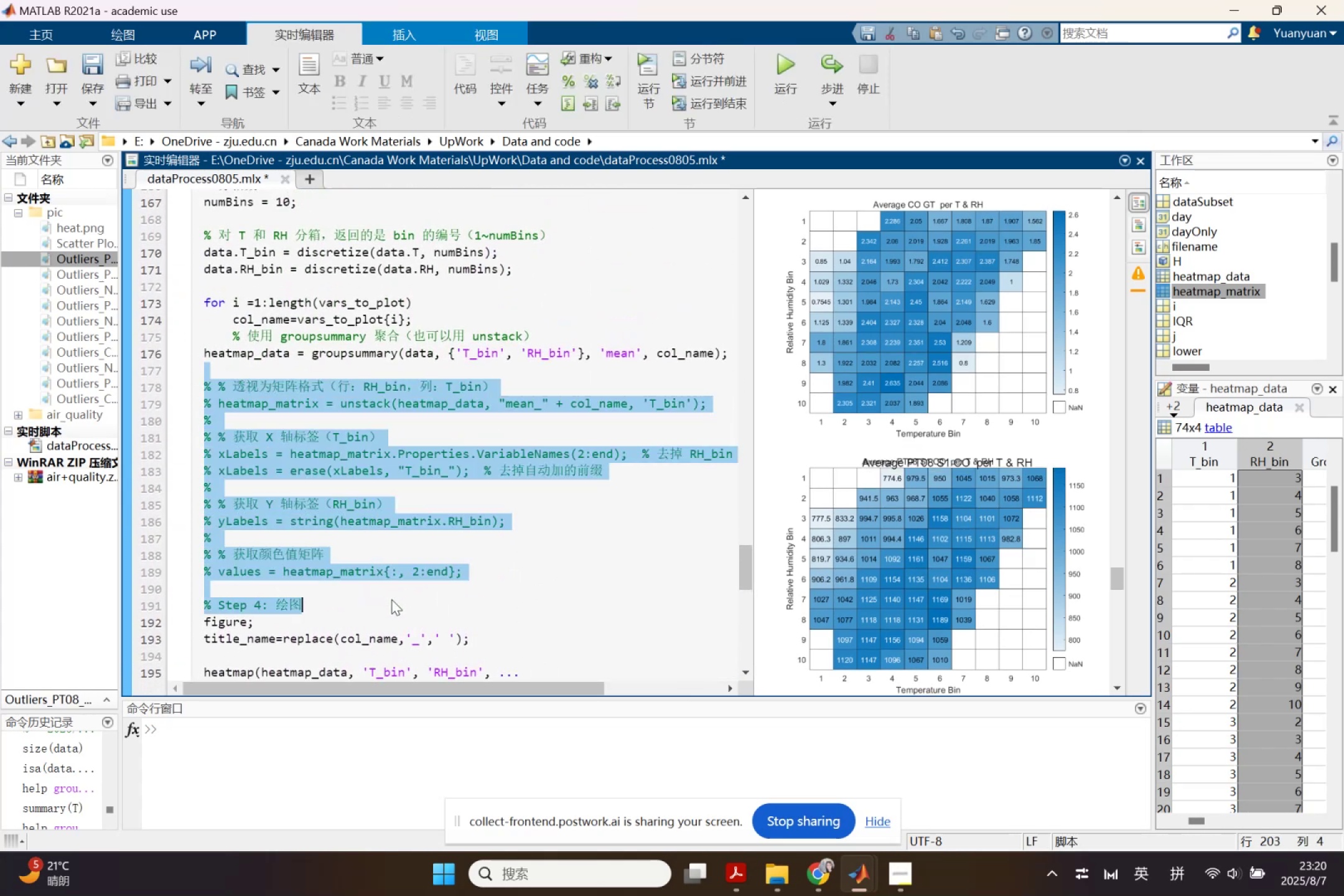 
key(Backspace)
 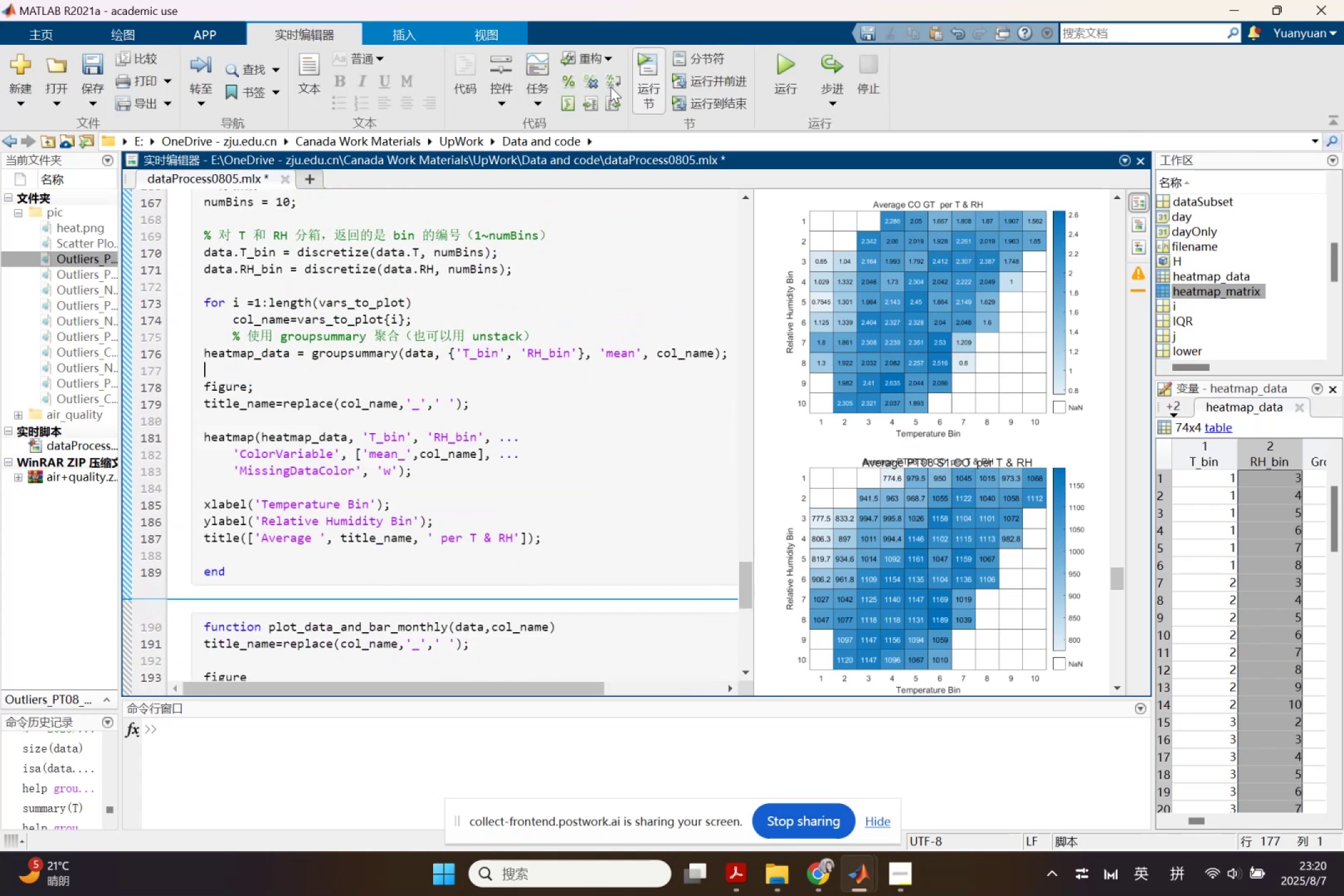 
left_click([314, 68])
 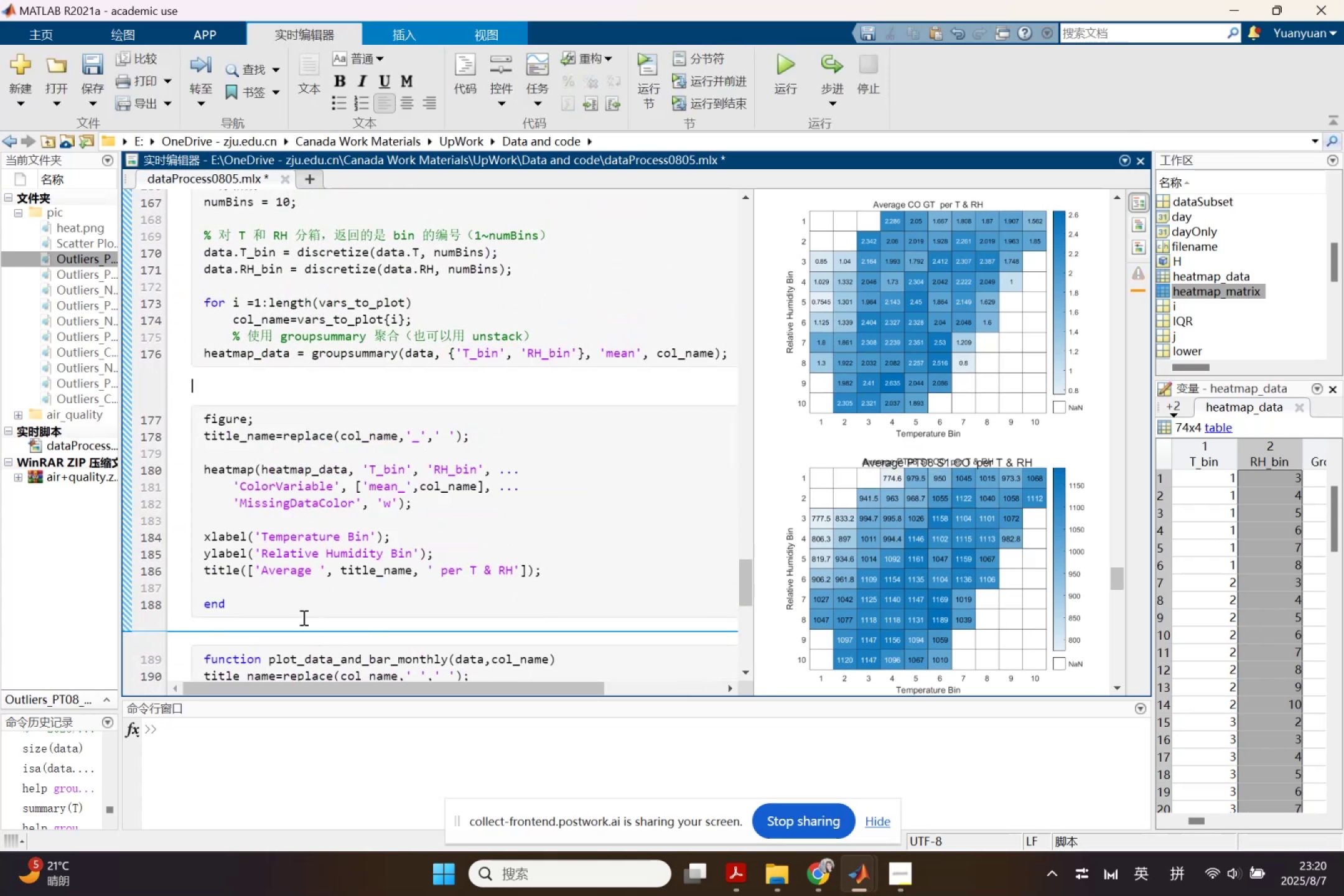 
key(Control+ControlLeft)
 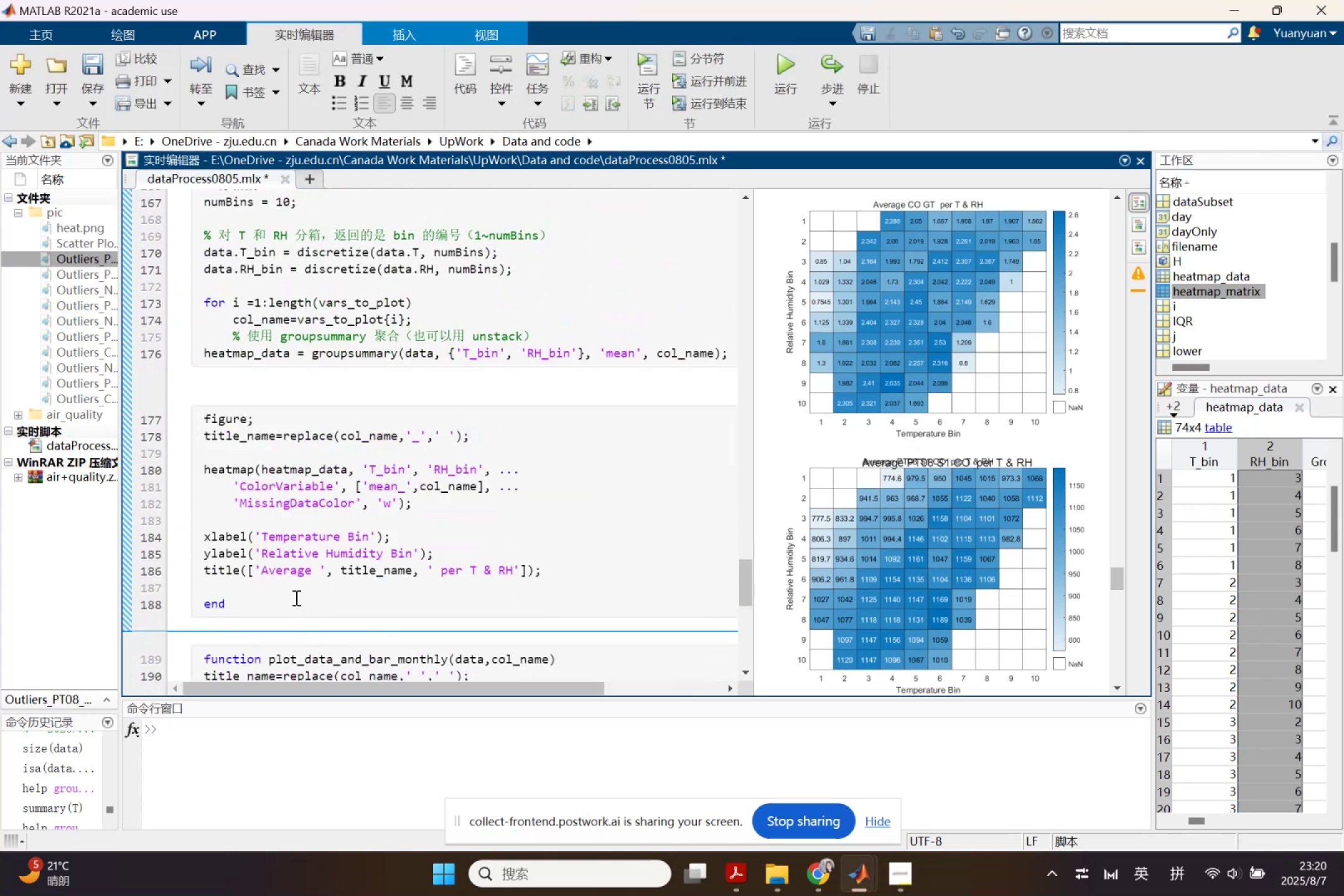 
key(Control+Z)
 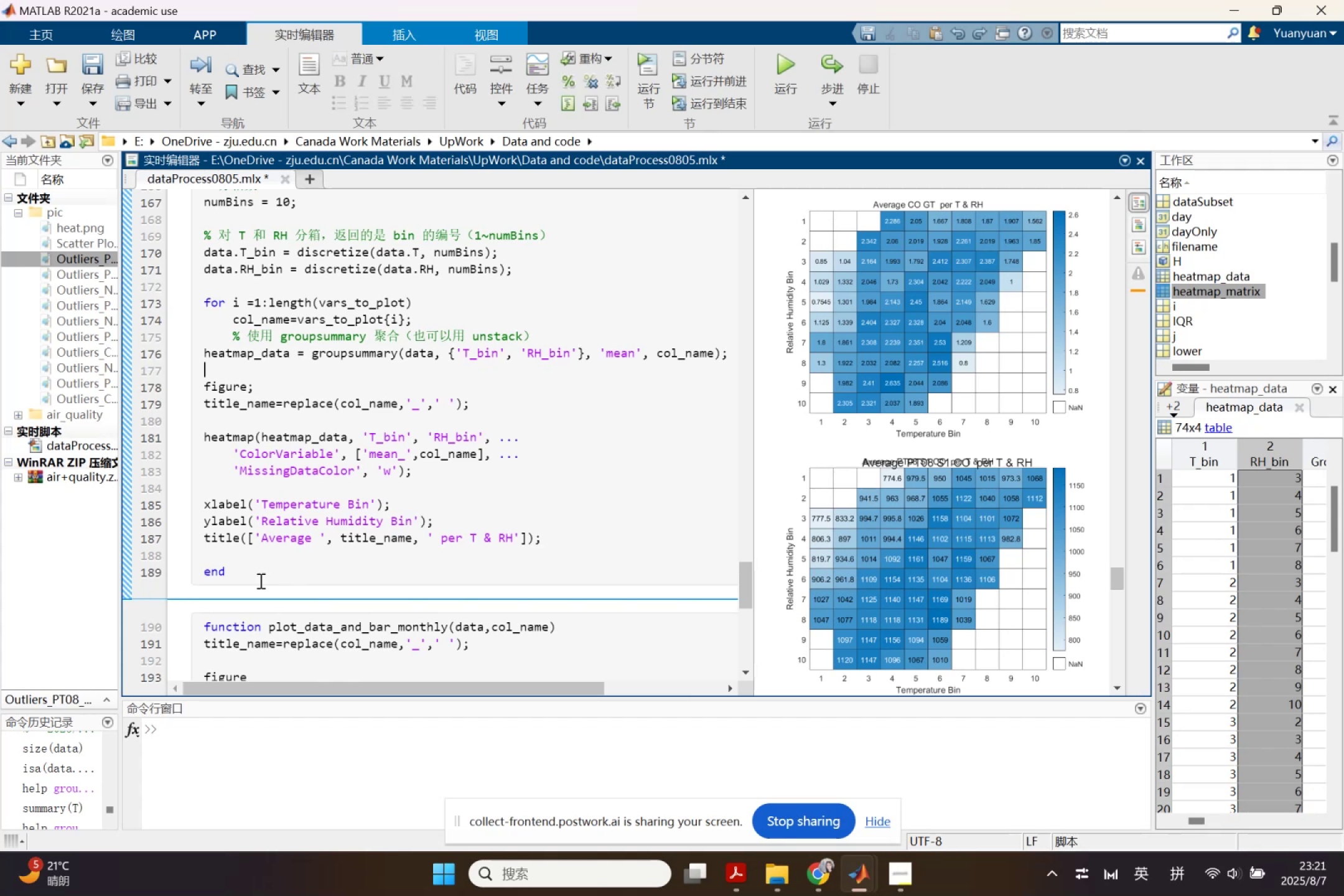 
left_click([256, 582])
 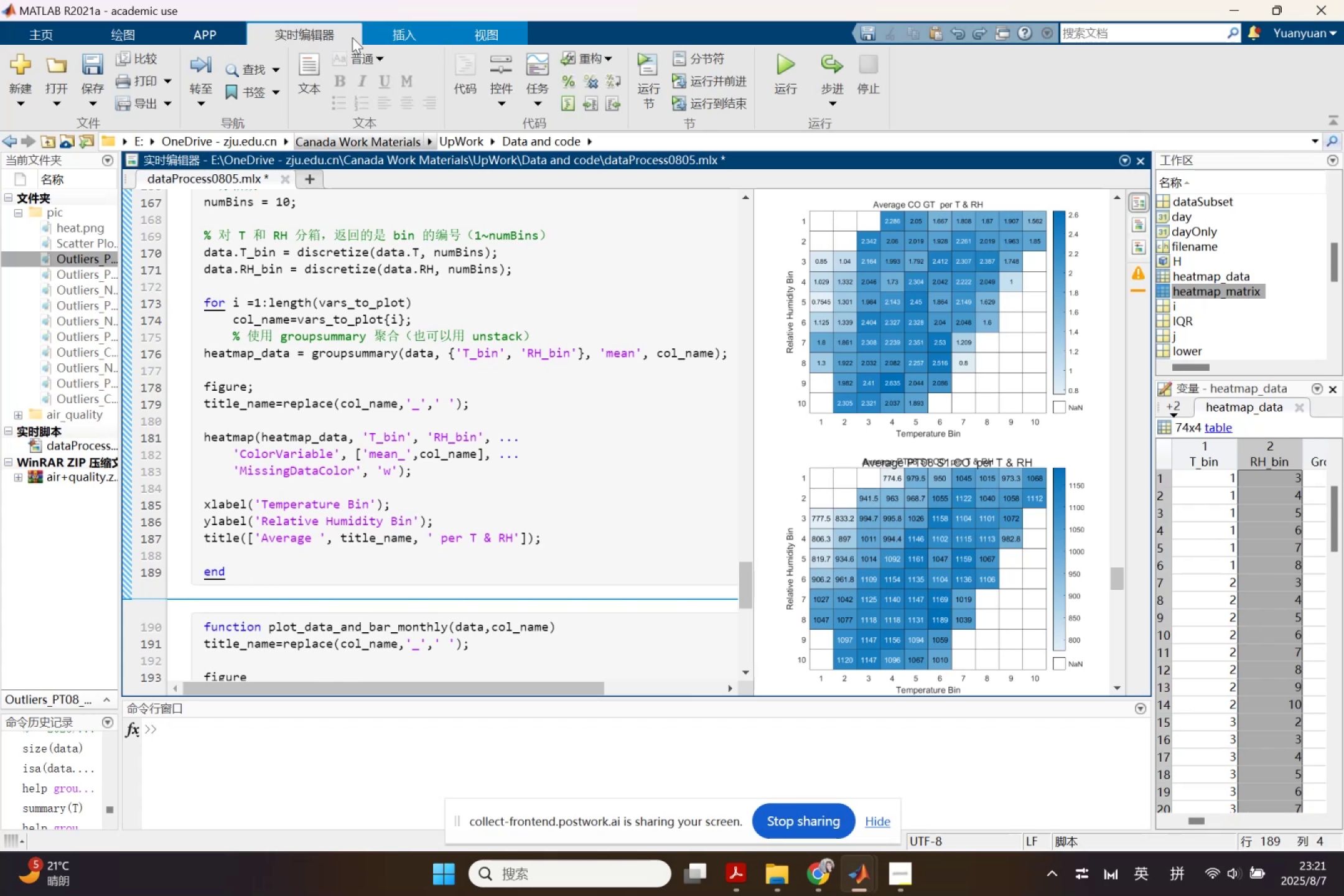 
left_click([320, 61])
 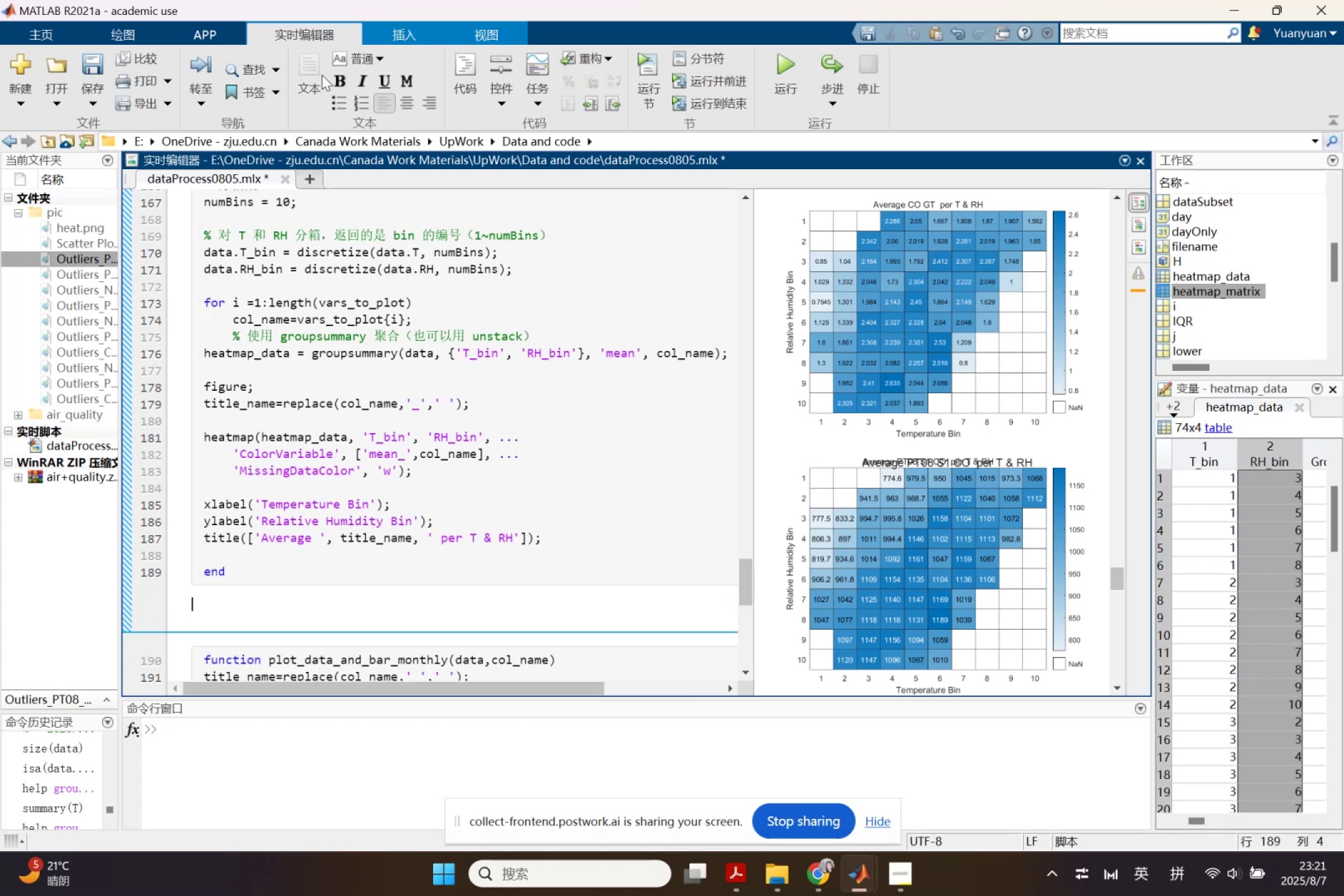 
key(Control+ControlLeft)
 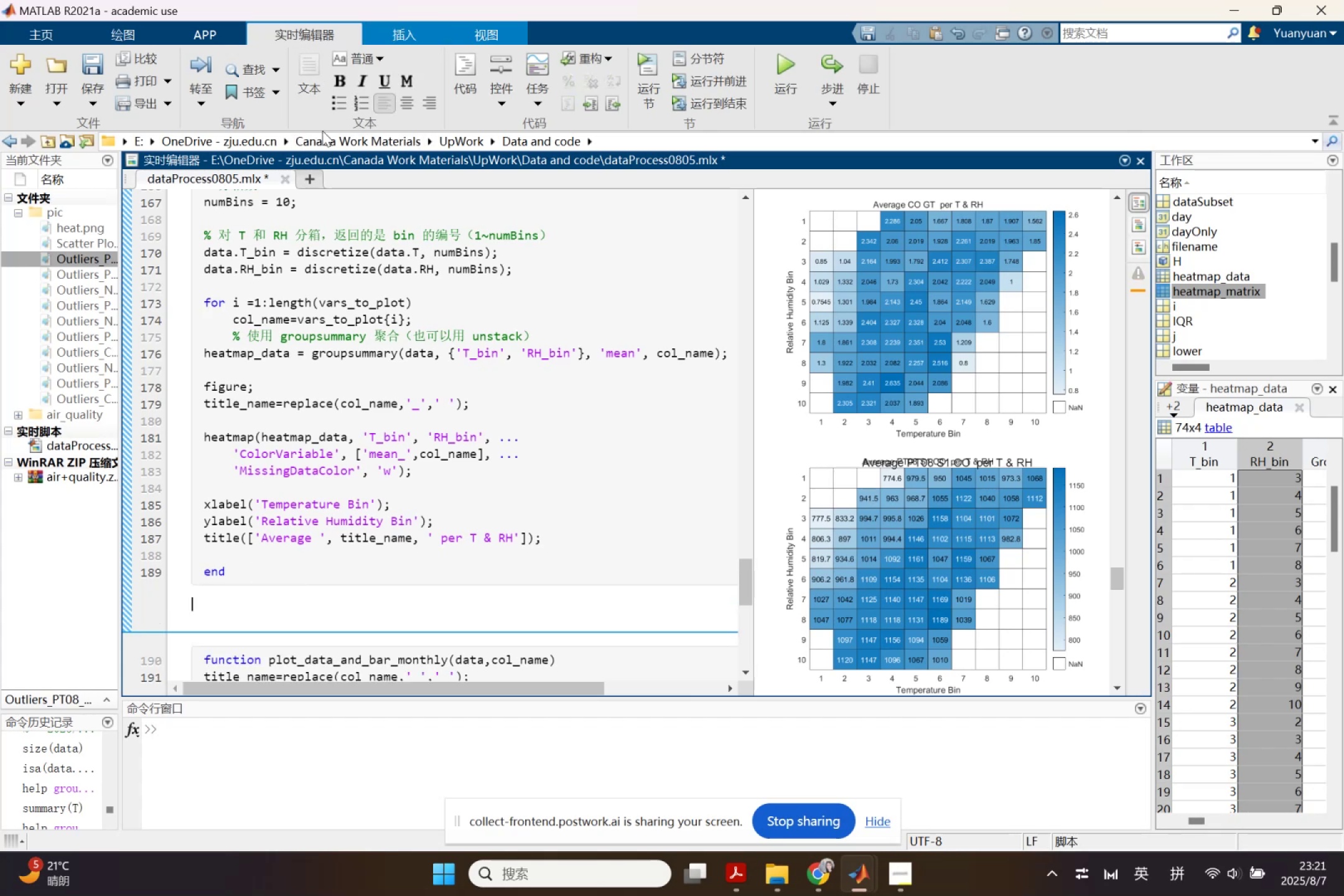 
key(Control+V)
 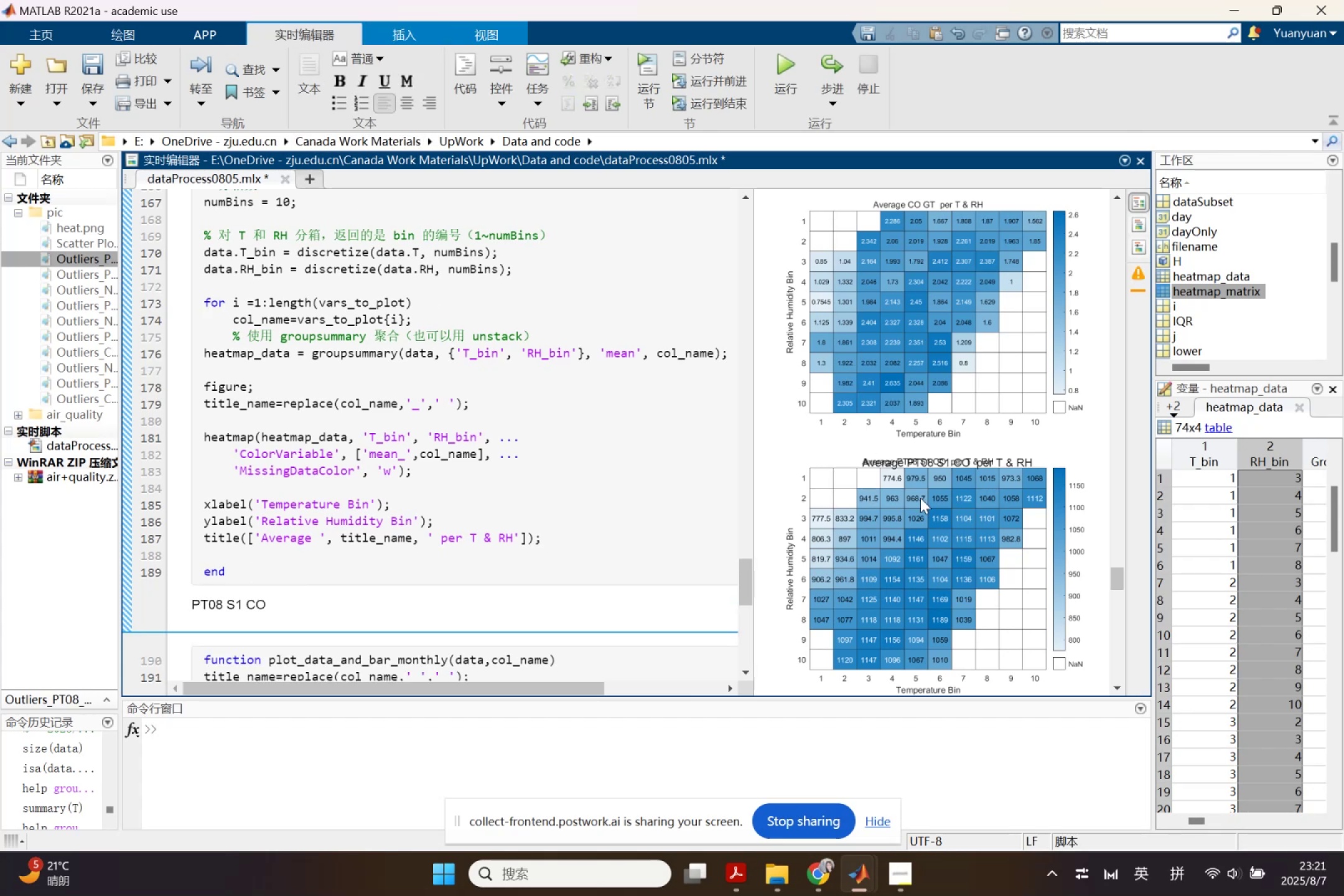 
scroll: coordinate [923, 507], scroll_direction: up, amount: 2.0
 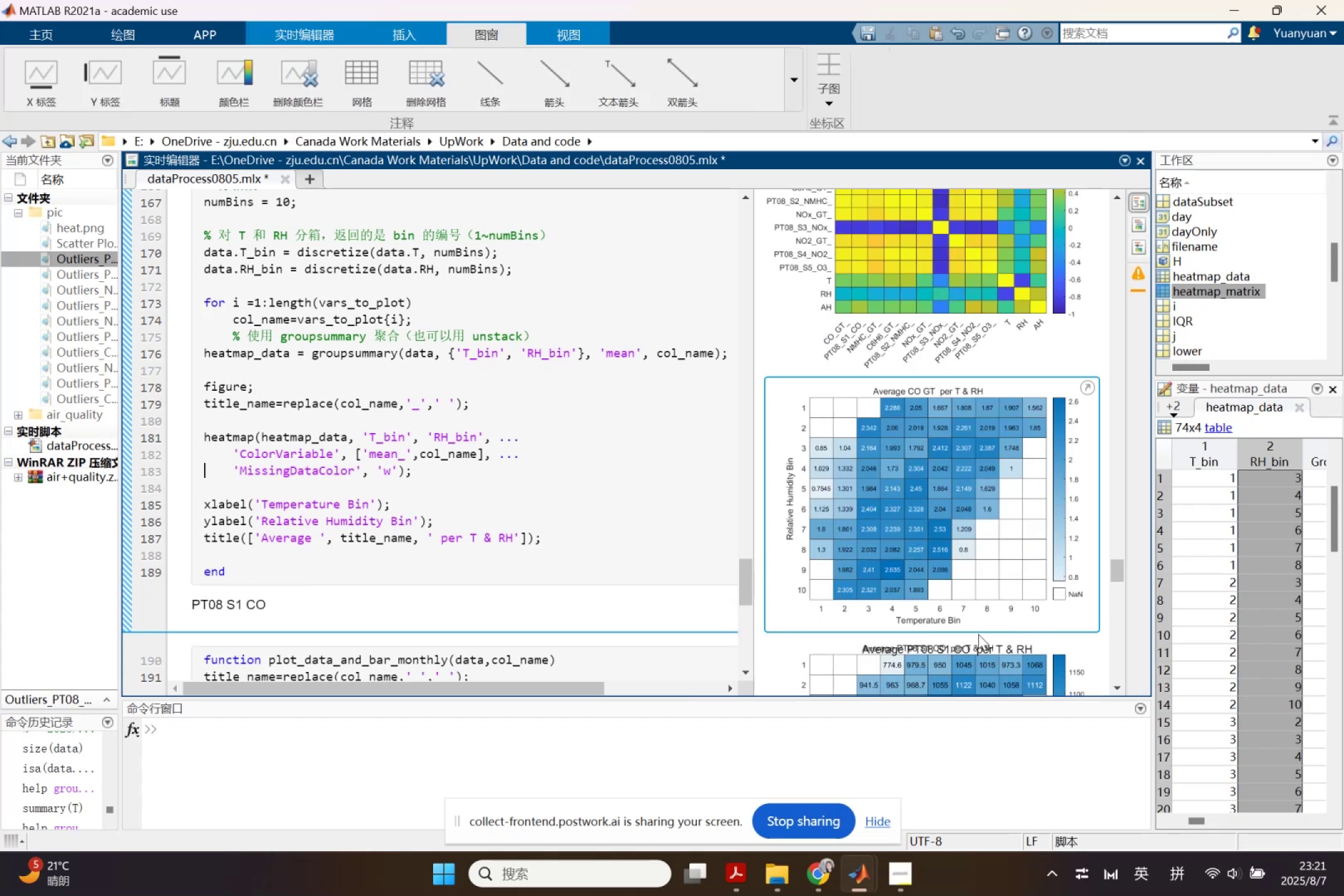 
left_click([928, 641])
 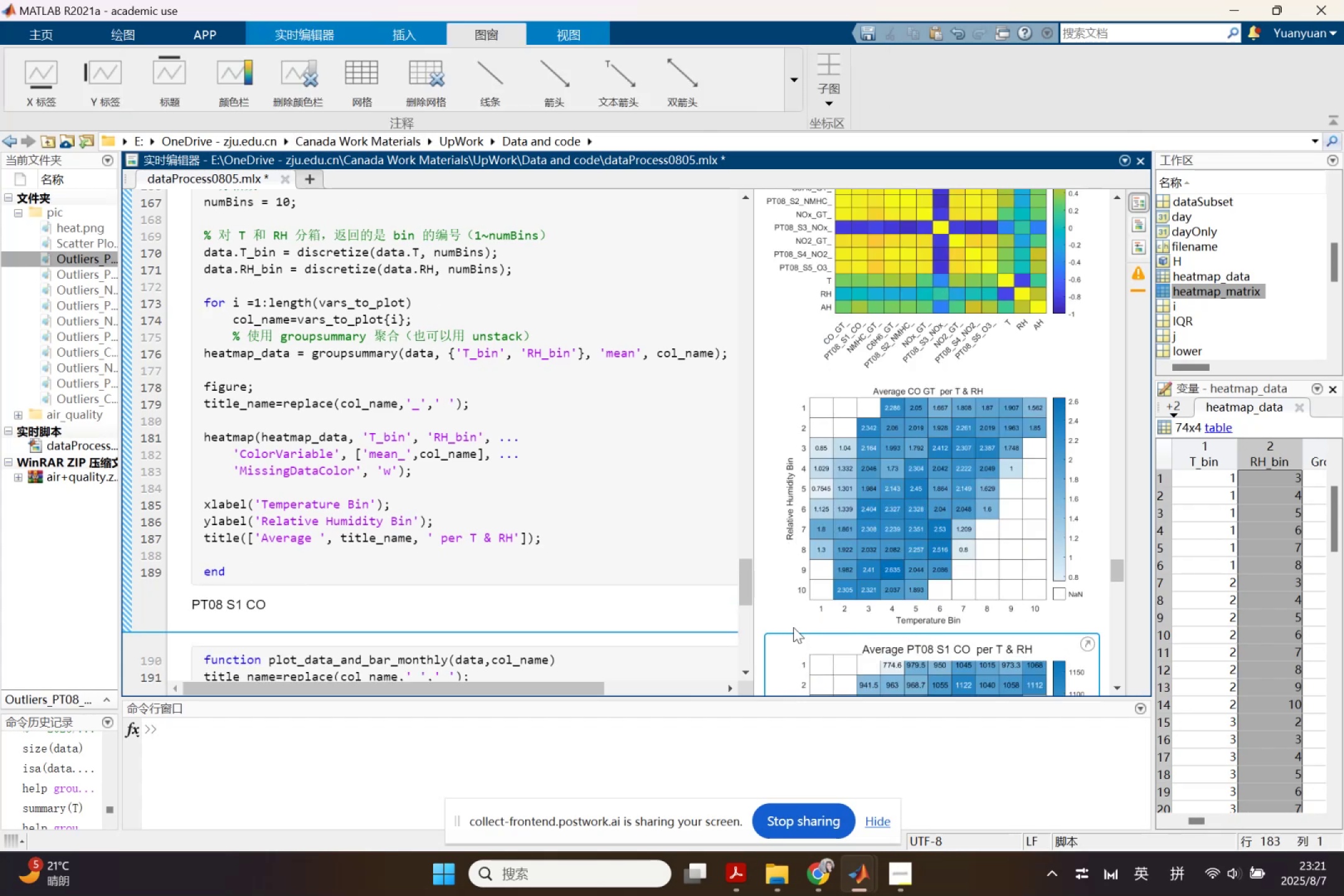 
left_click([771, 609])
 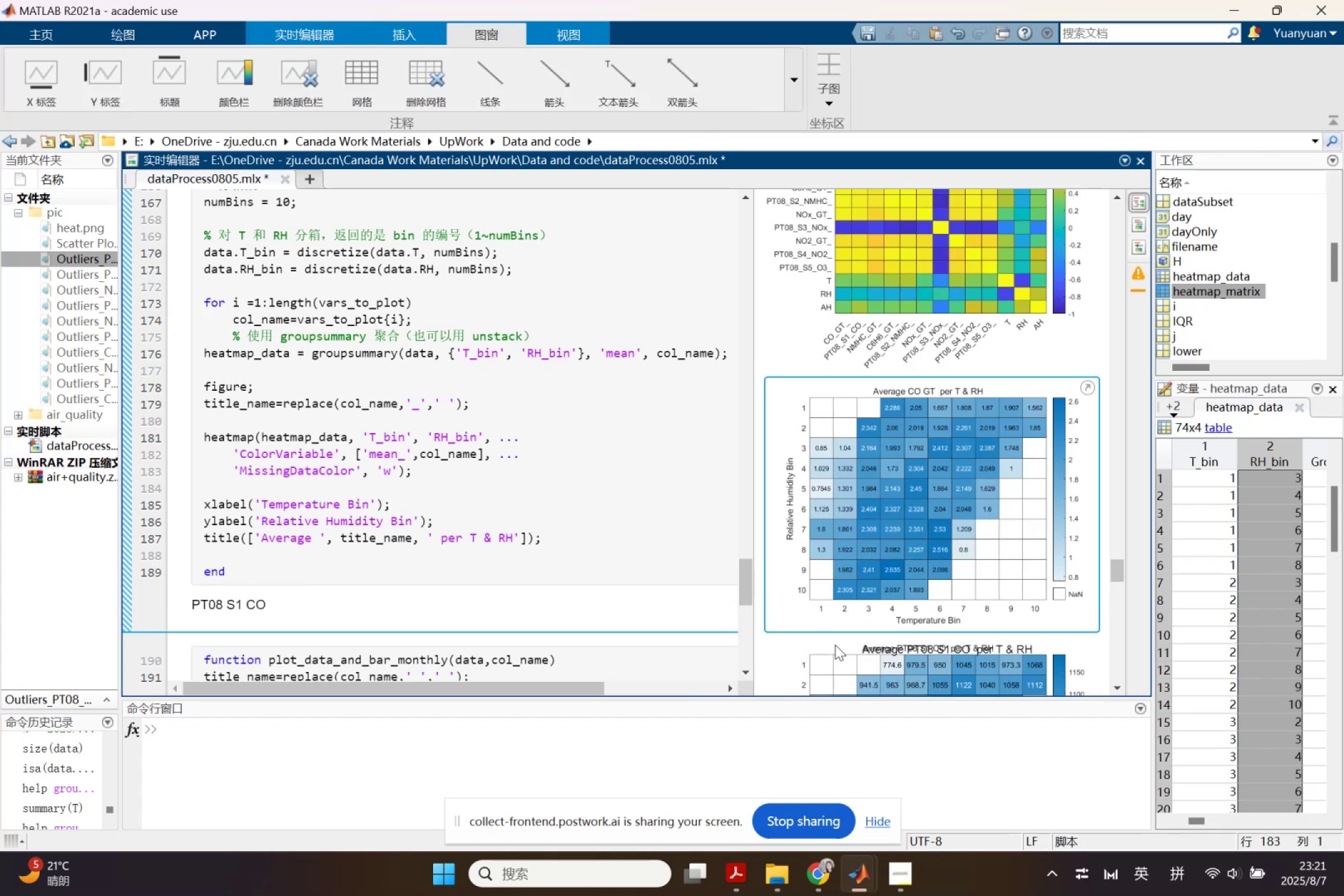 
double_click([836, 645])
 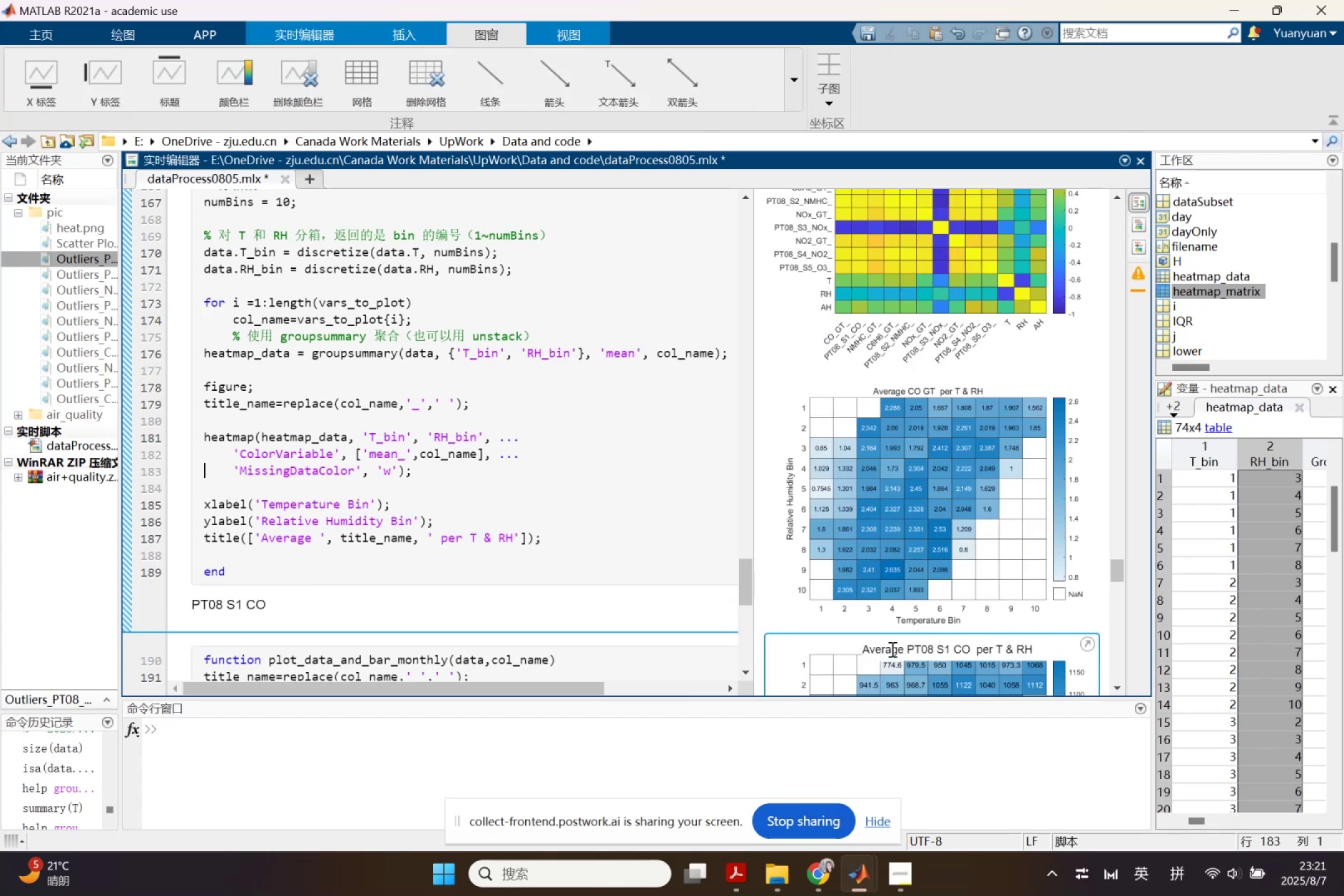 
left_click([892, 649])
 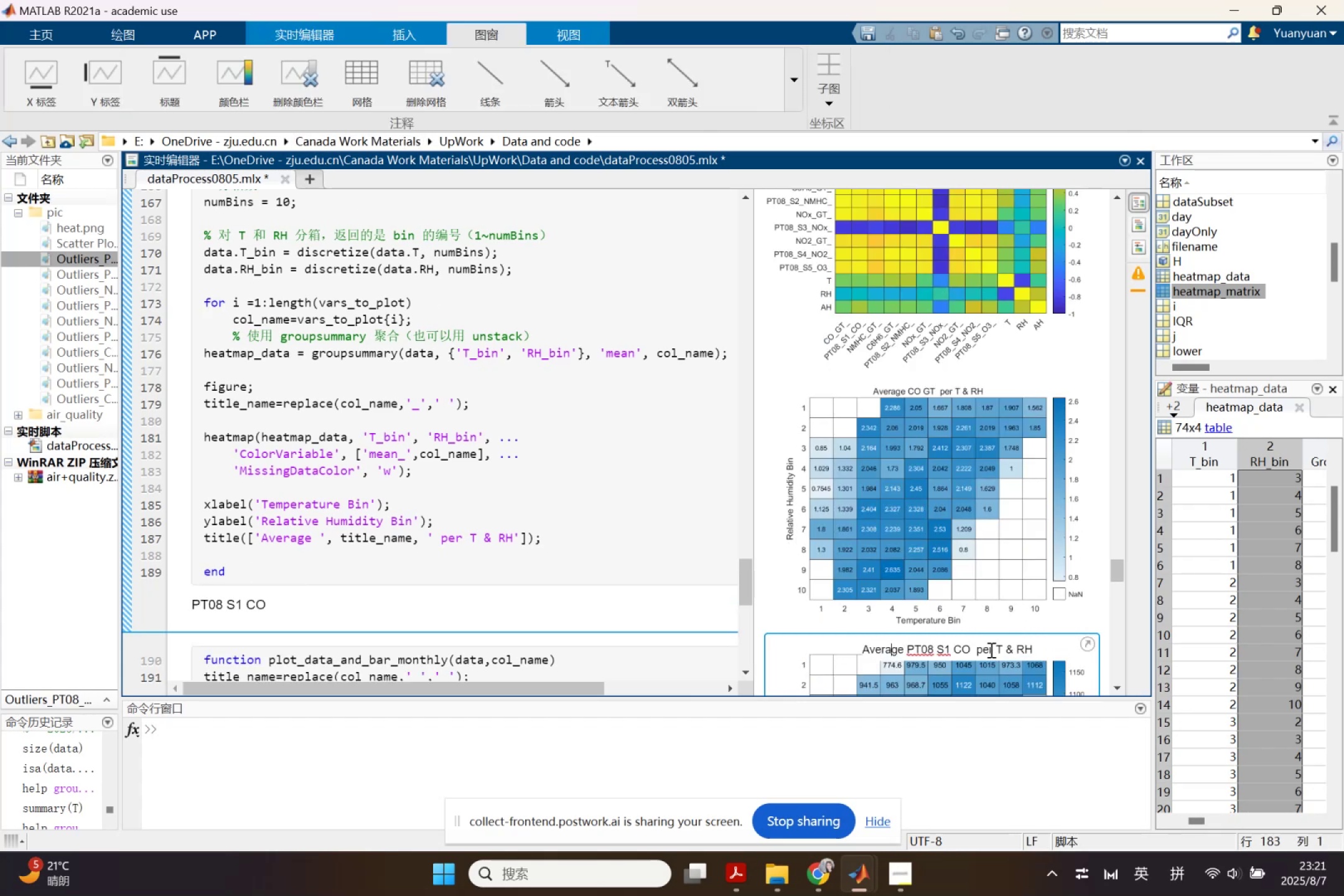 
left_click([1001, 648])
 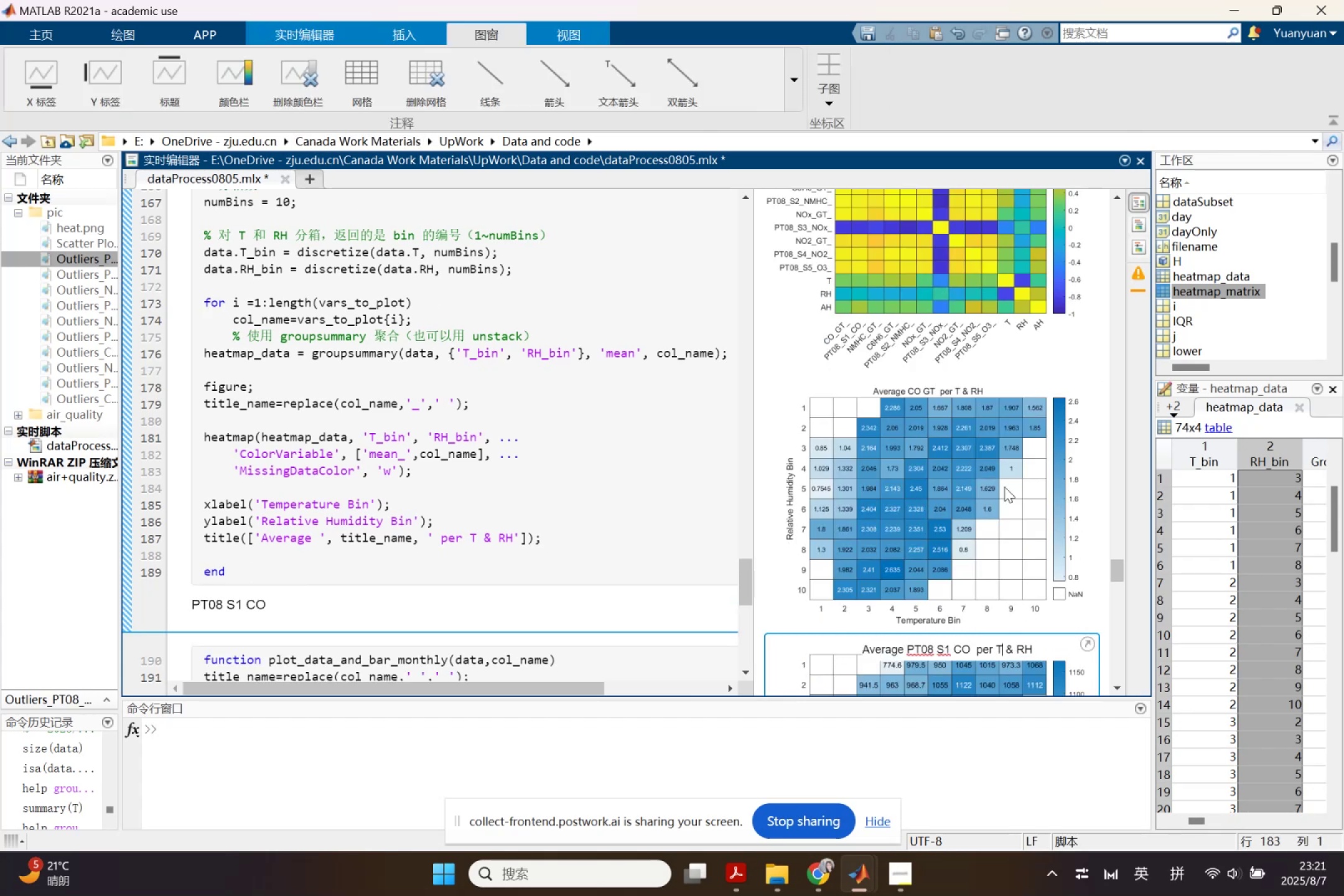 
scroll: coordinate [999, 511], scroll_direction: up, amount: 2.0
 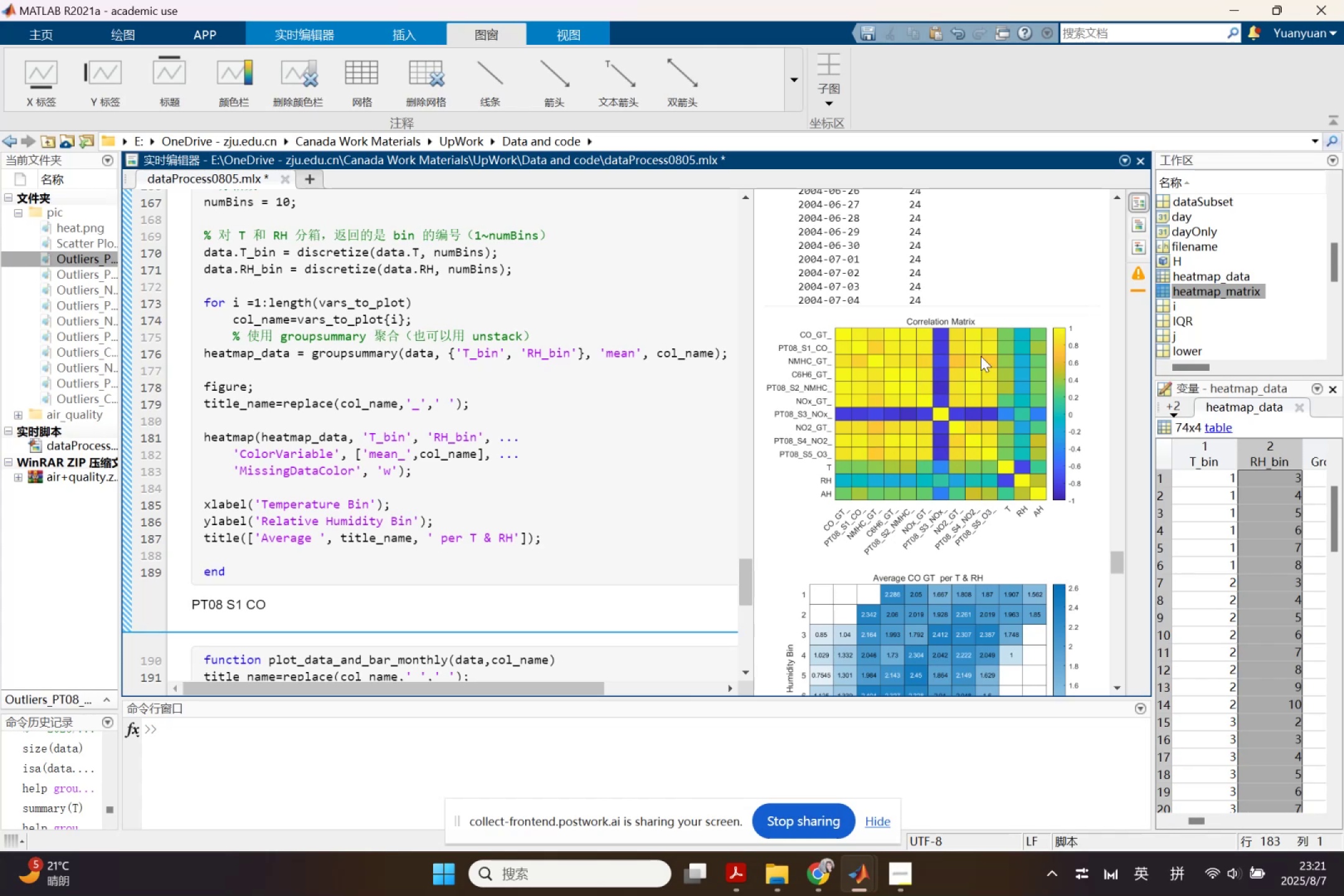 
wait(7.34)
 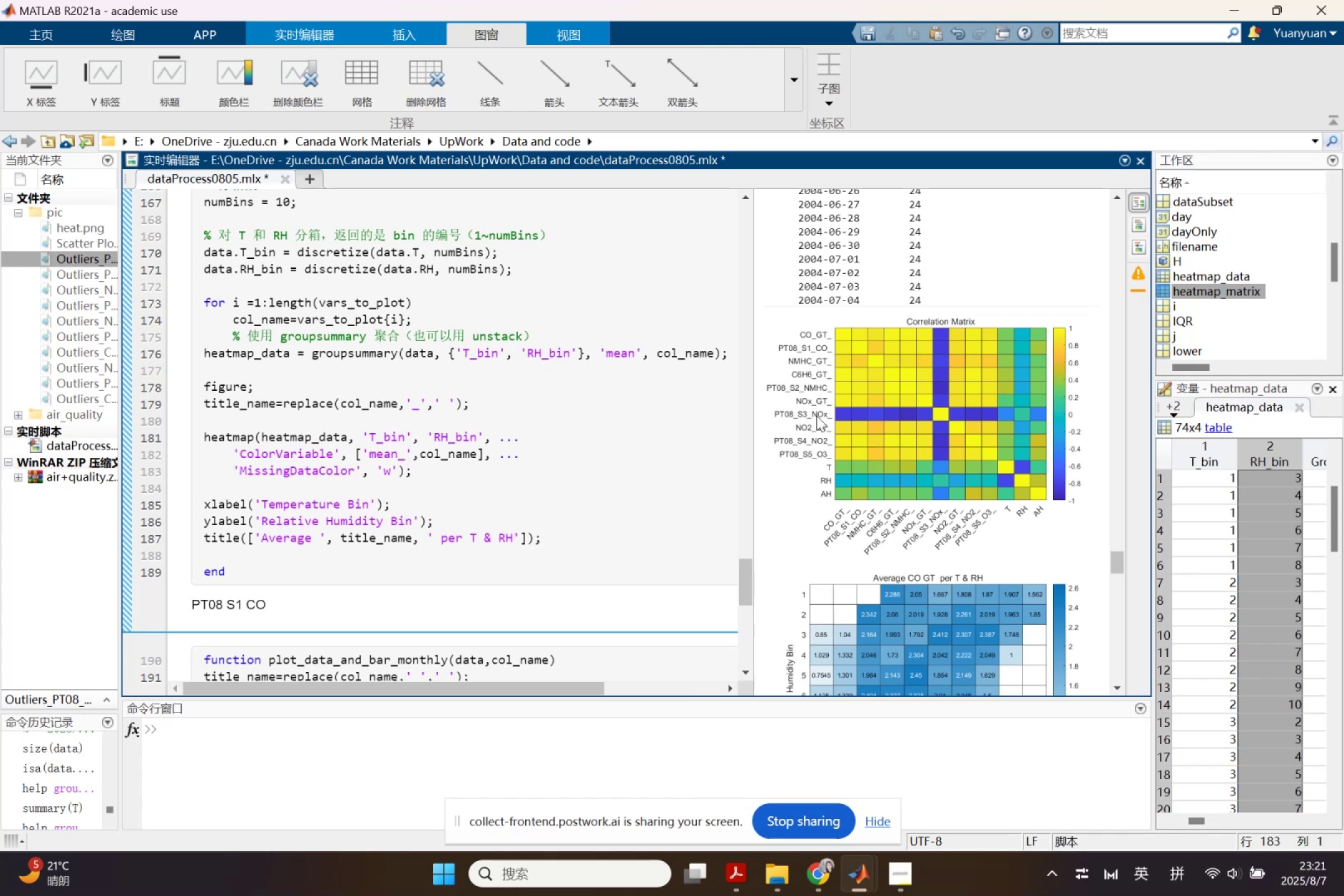 
scroll: coordinate [963, 579], scroll_direction: down, amount: 15.0
 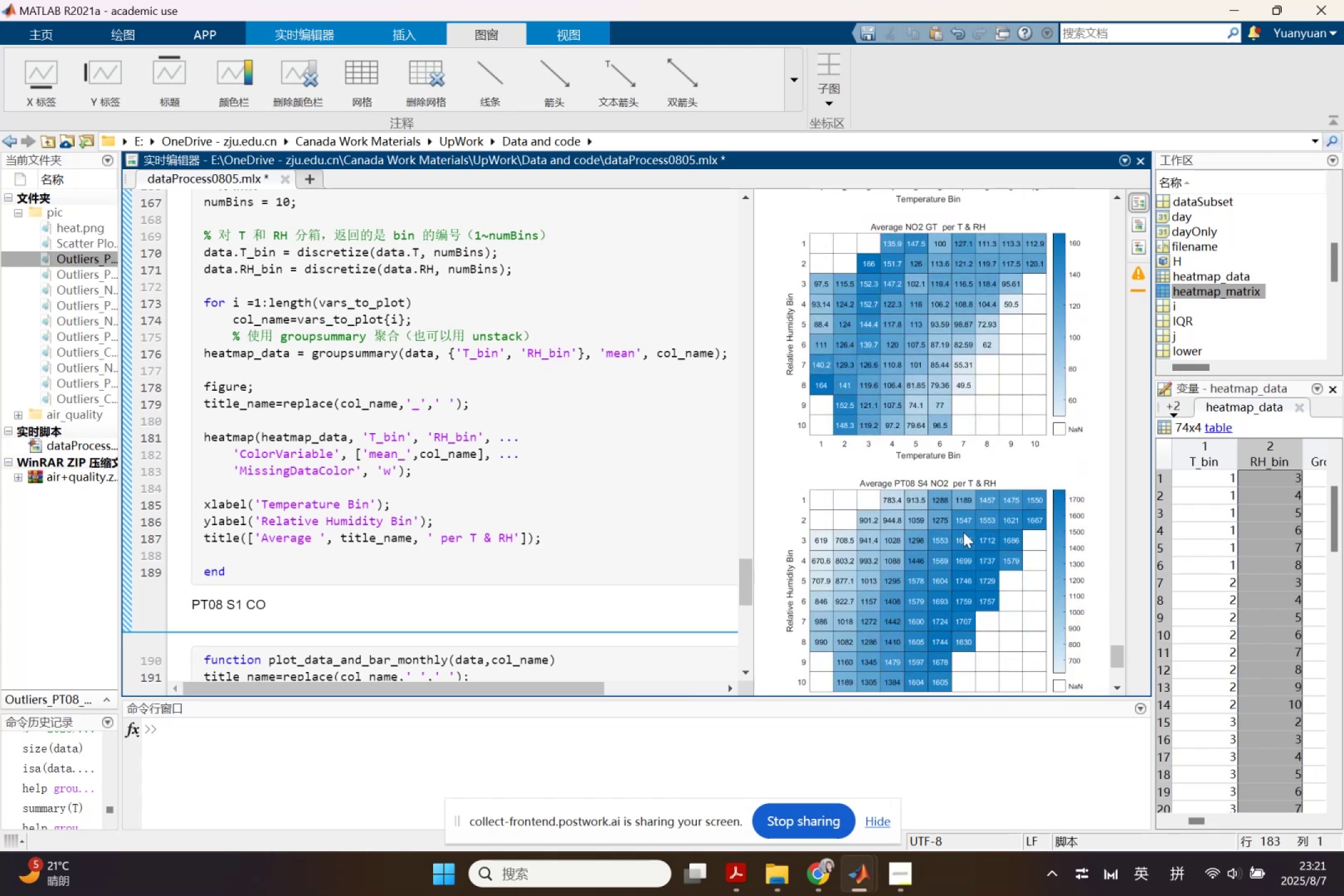 
left_click([917, 482])
 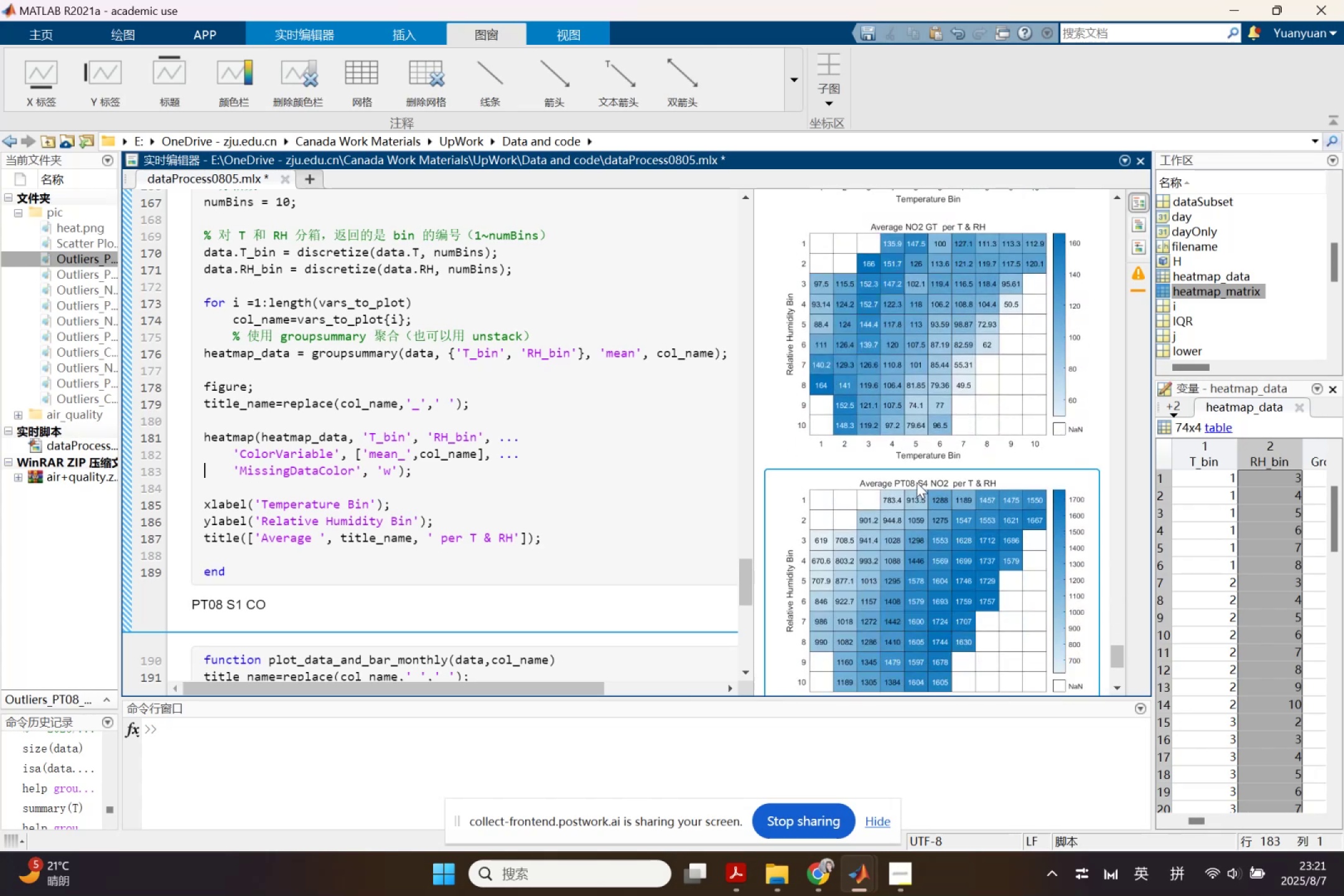 
left_click([917, 482])
 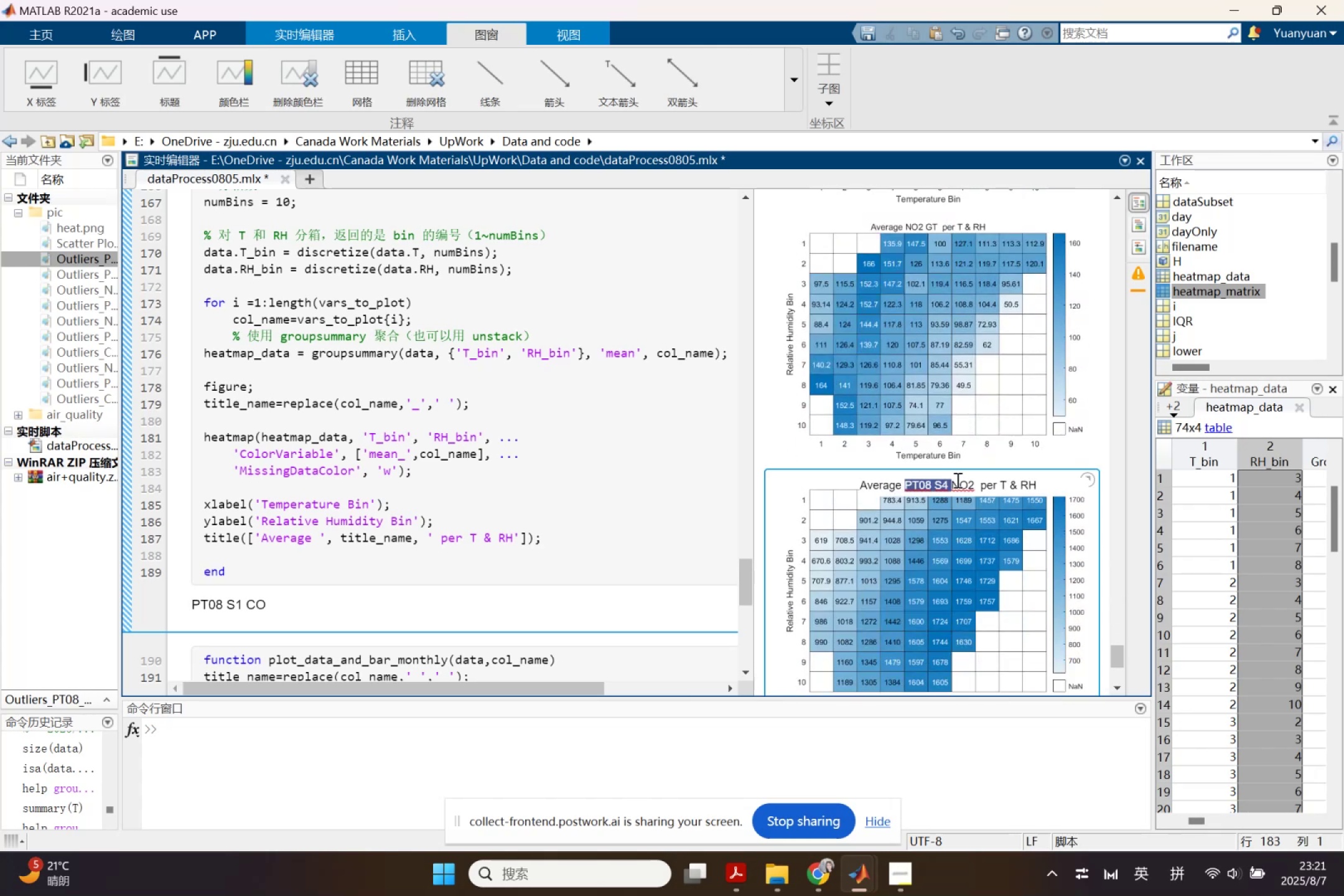 
key(Control+C)
 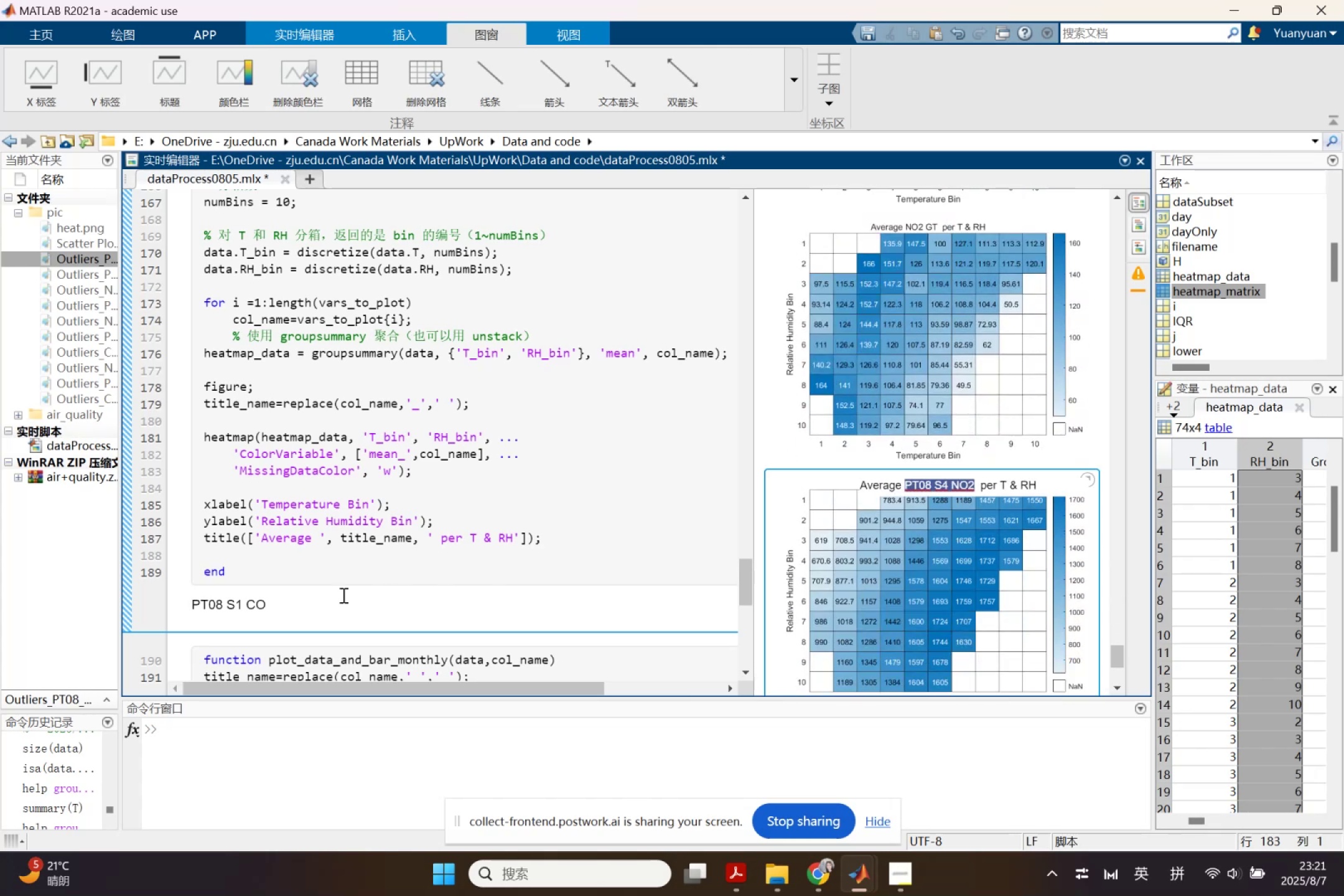 
left_click([314, 617])
 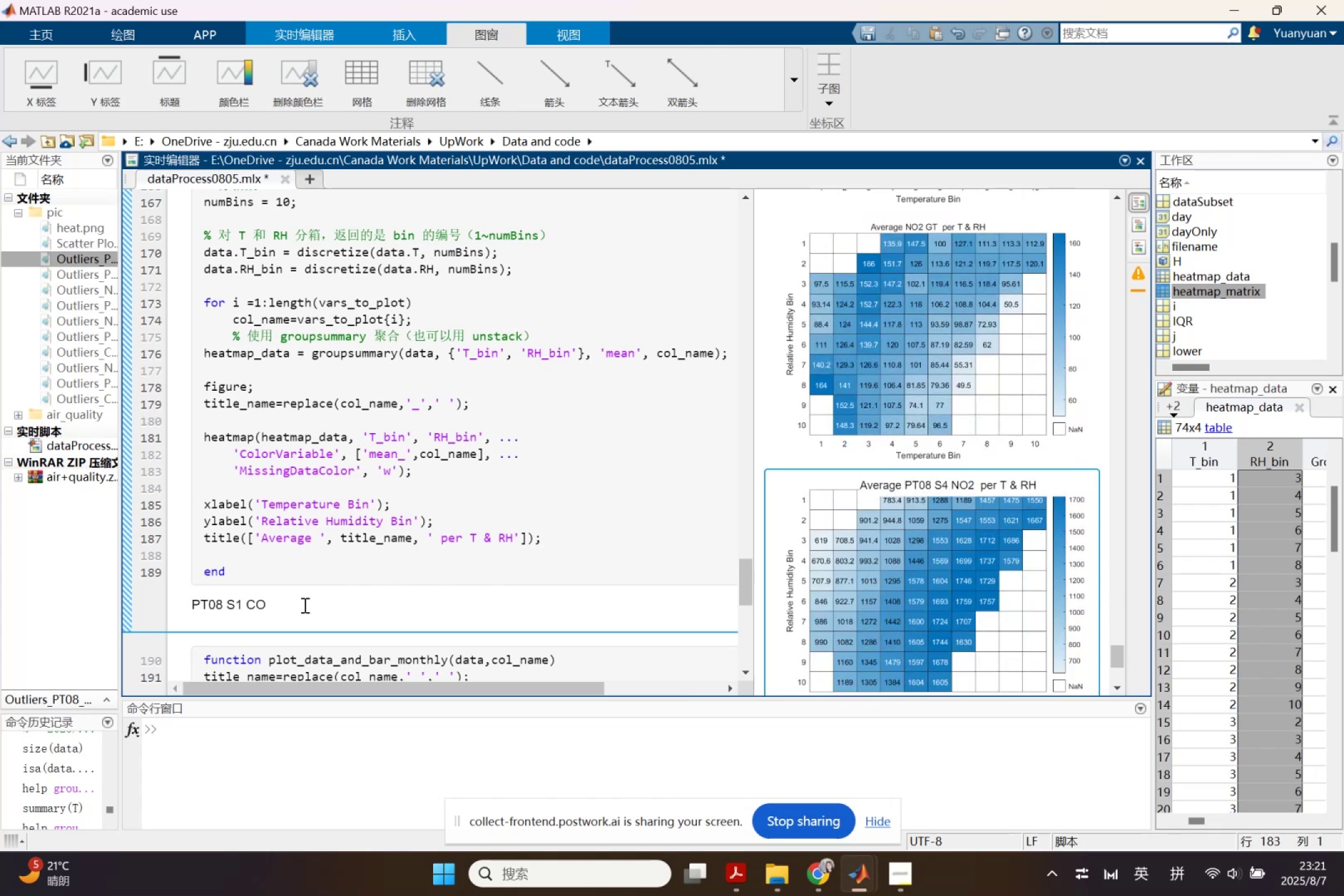 
left_click([301, 605])
 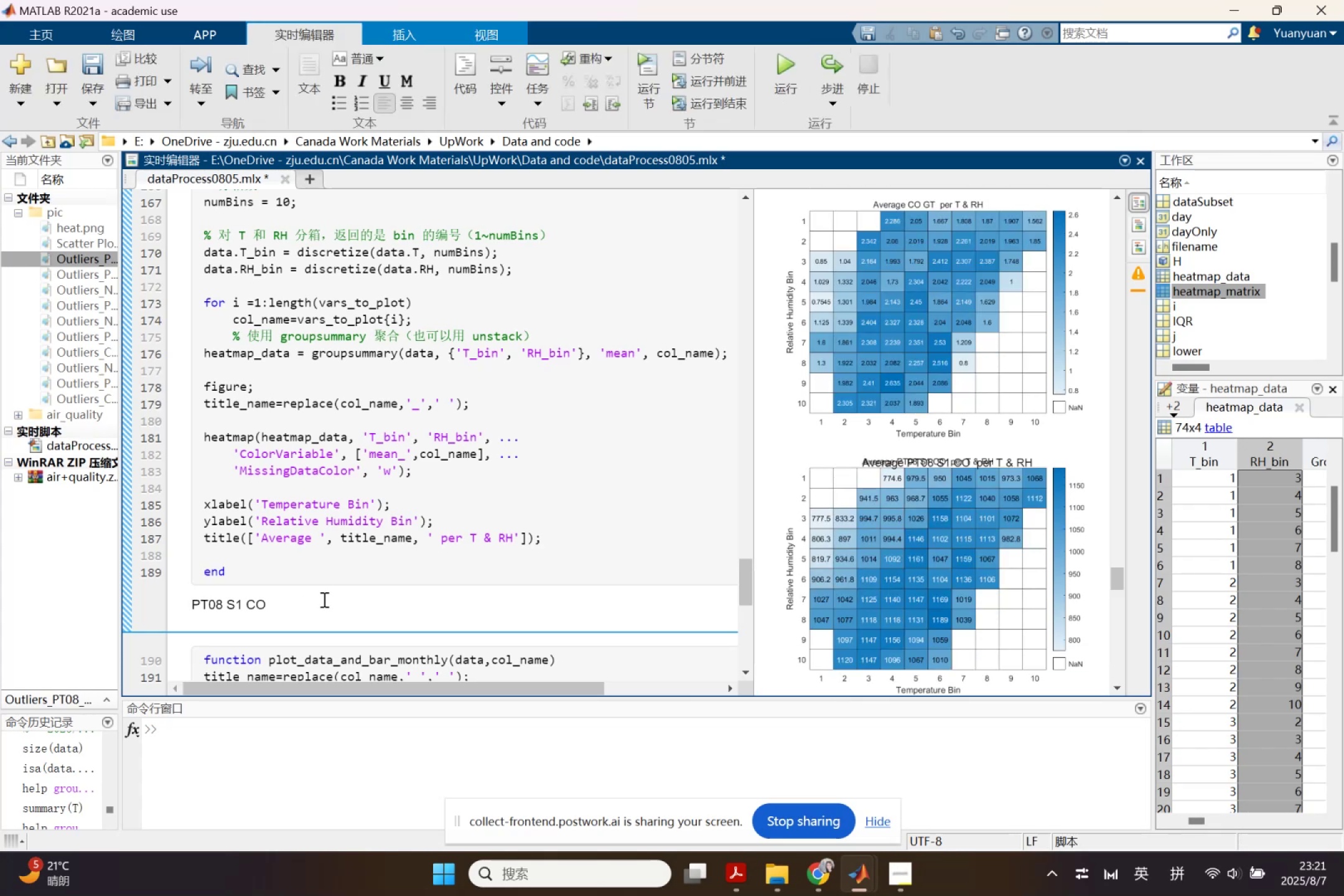 
key(Enter)
 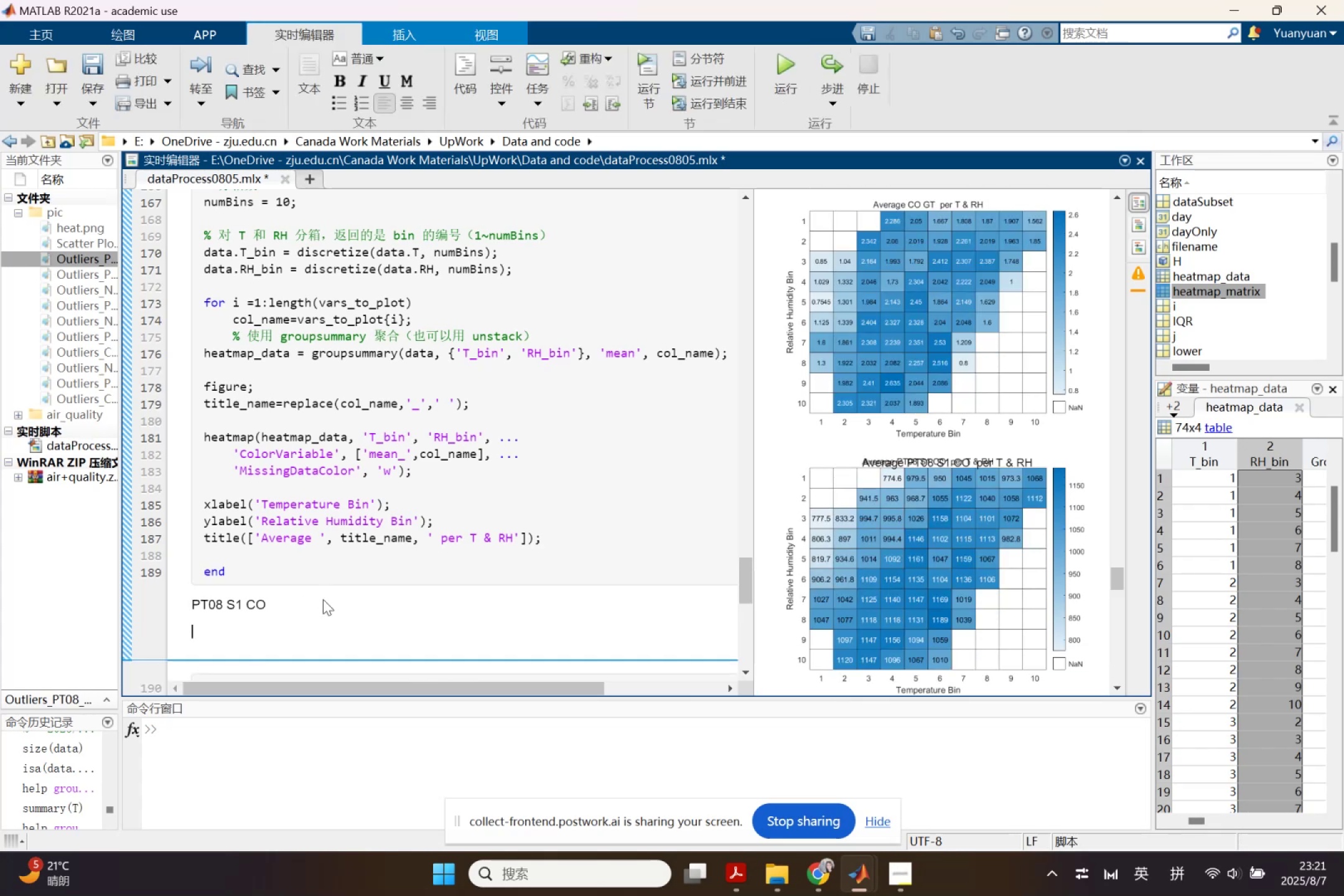 
key(Control+V)
 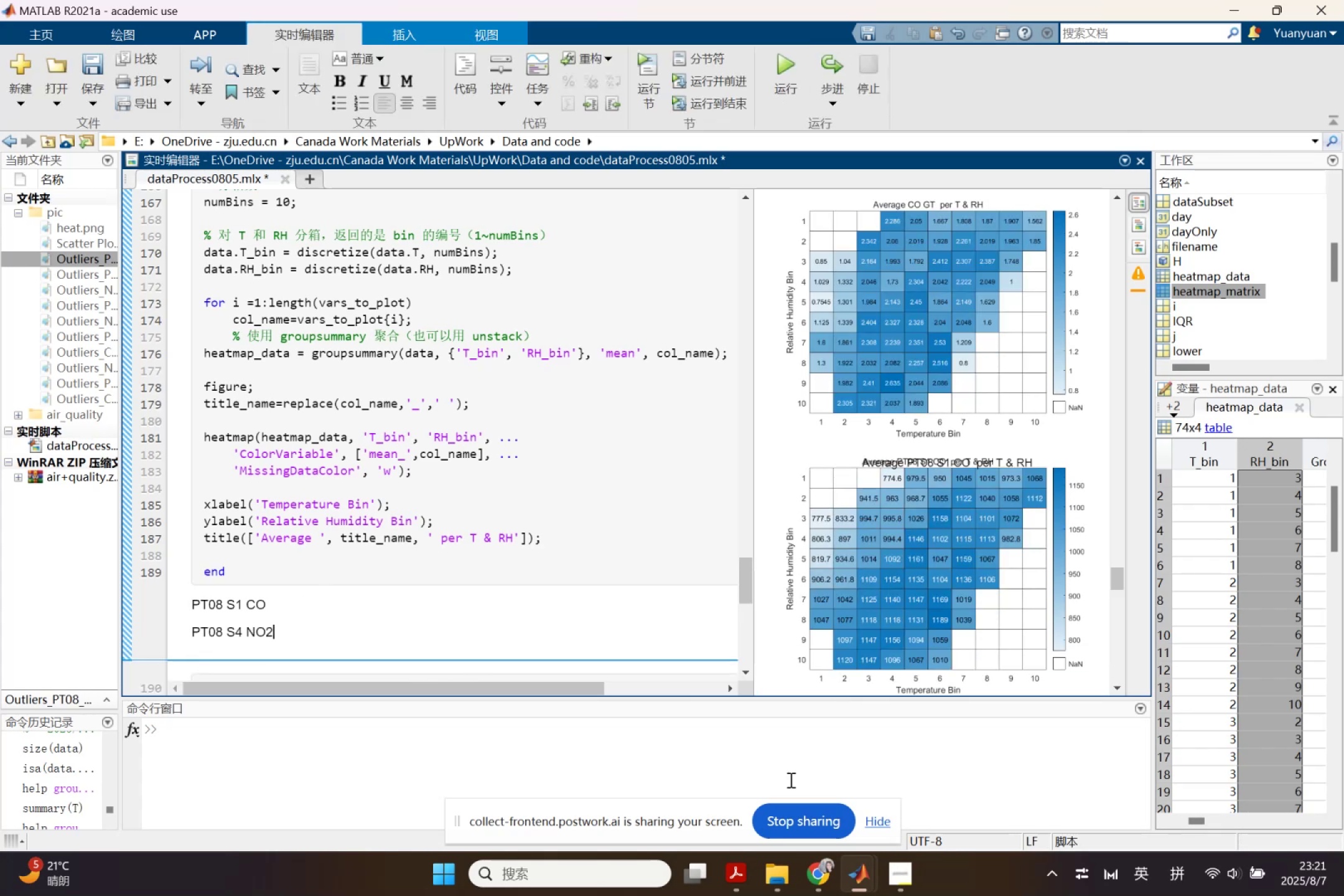 
scroll: coordinate [842, 495], scroll_direction: up, amount: 5.0
 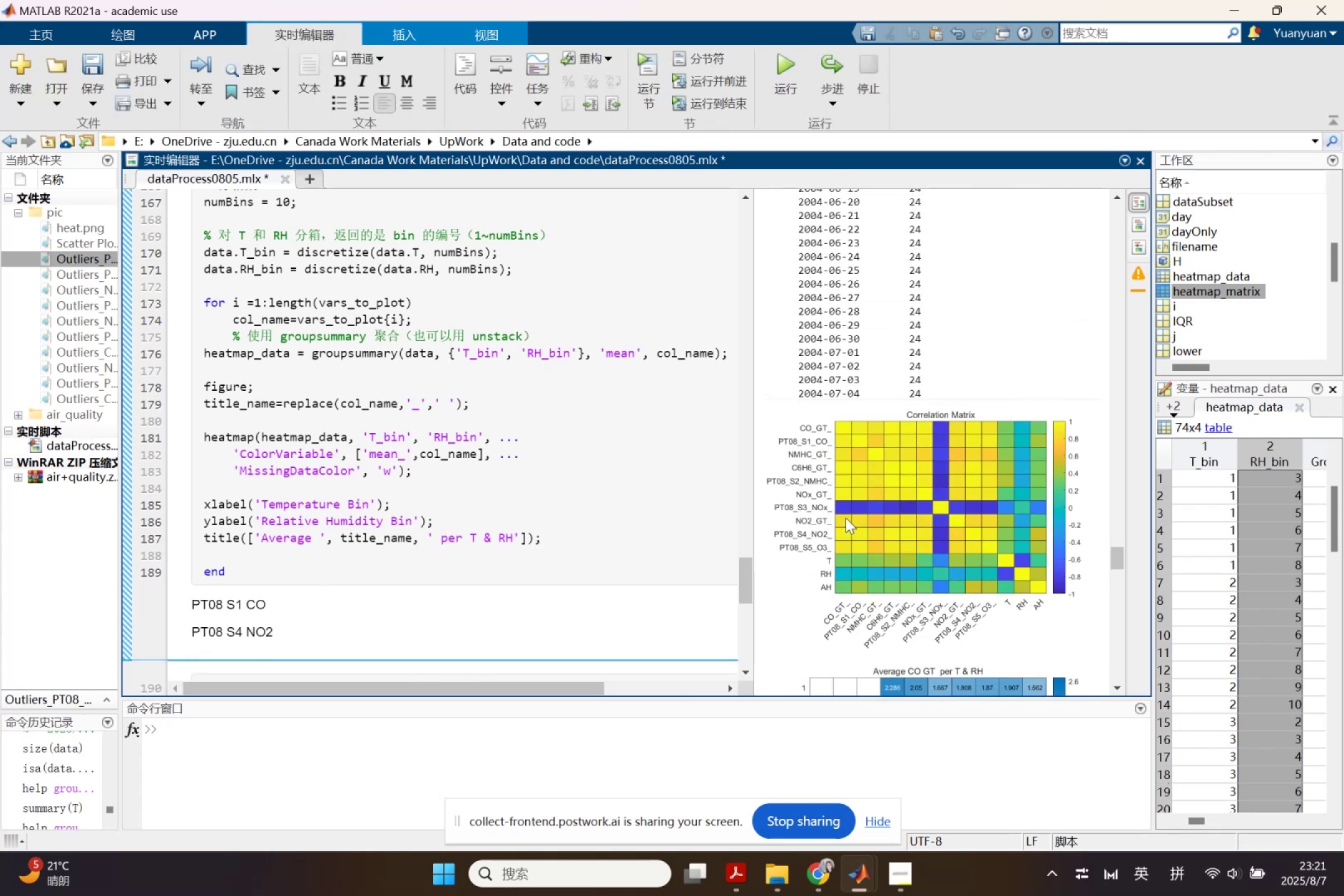 
scroll: coordinate [945, 536], scroll_direction: down, amount: 7.0
 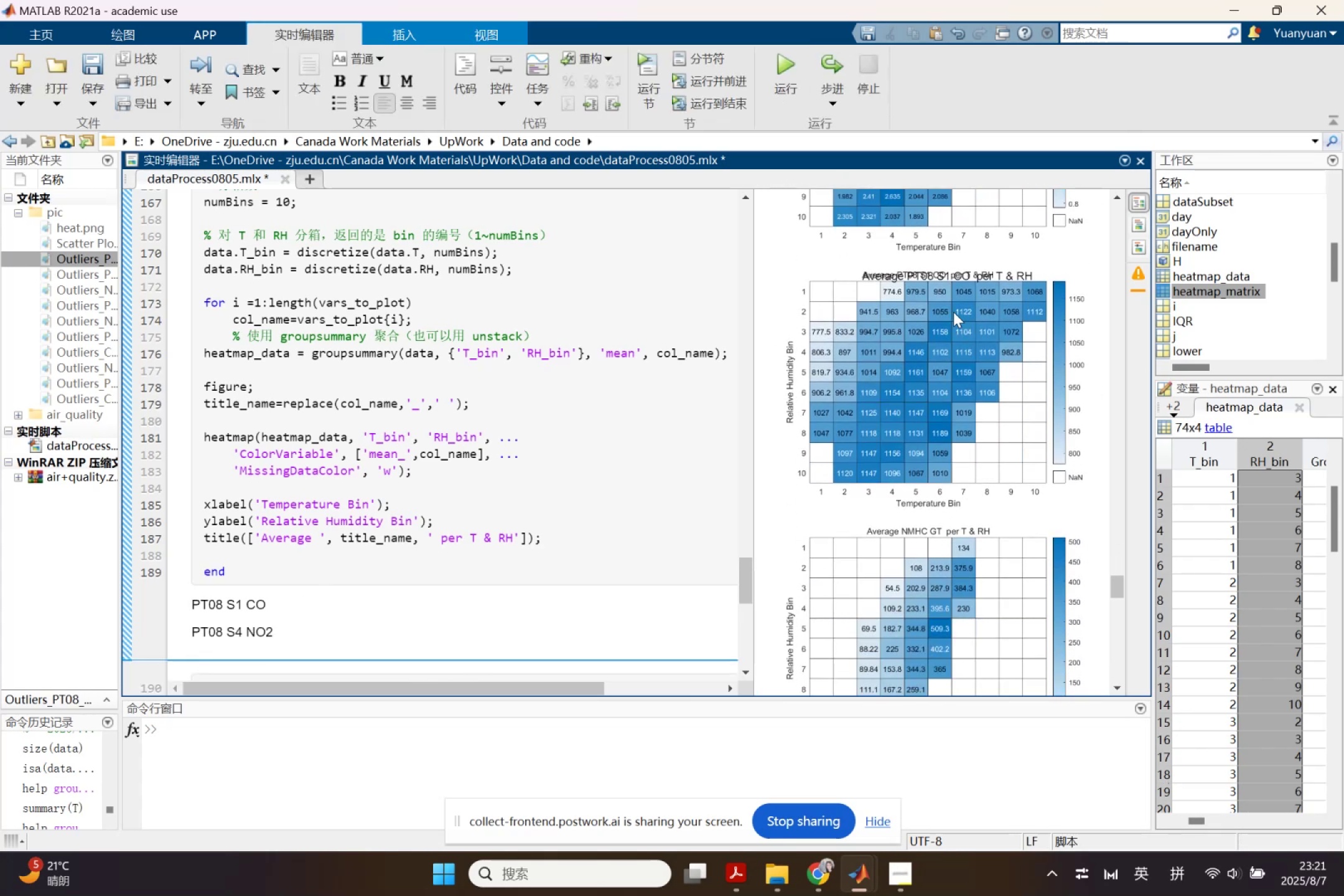 
left_click([954, 271])
 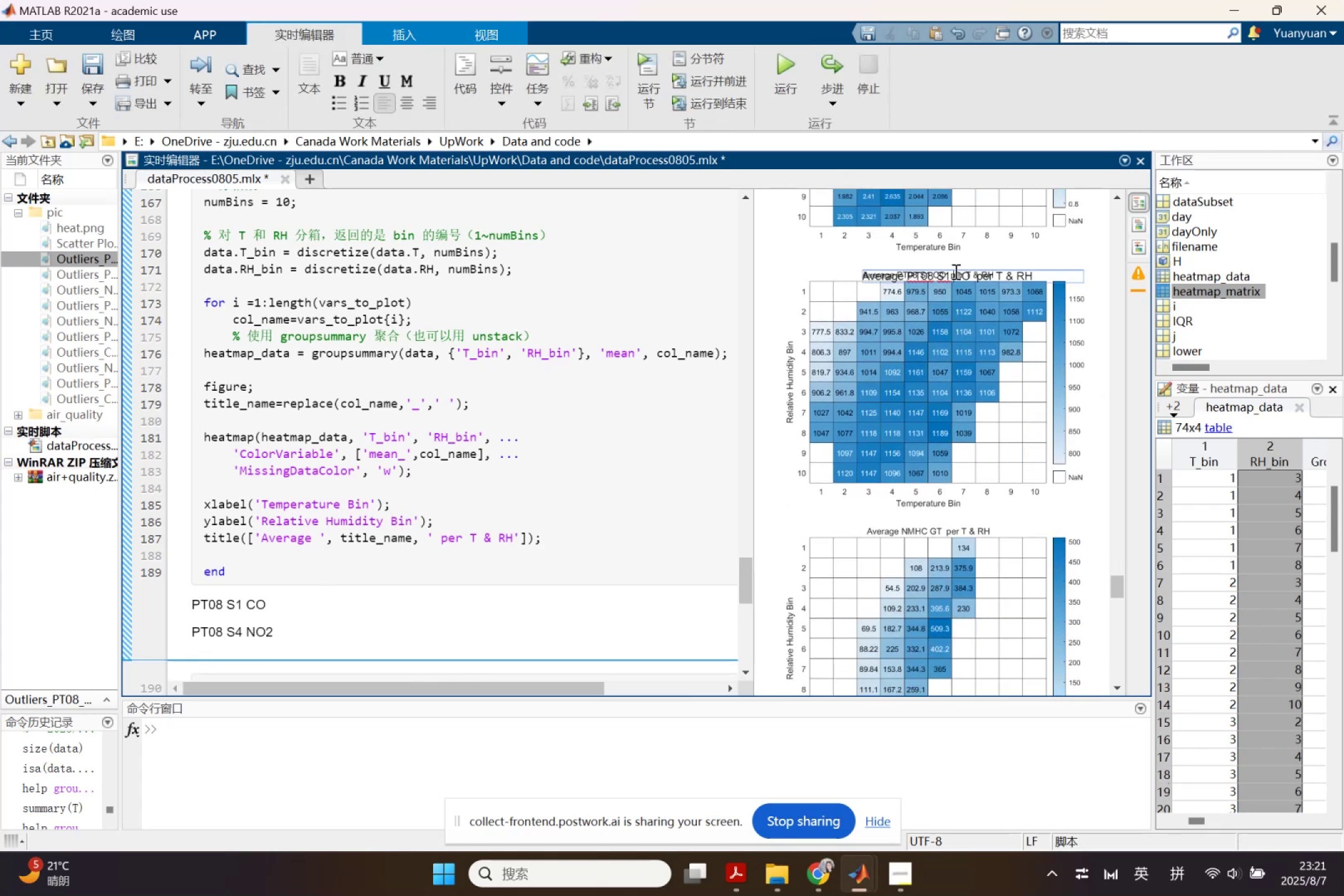 
double_click([954, 271])
 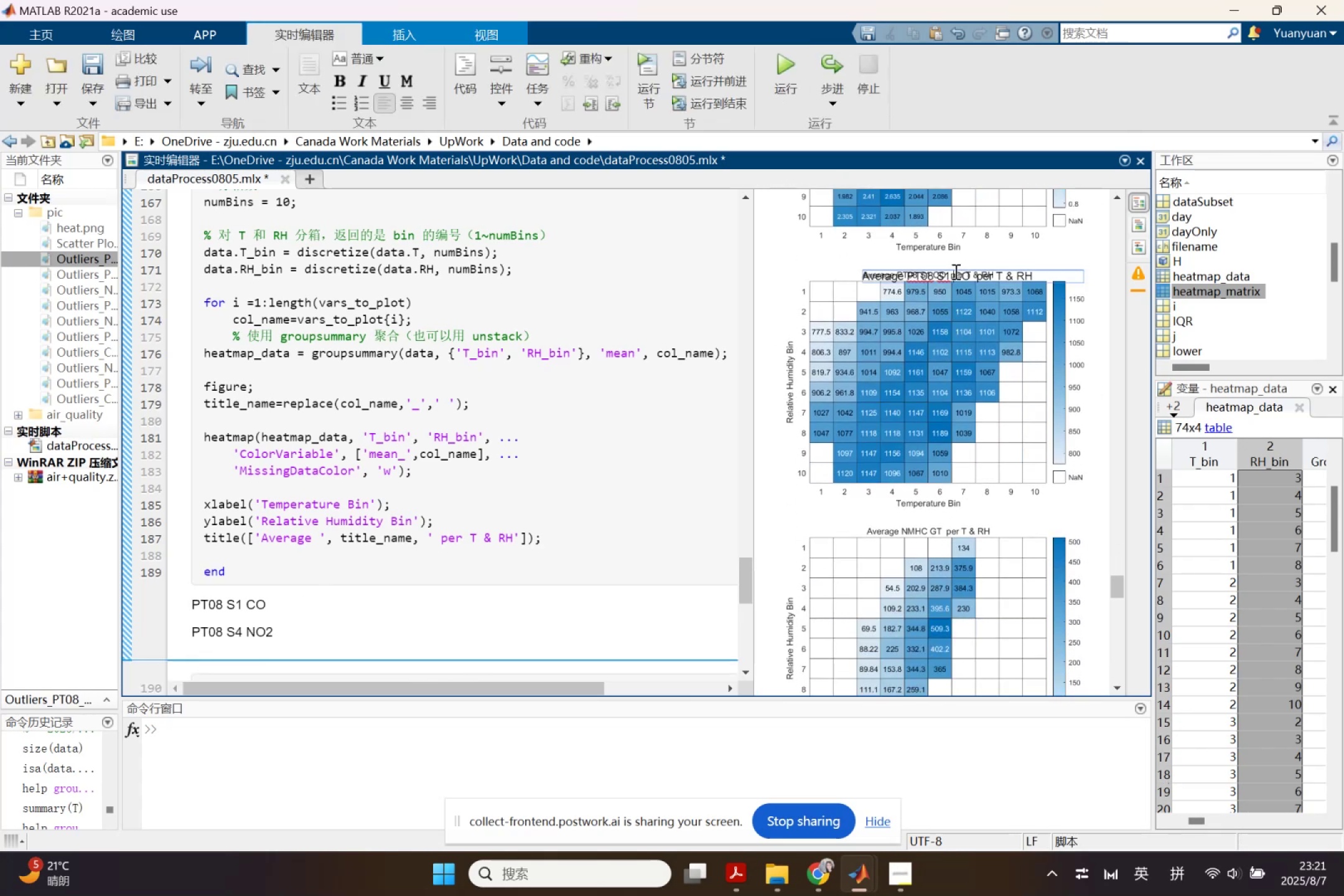 
triple_click([954, 271])
 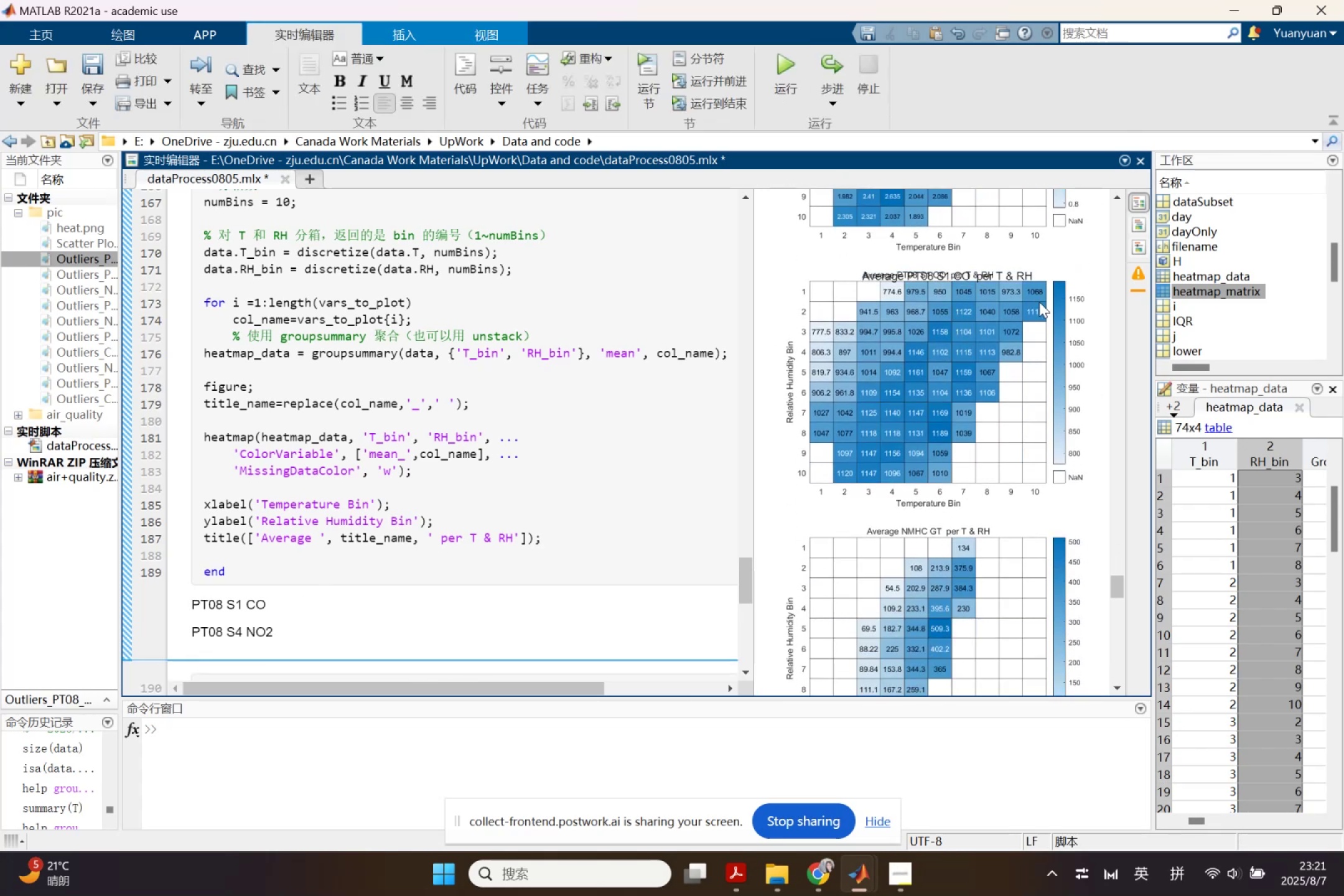 
scroll: coordinate [1021, 521], scroll_direction: down, amount: 18.0
 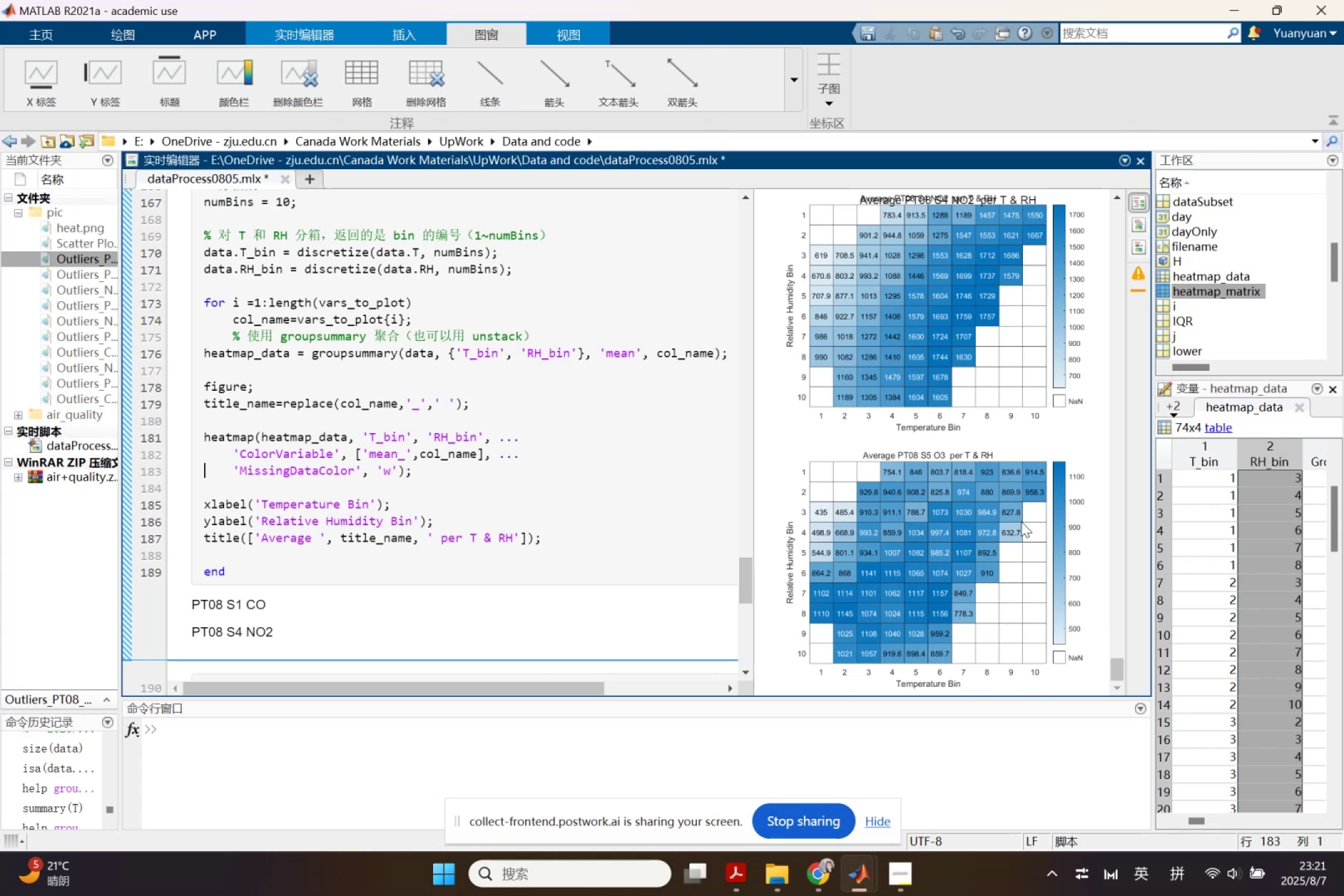 
scroll: coordinate [1021, 521], scroll_direction: down, amount: 5.0
 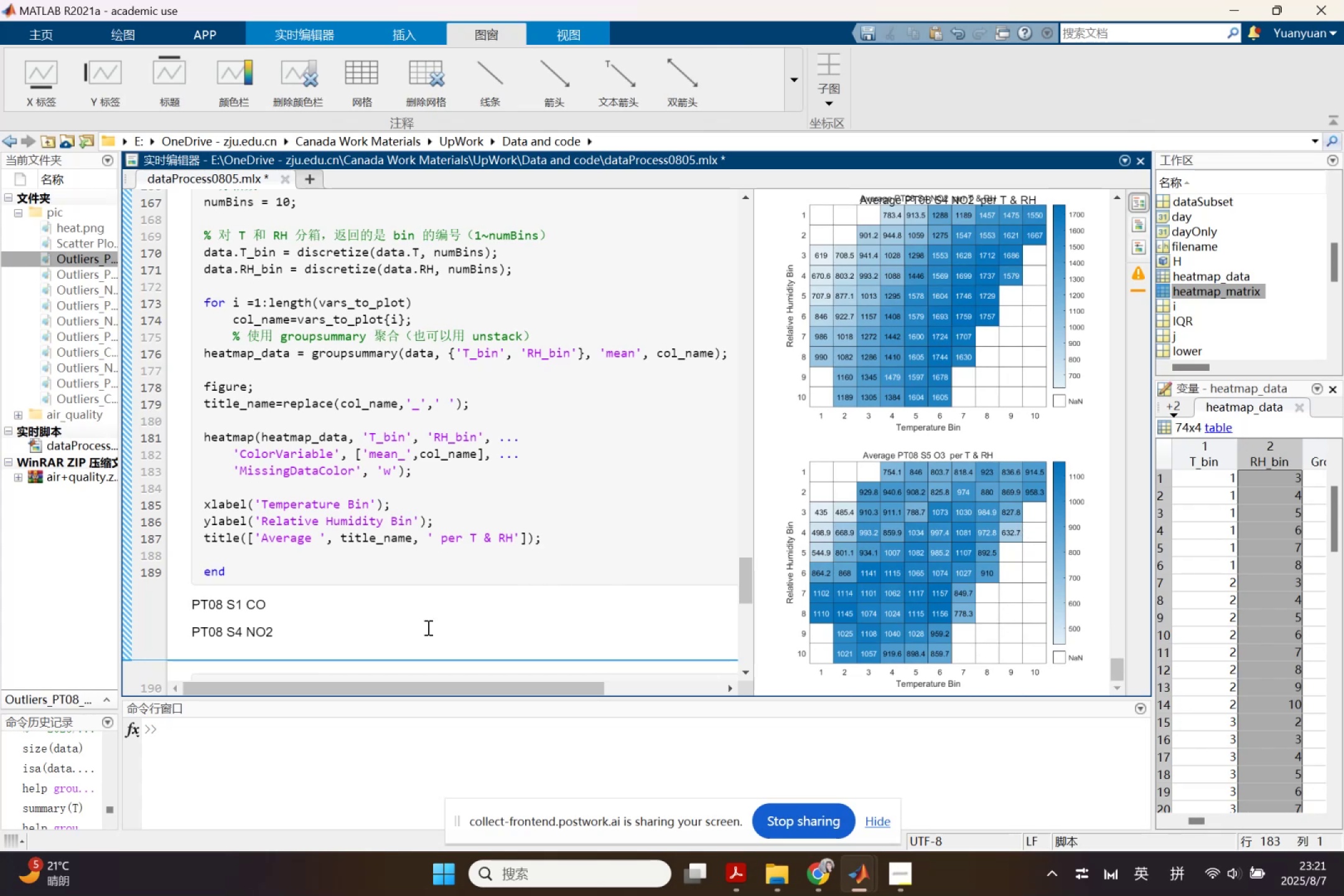 
scroll: coordinate [989, 533], scroll_direction: up, amount: 26.0
 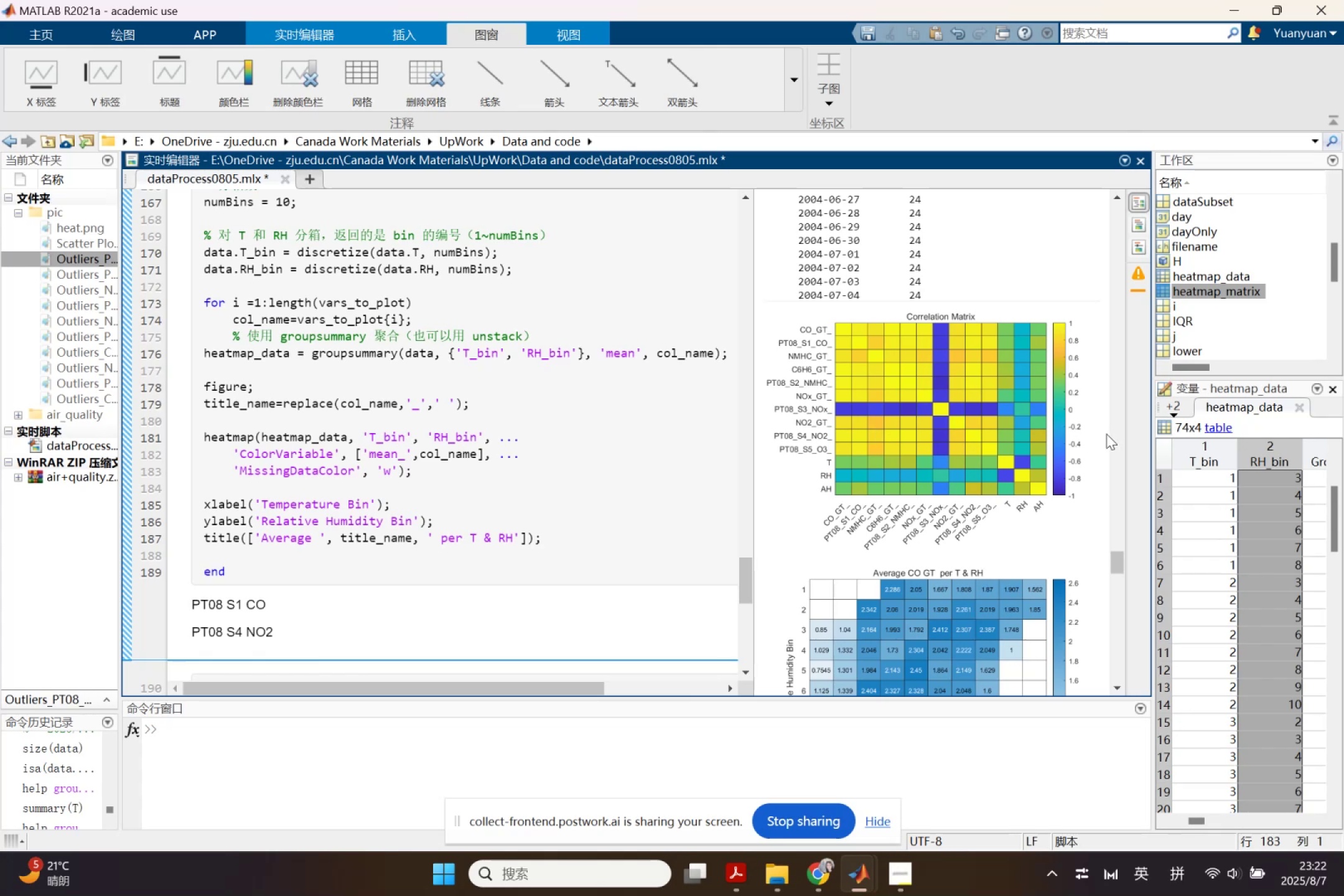 
wait(6.05)
 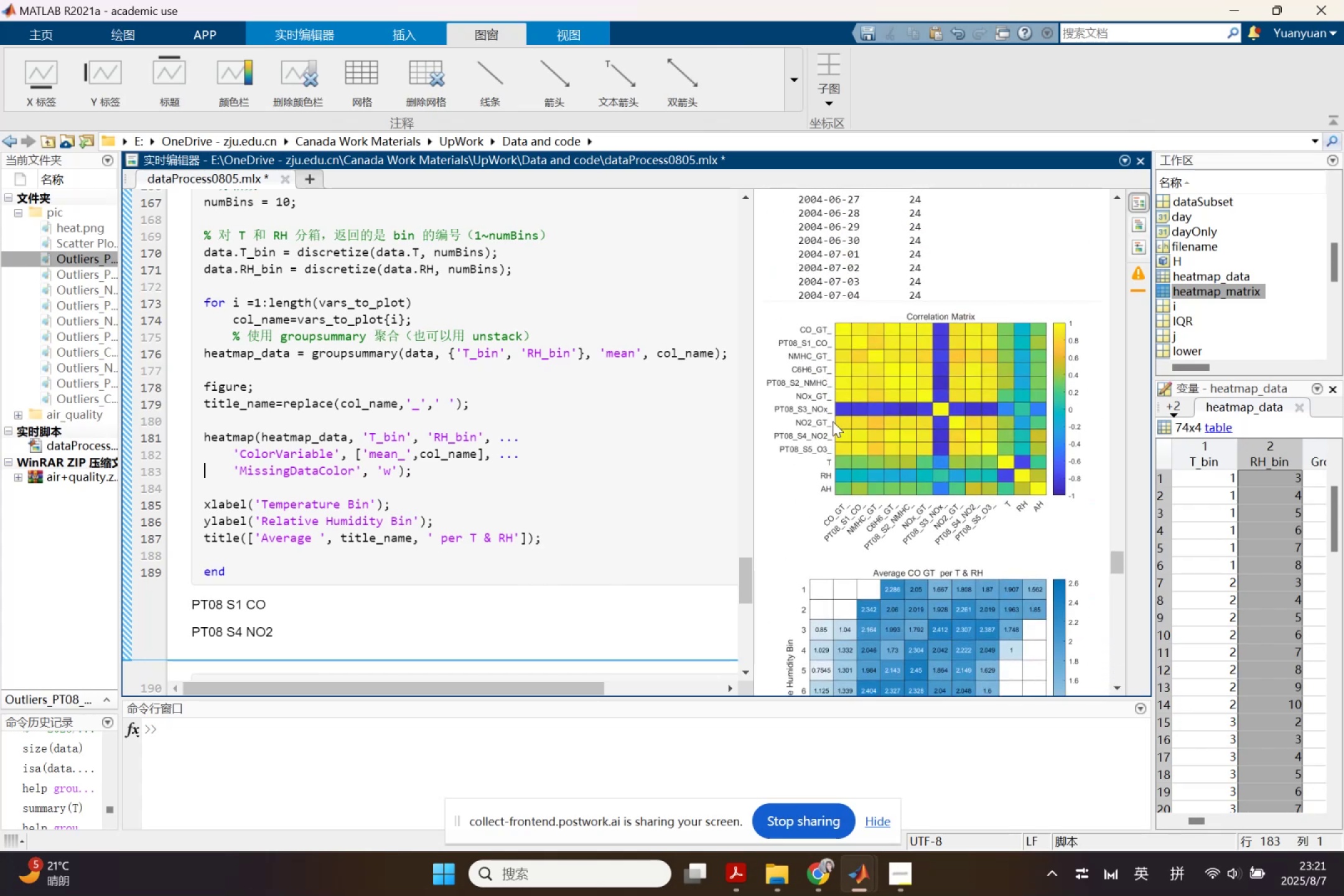 
scroll: coordinate [1050, 619], scroll_direction: down, amount: 21.0
 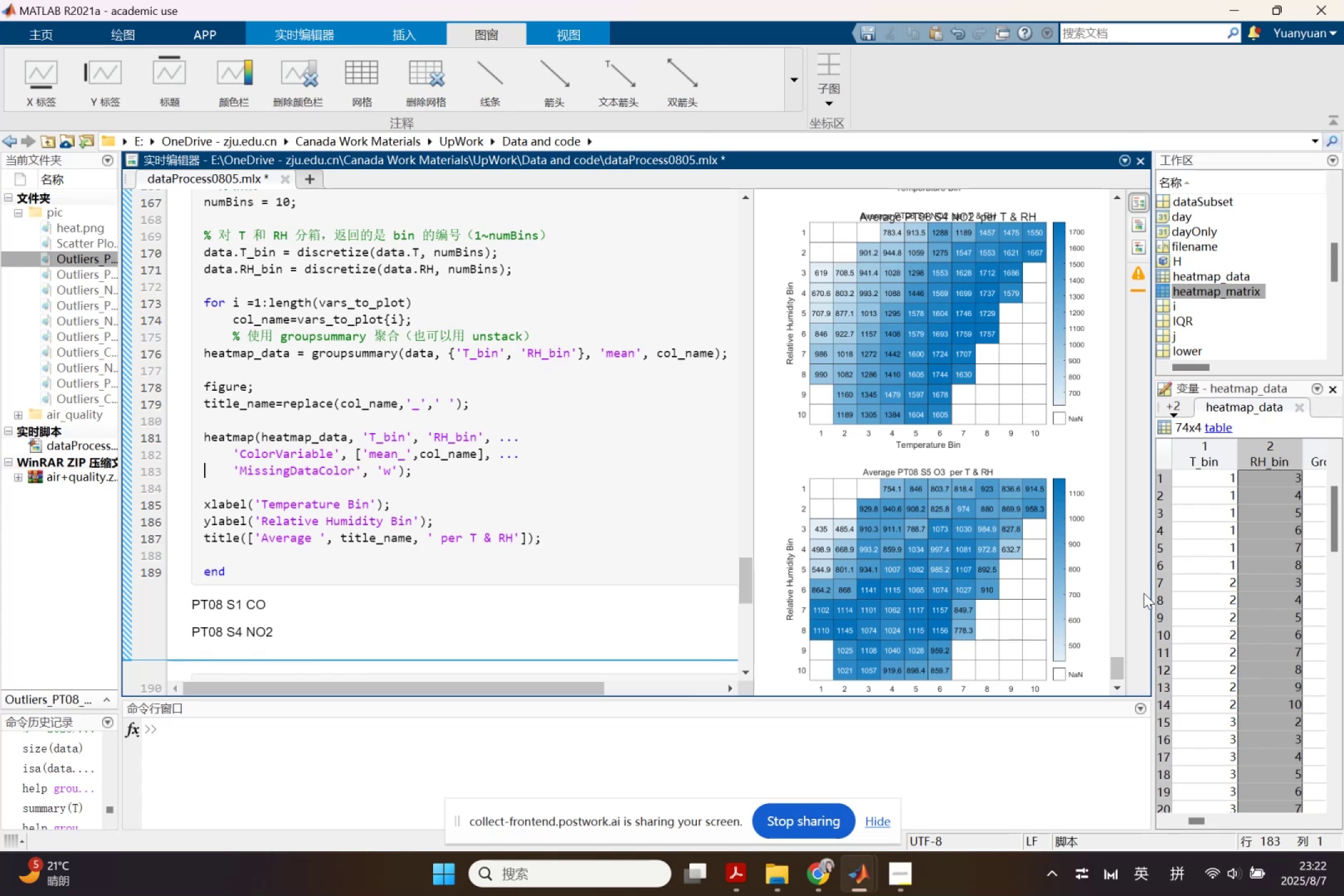 
wait(23.38)
 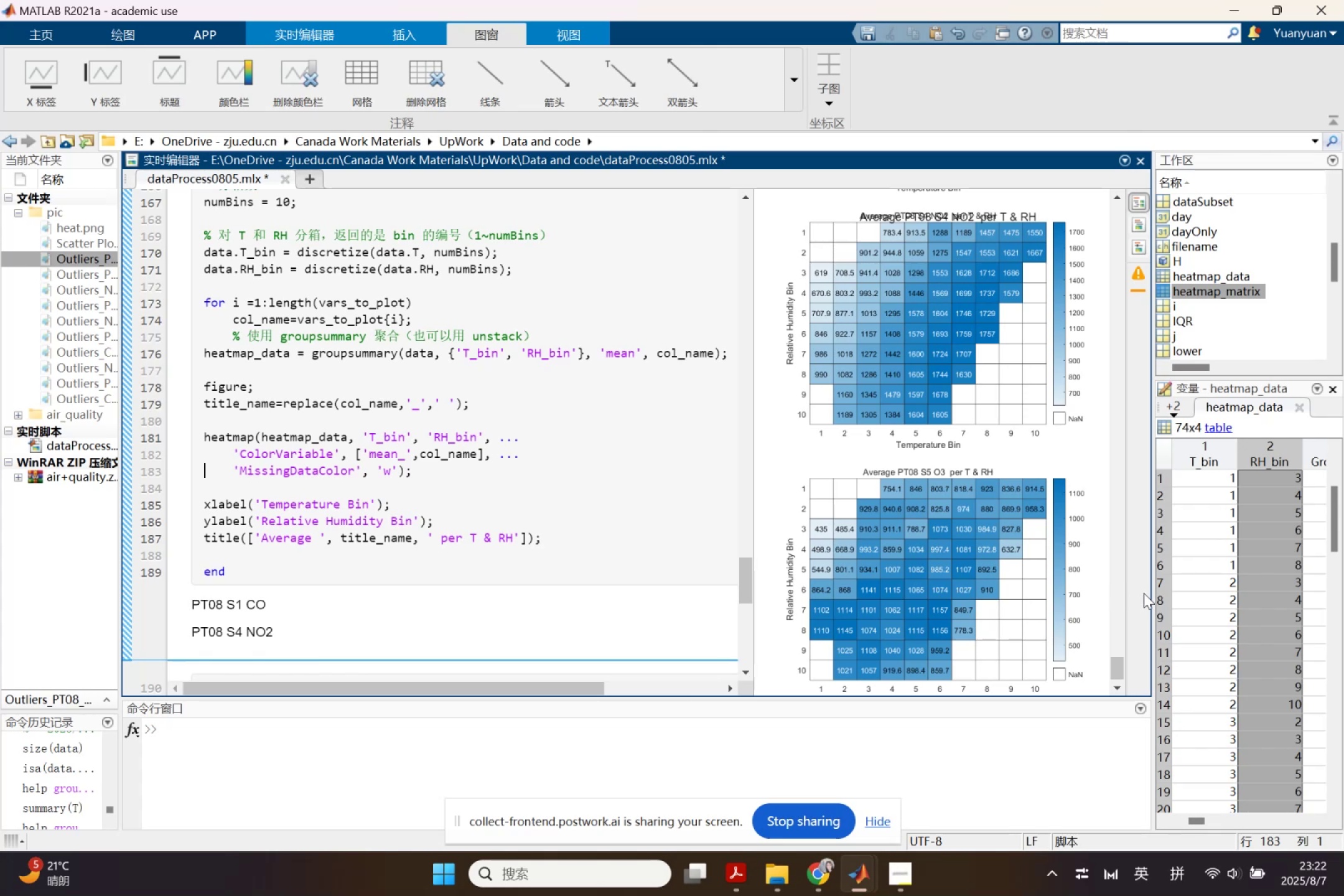 
scroll: coordinate [467, 321], scroll_direction: up, amount: 1.0
 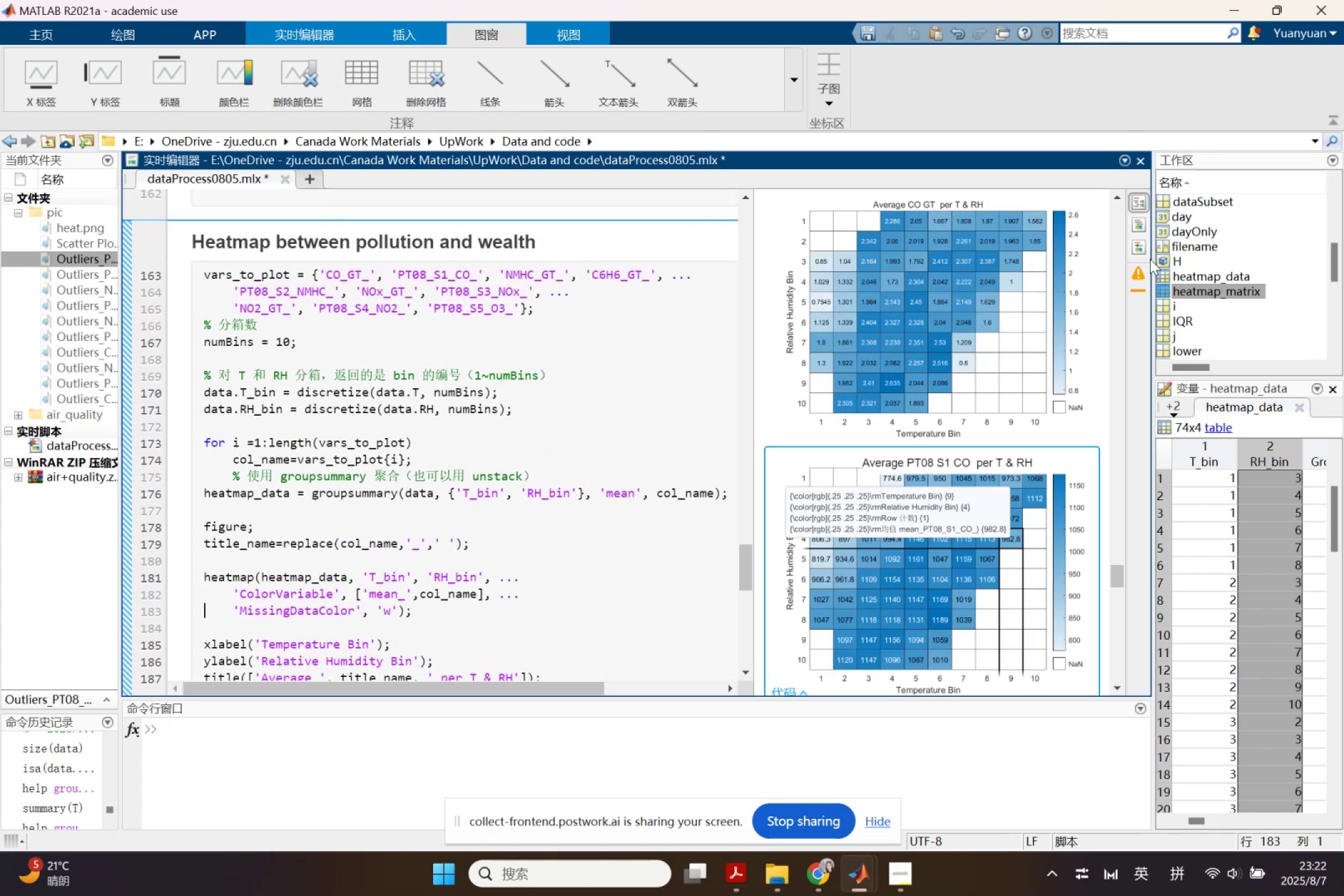 
scroll: coordinate [1215, 323], scroll_direction: down, amount: 8.0
 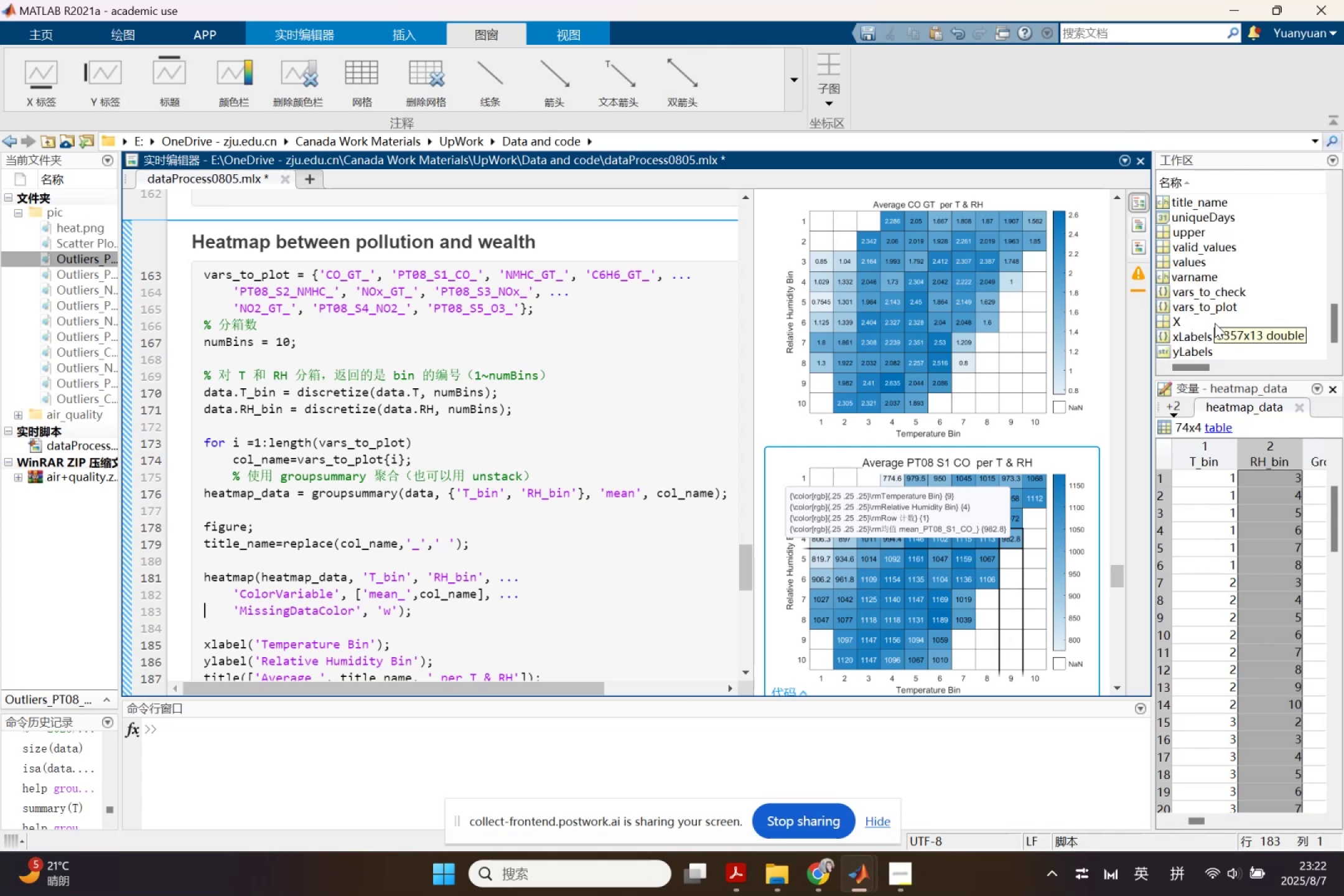 
scroll: coordinate [1215, 323], scroll_direction: up, amount: 4.0
 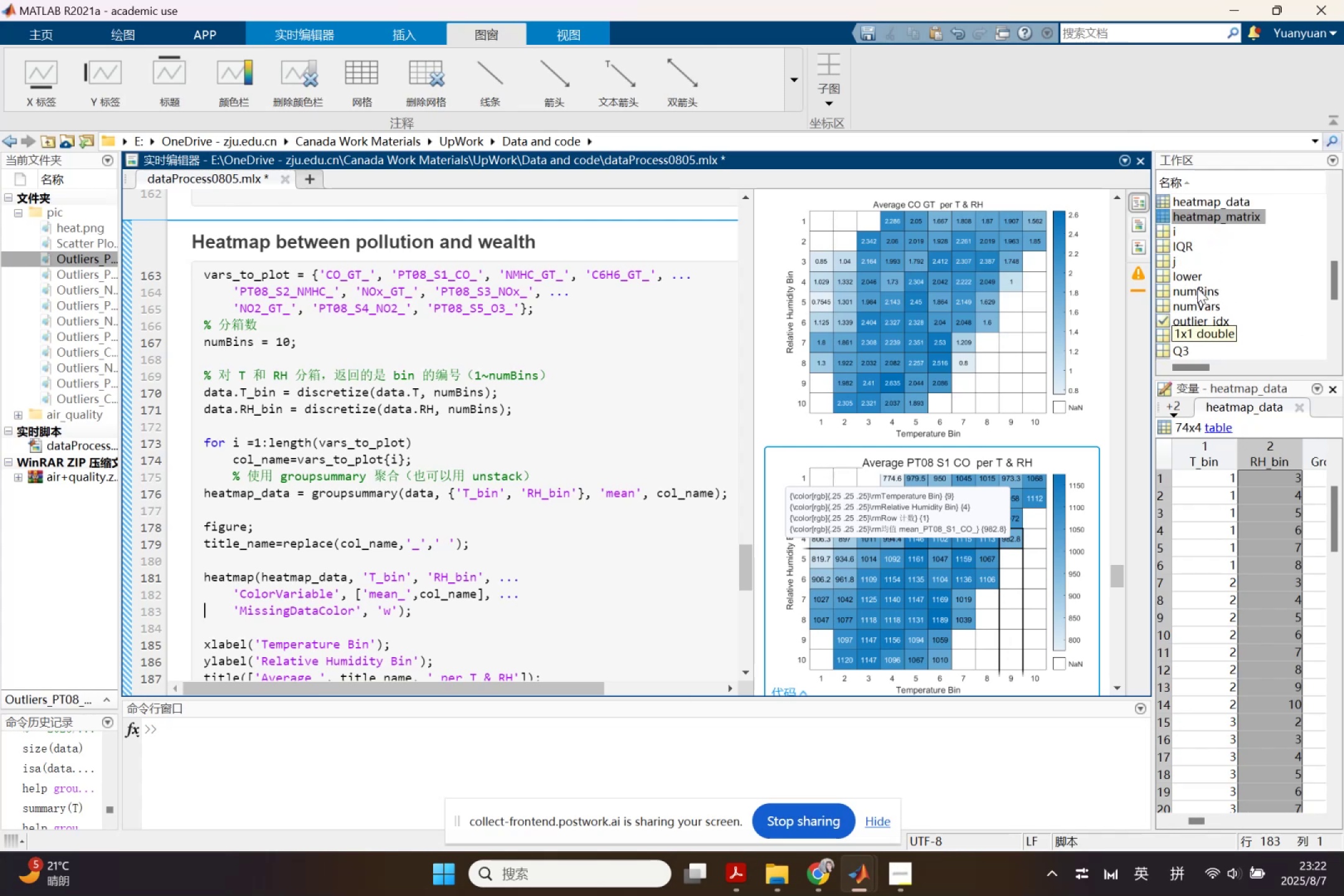 
wait(9.41)
 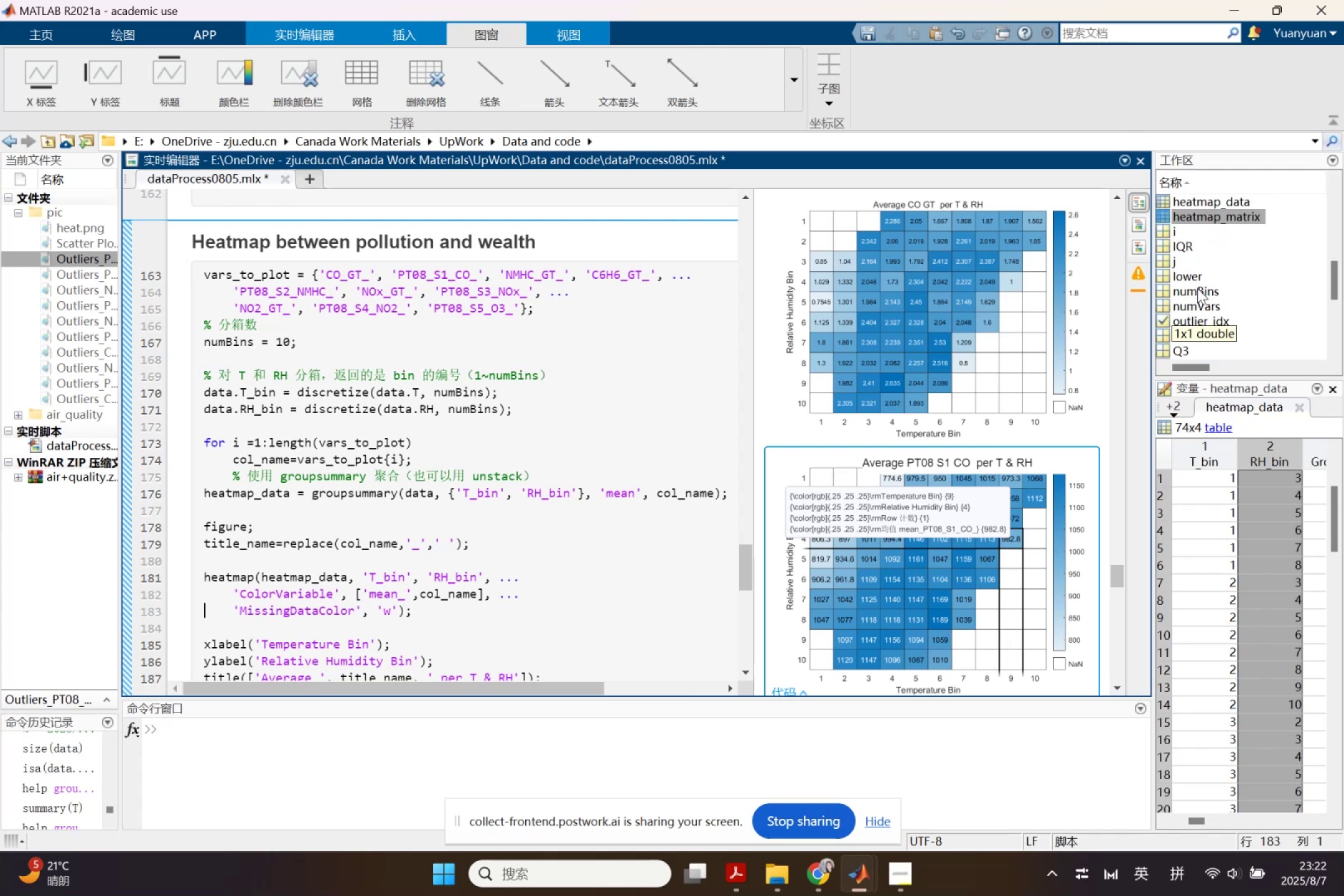 
scroll: coordinate [1076, 301], scroll_direction: up, amount: 3.0
 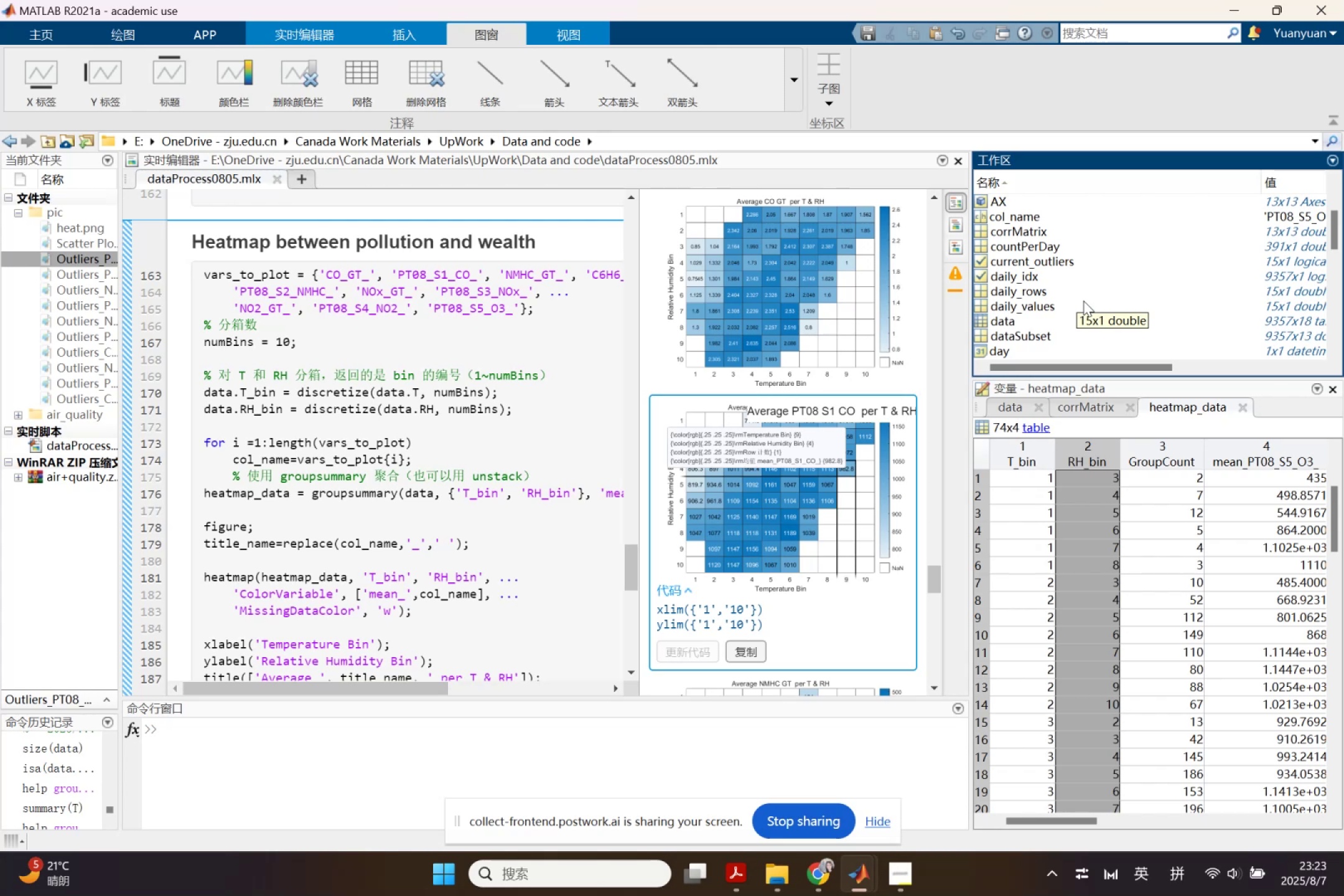 
wait(5.83)
 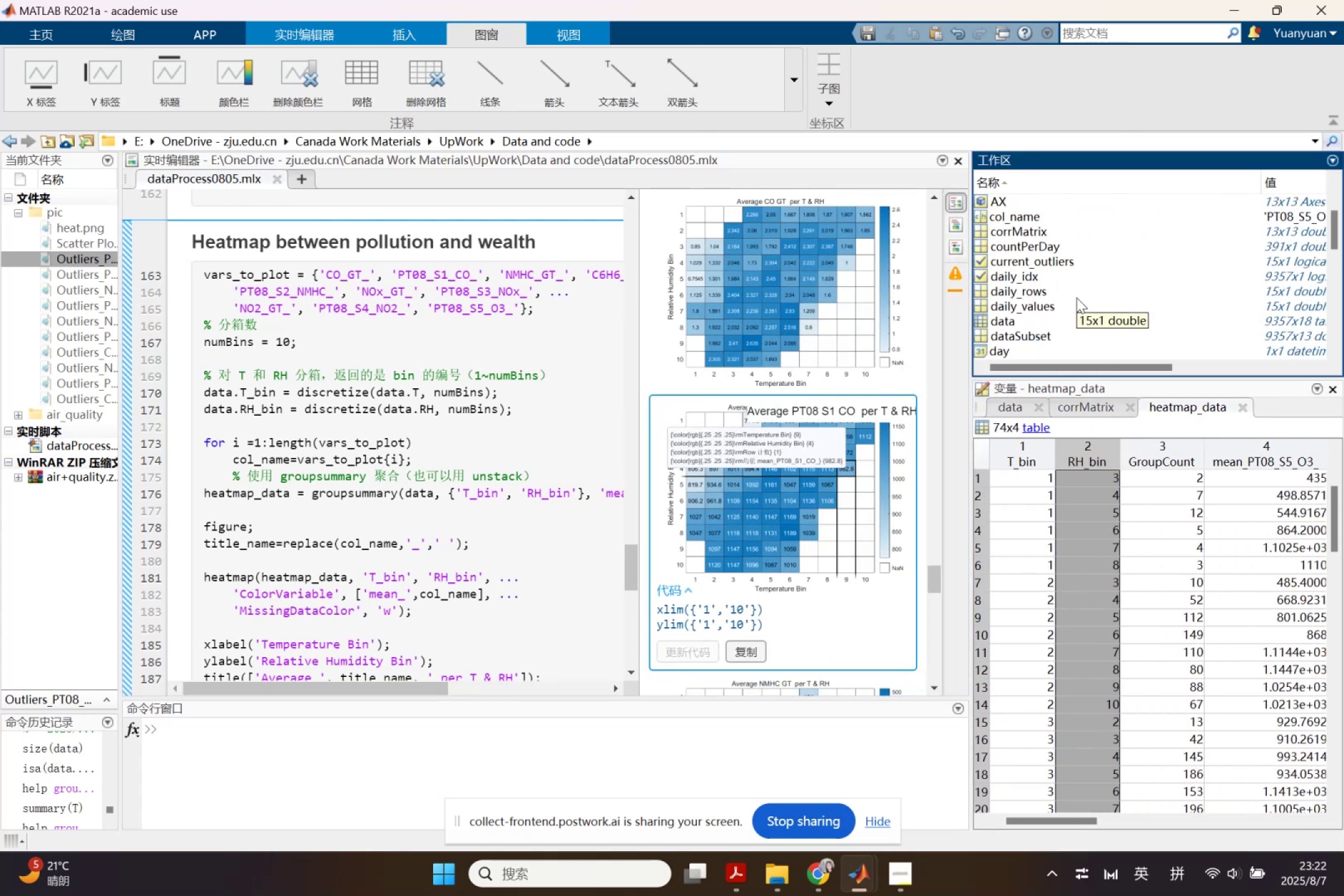 
left_click([1010, 318])
 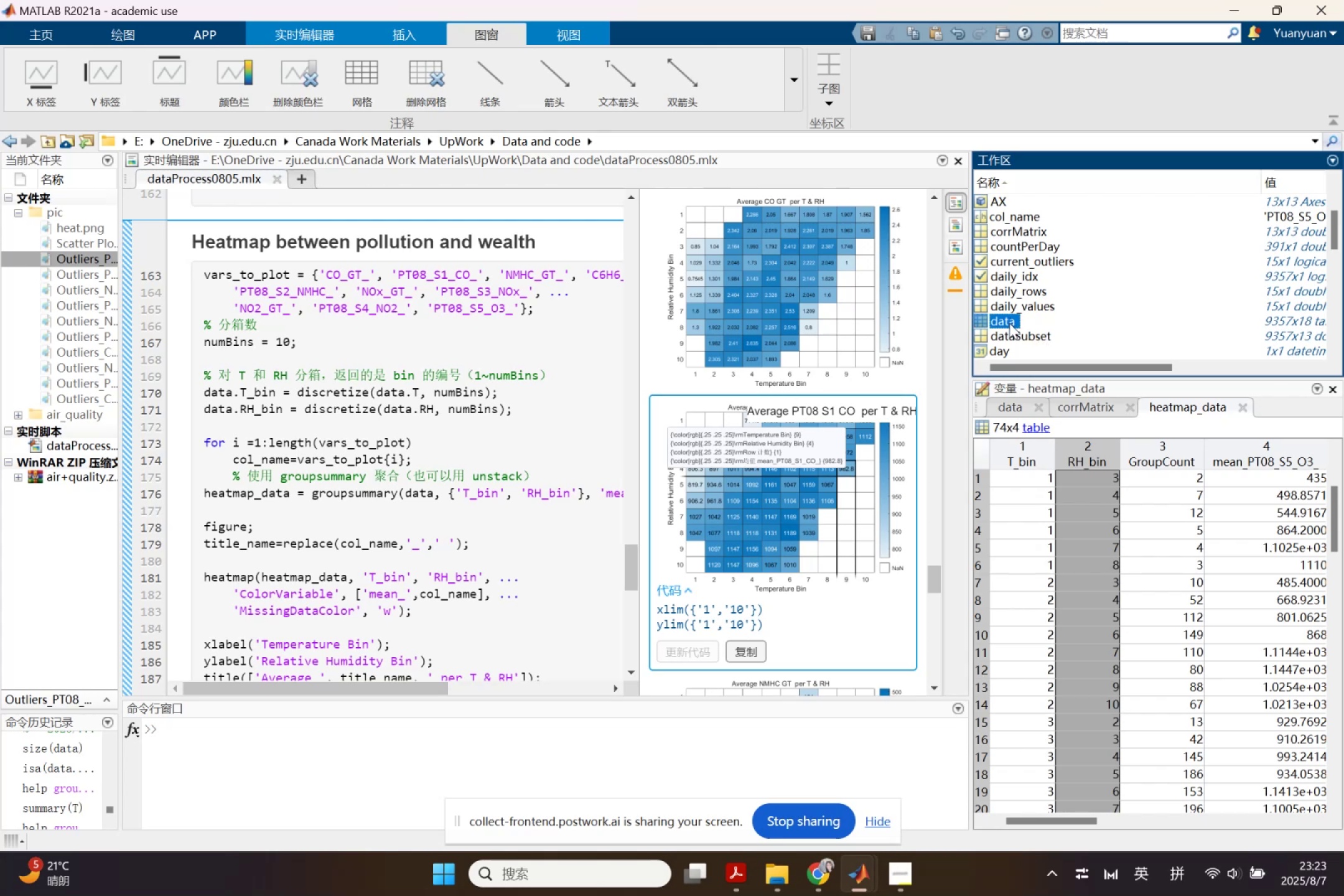 
double_click([1012, 323])
 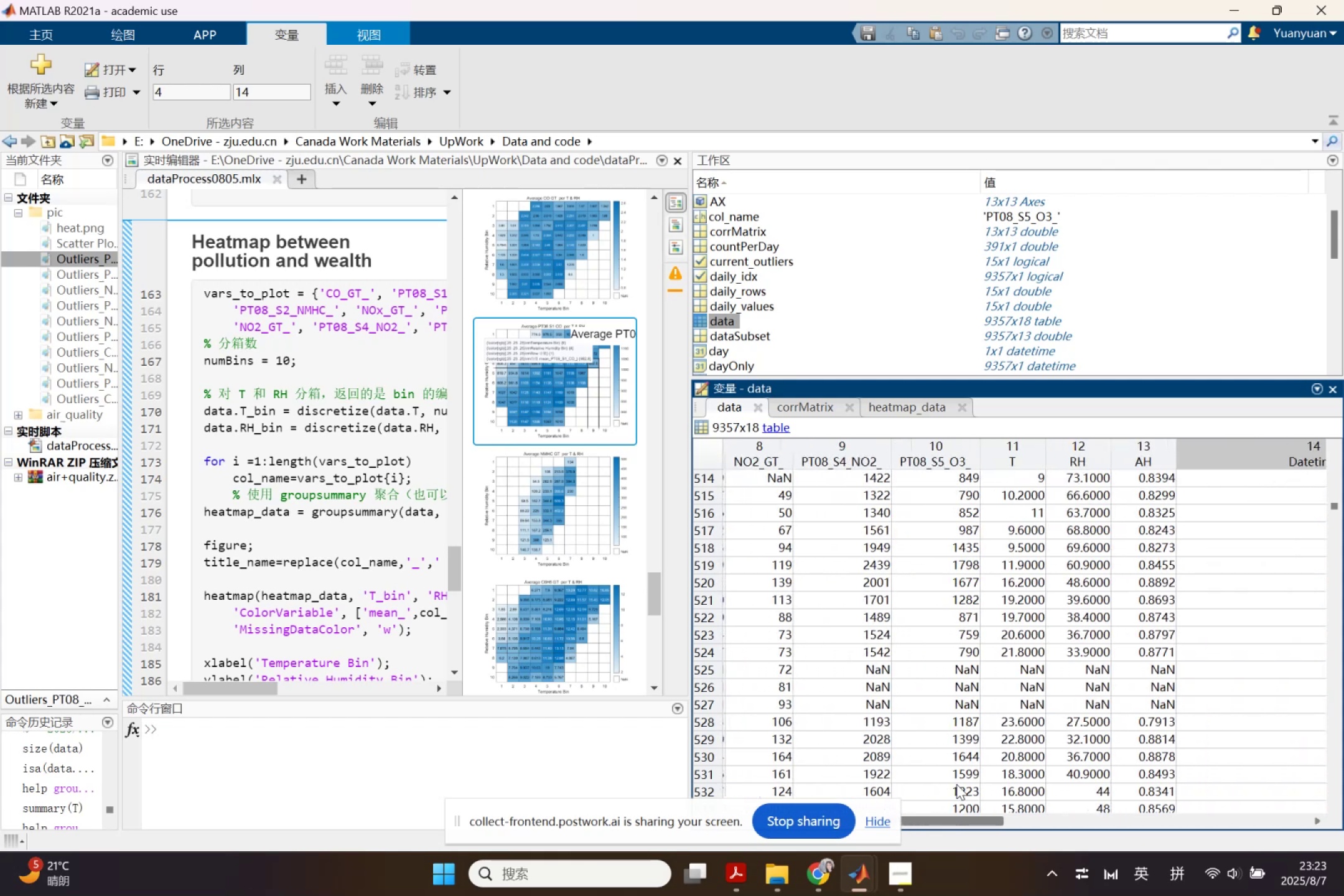 
wait(21.44)
 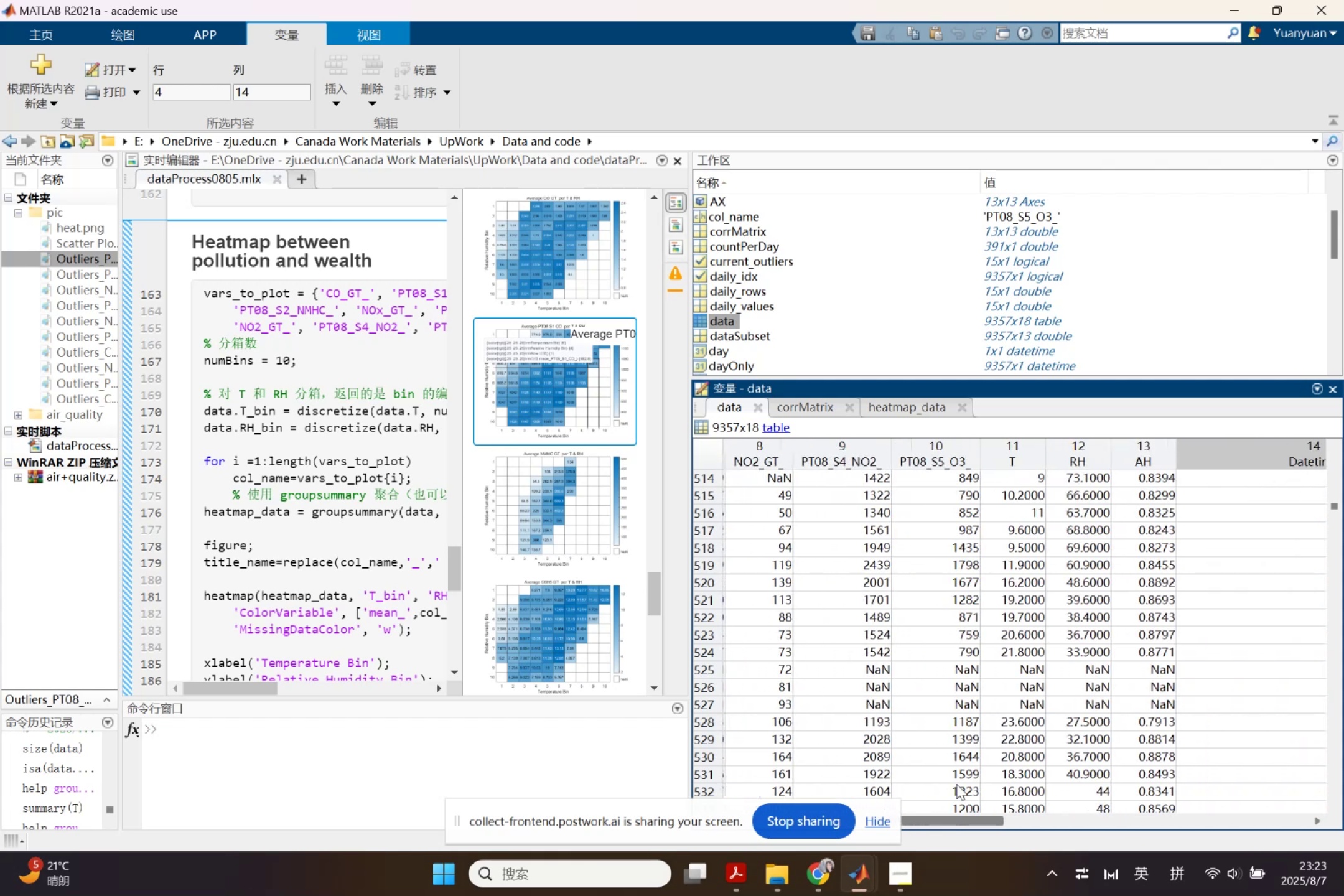 
scroll: coordinate [744, 478], scroll_direction: down, amount: 1.0
 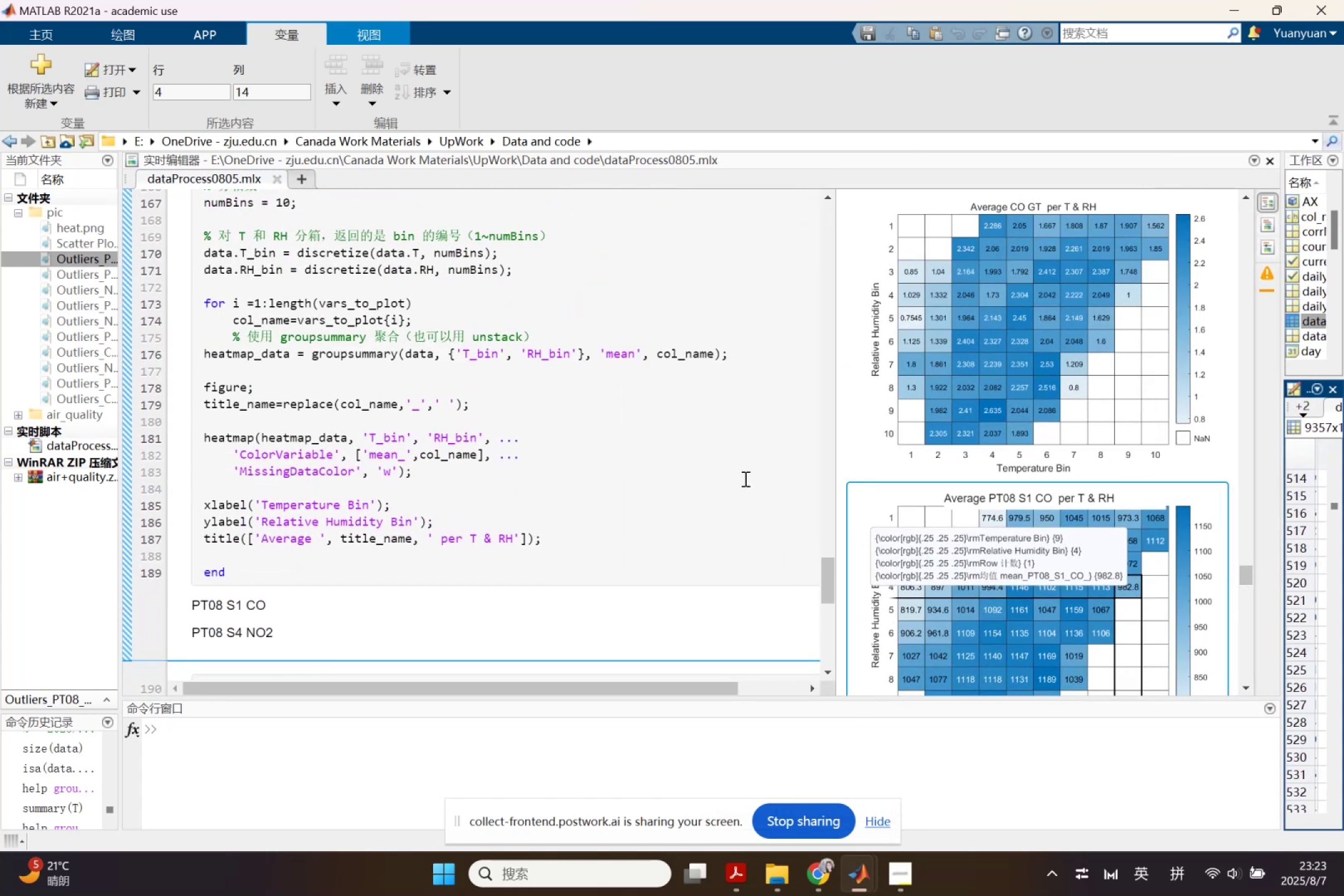 
scroll: coordinate [744, 478], scroll_direction: up, amount: 1.0
 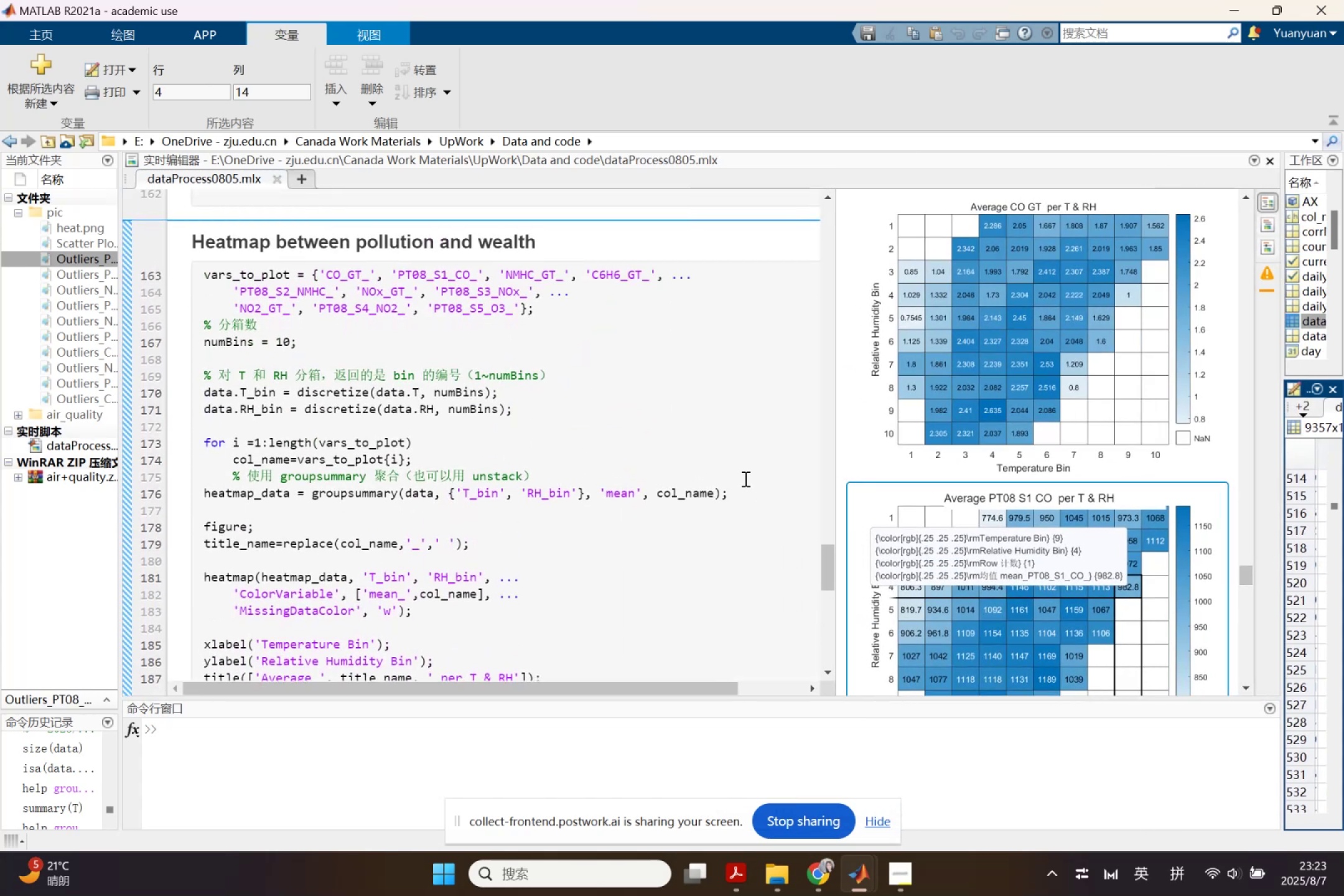 
scroll: coordinate [744, 478], scroll_direction: down, amount: 1.0
 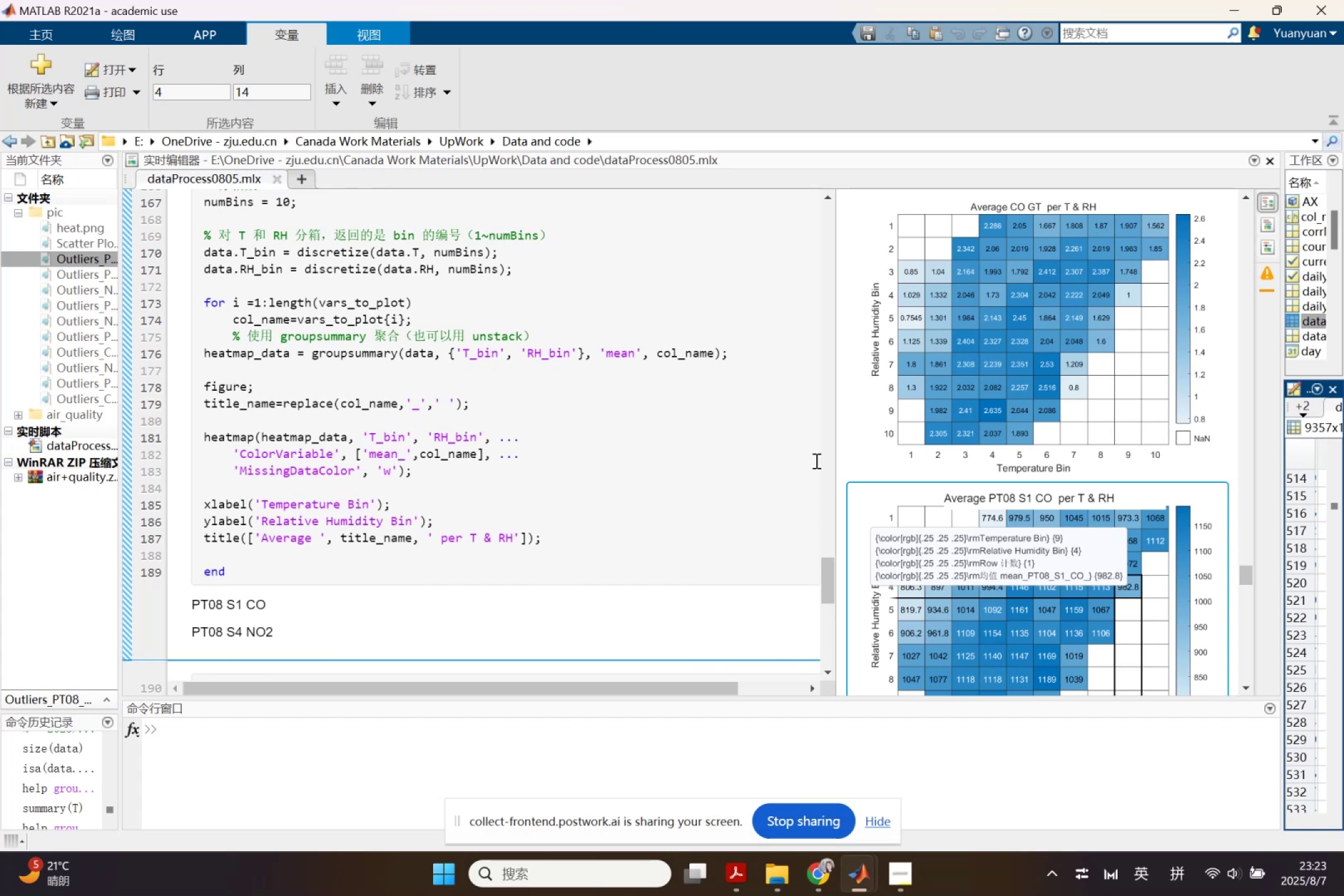 
wait(16.82)
 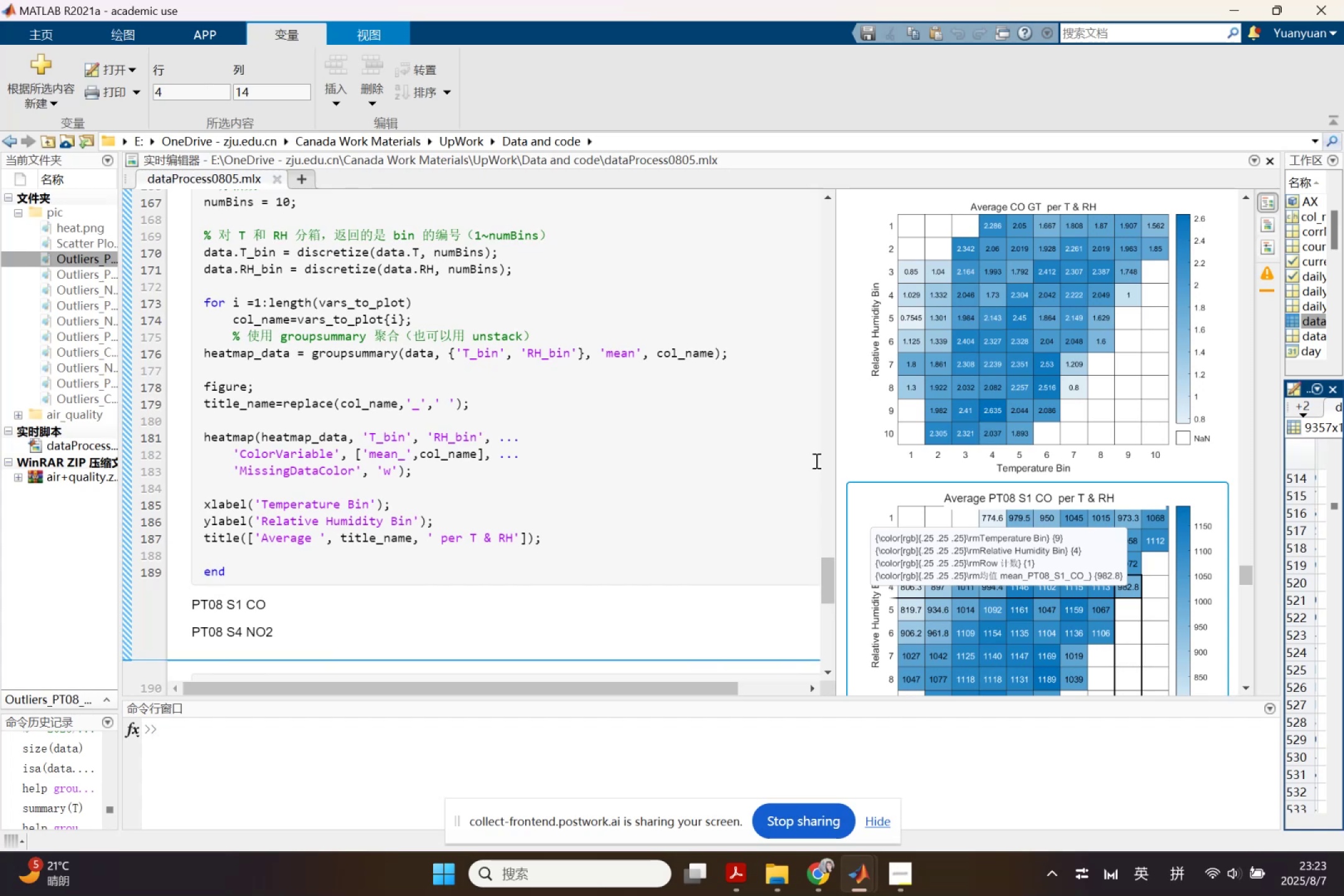 
scroll: coordinate [335, 520], scroll_direction: up, amount: 1.0
 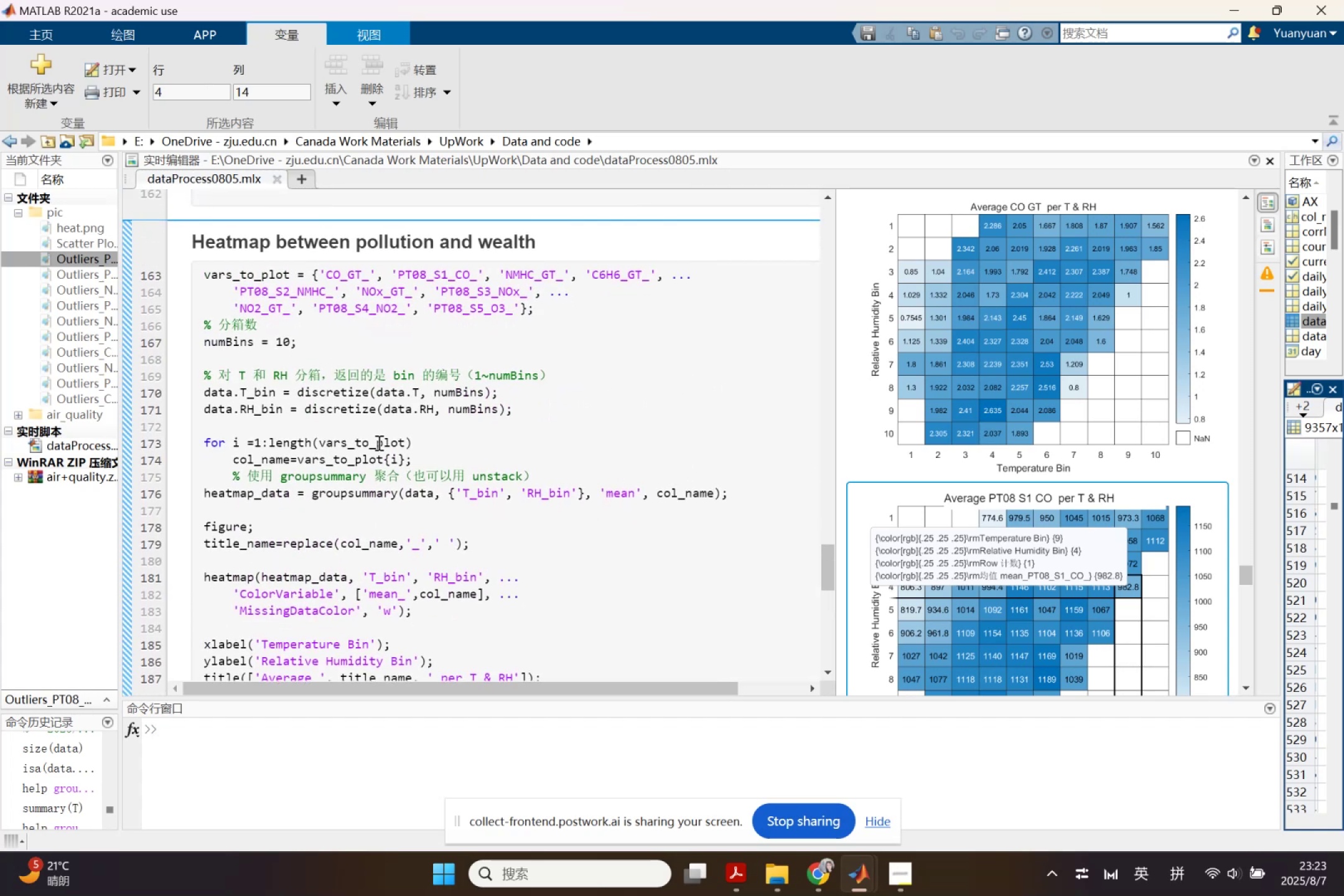 
scroll: coordinate [397, 435], scroll_direction: down, amount: 1.0
 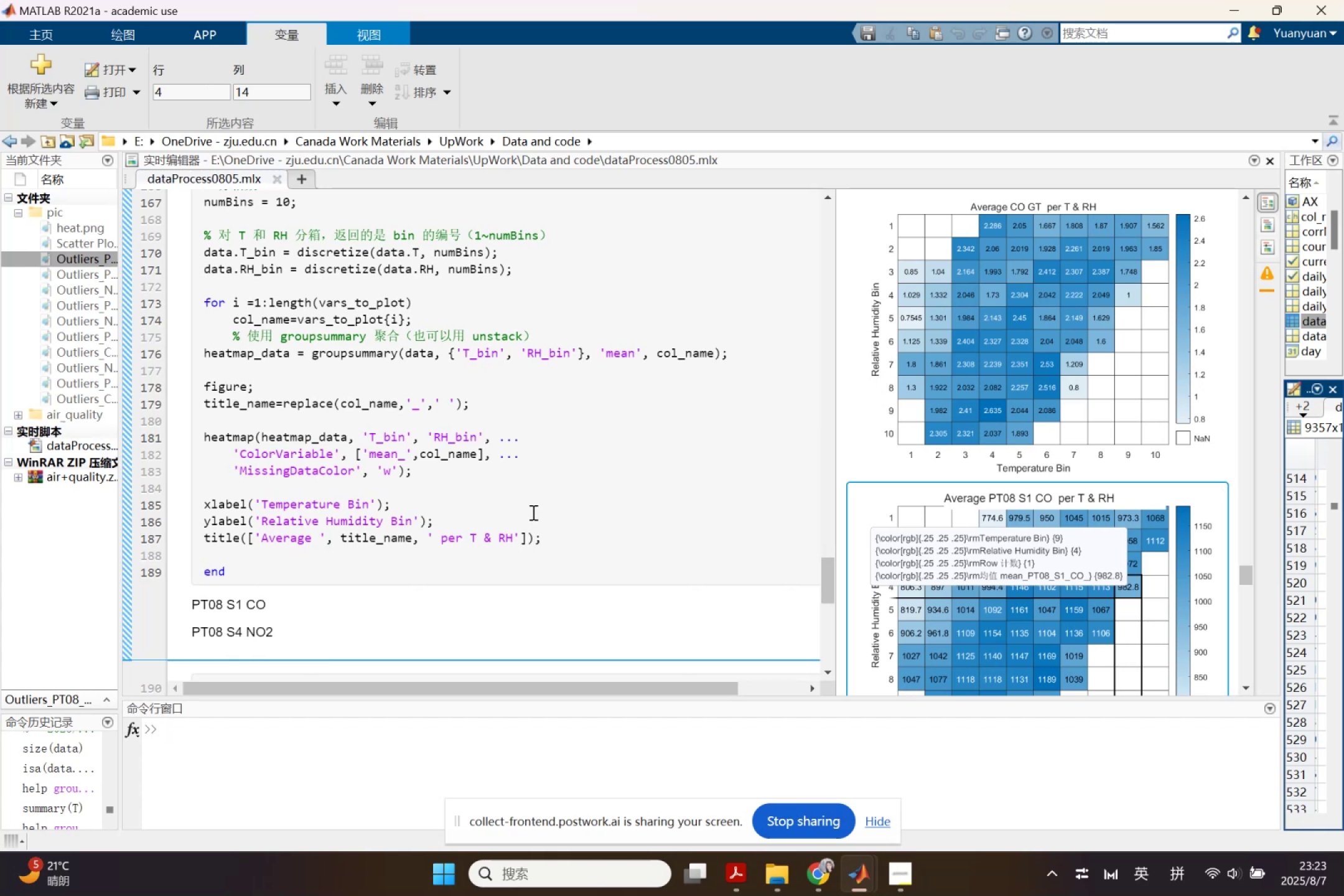 
scroll: coordinate [462, 535], scroll_direction: up, amount: 1.0
 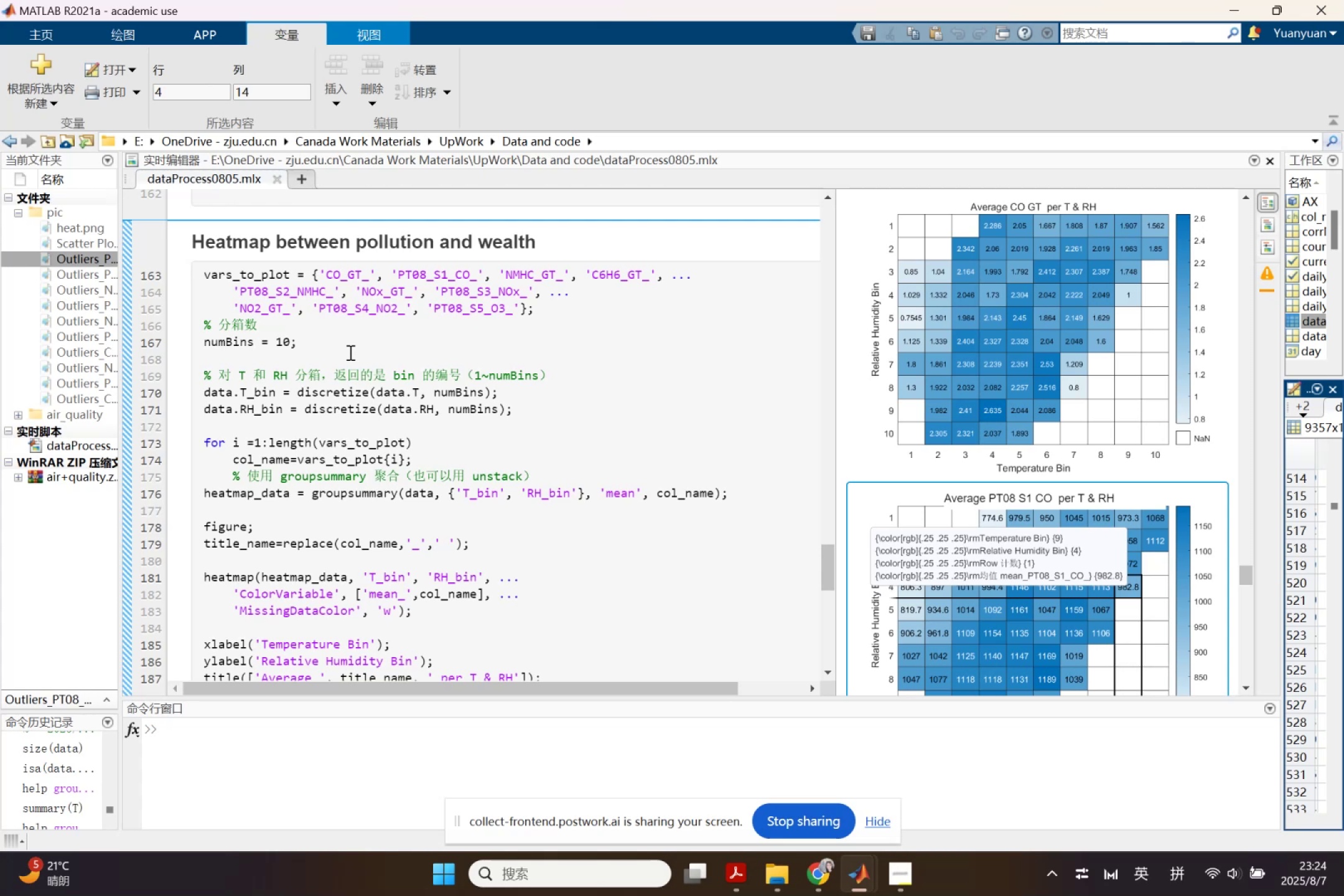 
wait(51.11)
 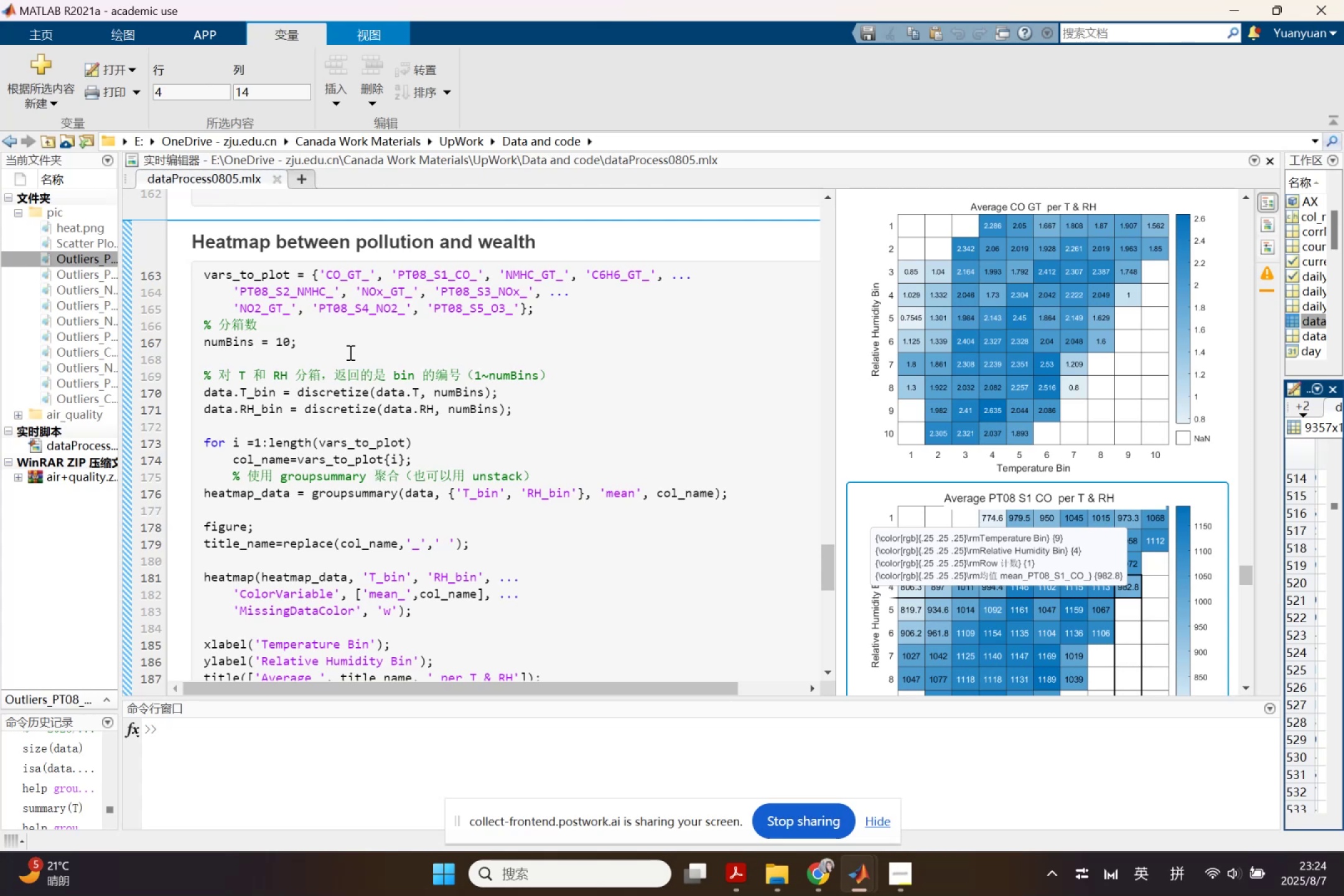 
scroll: coordinate [502, 538], scroll_direction: down, amount: 2.0
 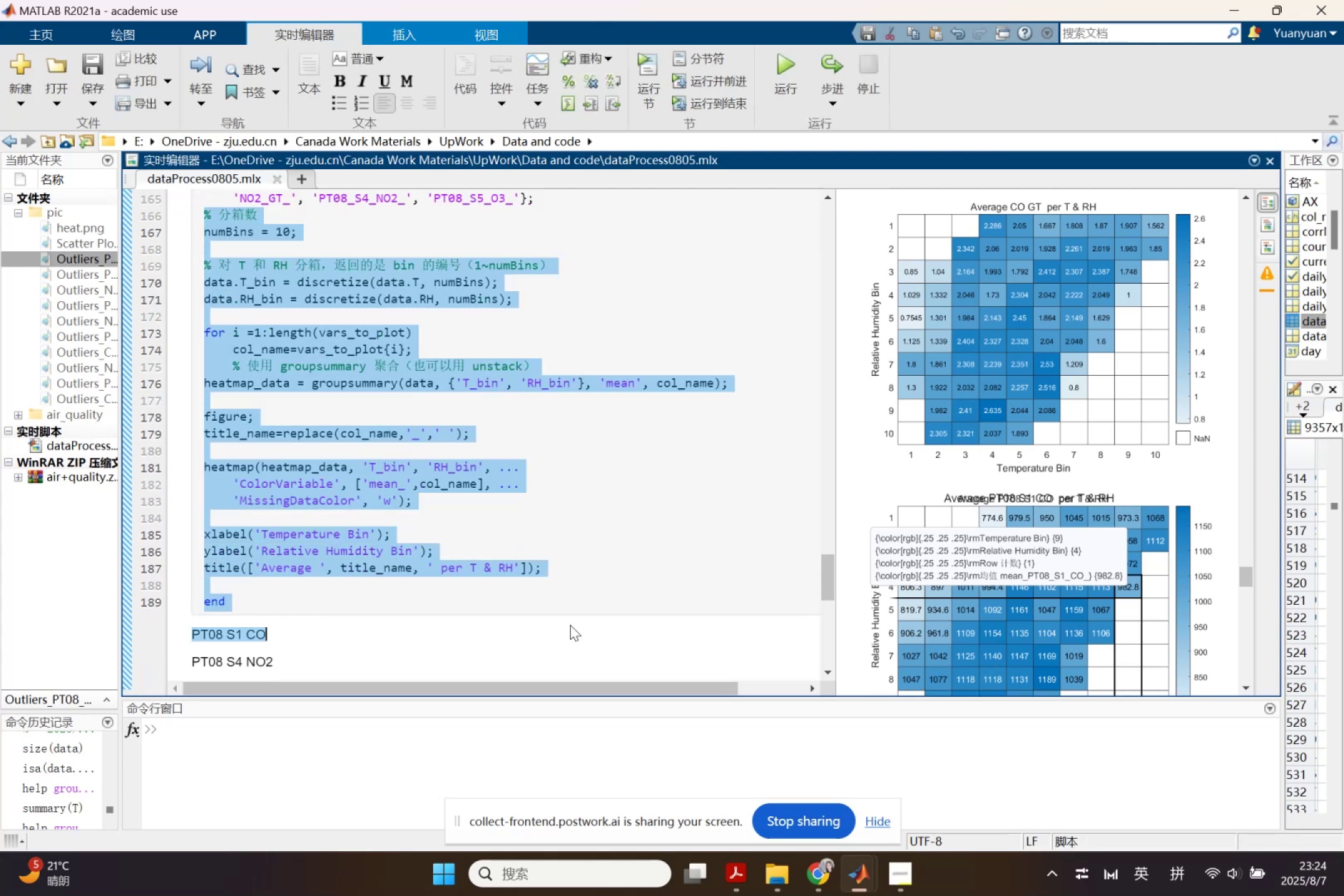 
key(Control+C)
 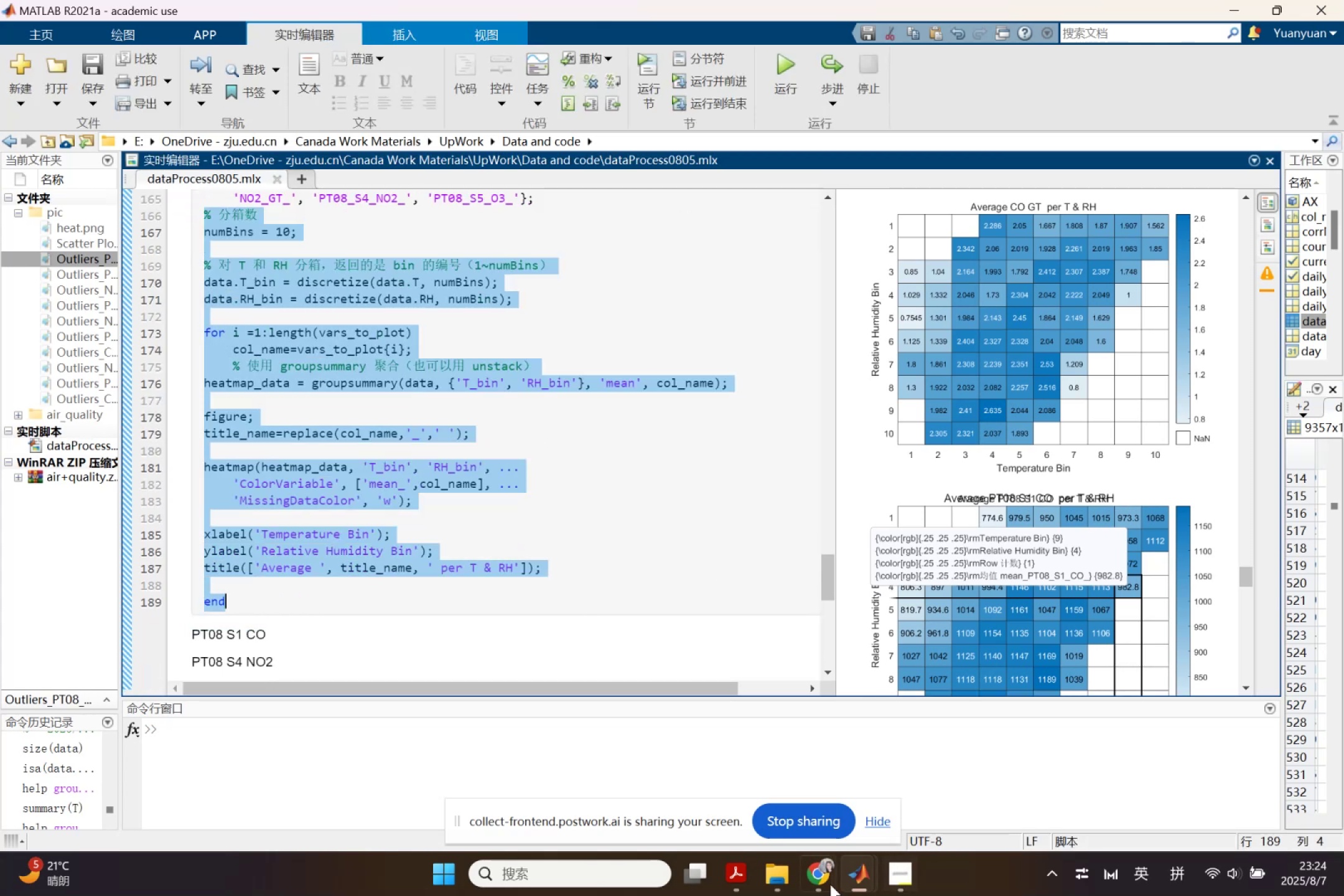 
left_click([830, 884])
 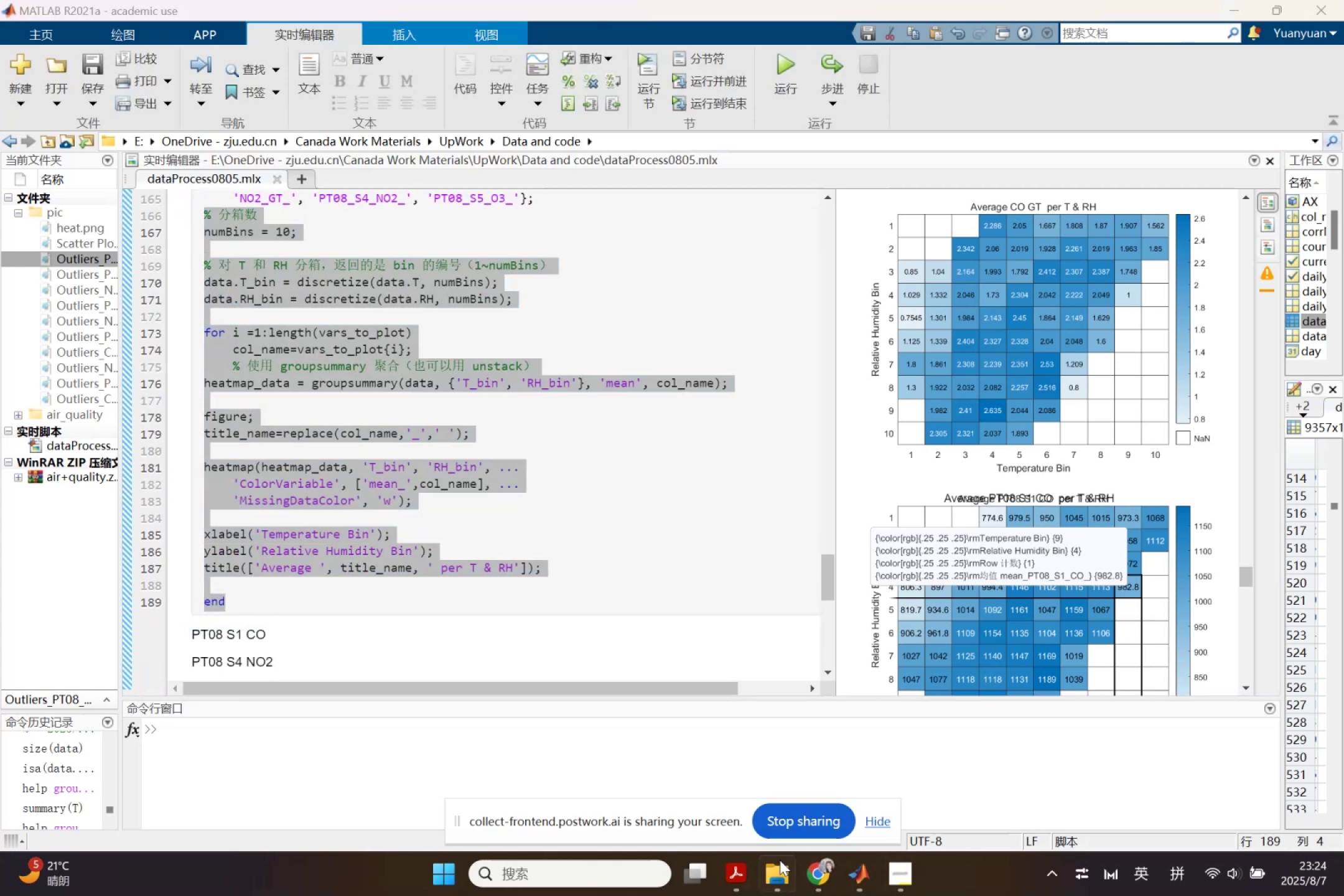 
left_click([812, 875])
 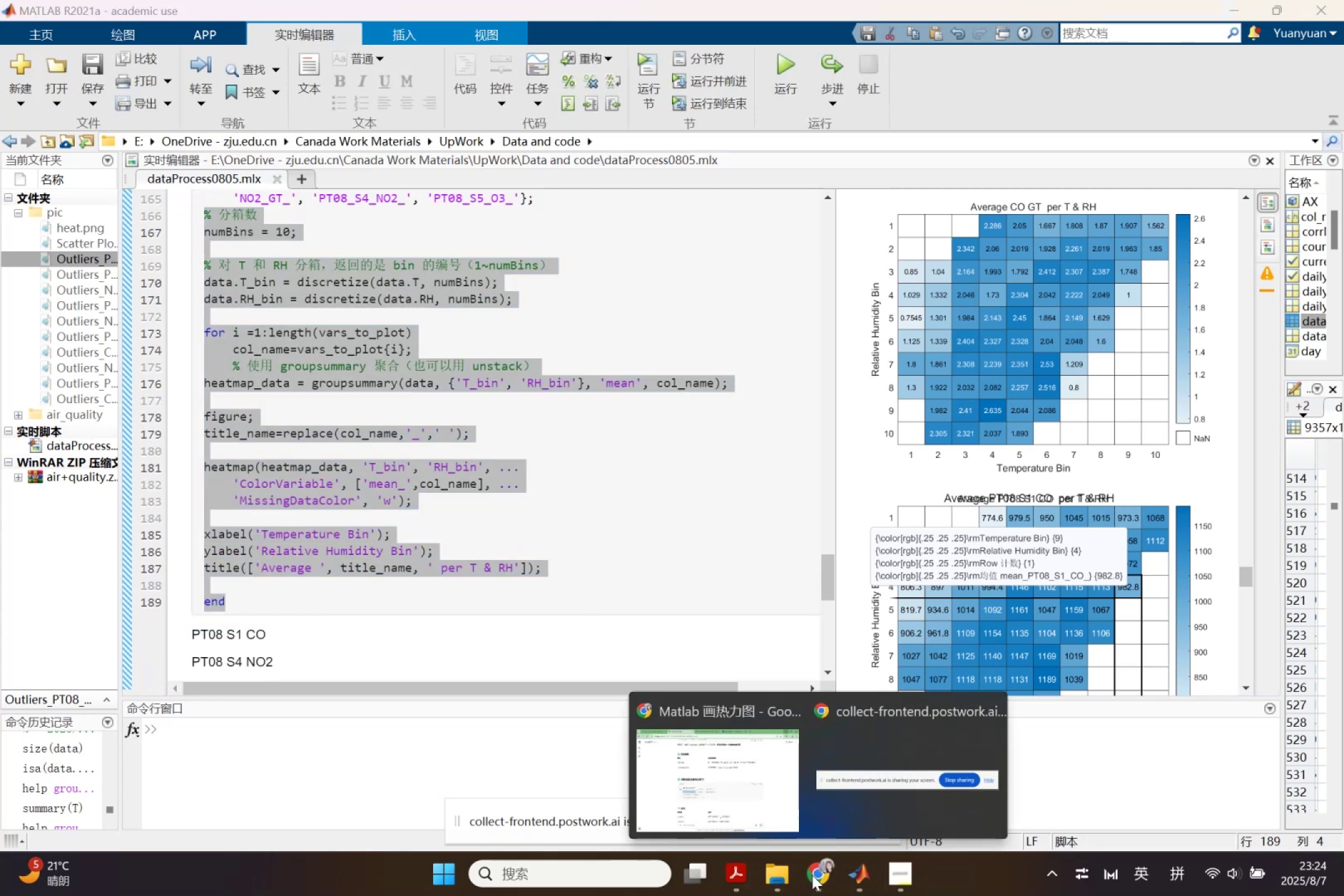 
left_click([715, 782])
 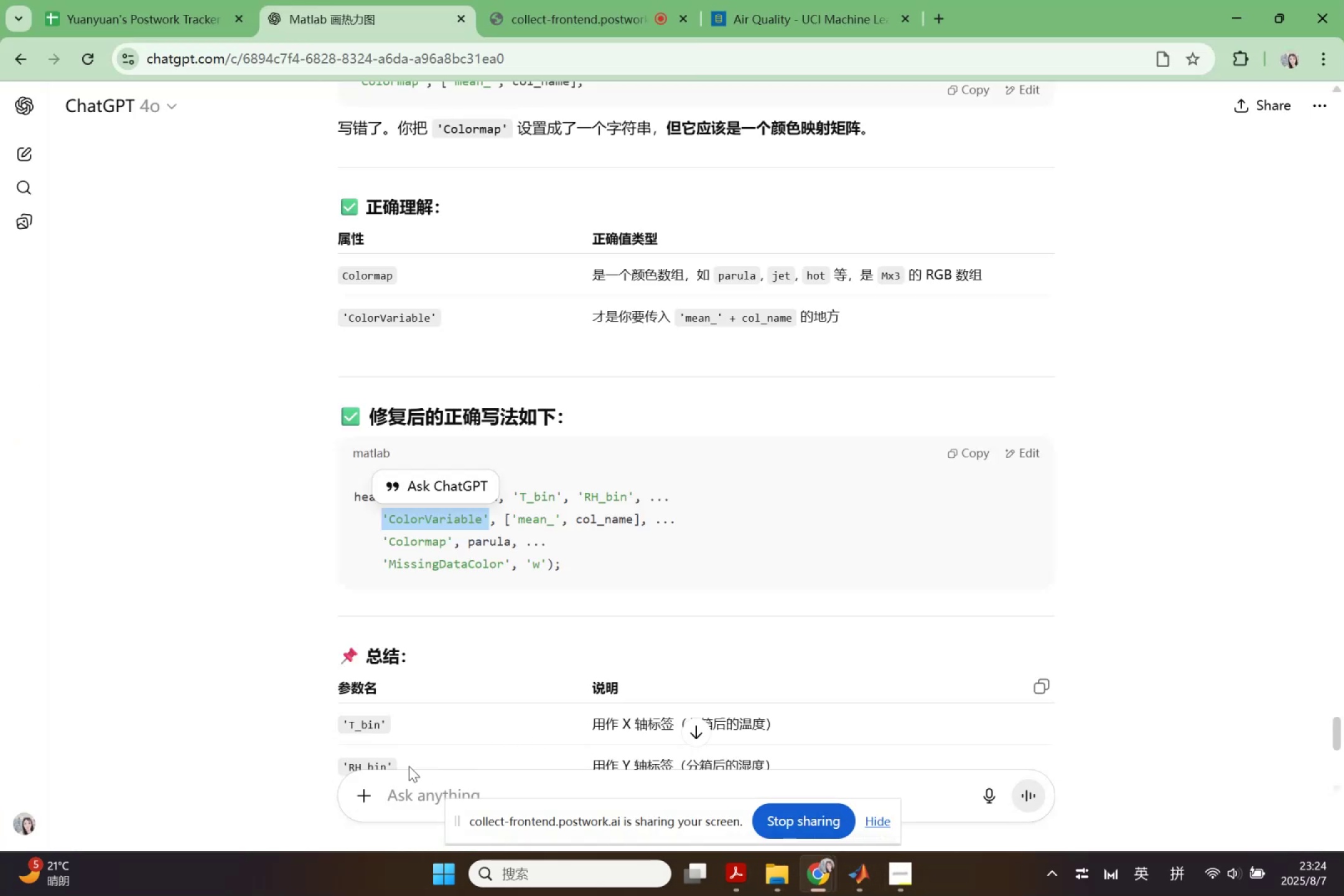 
left_click([397, 785])
 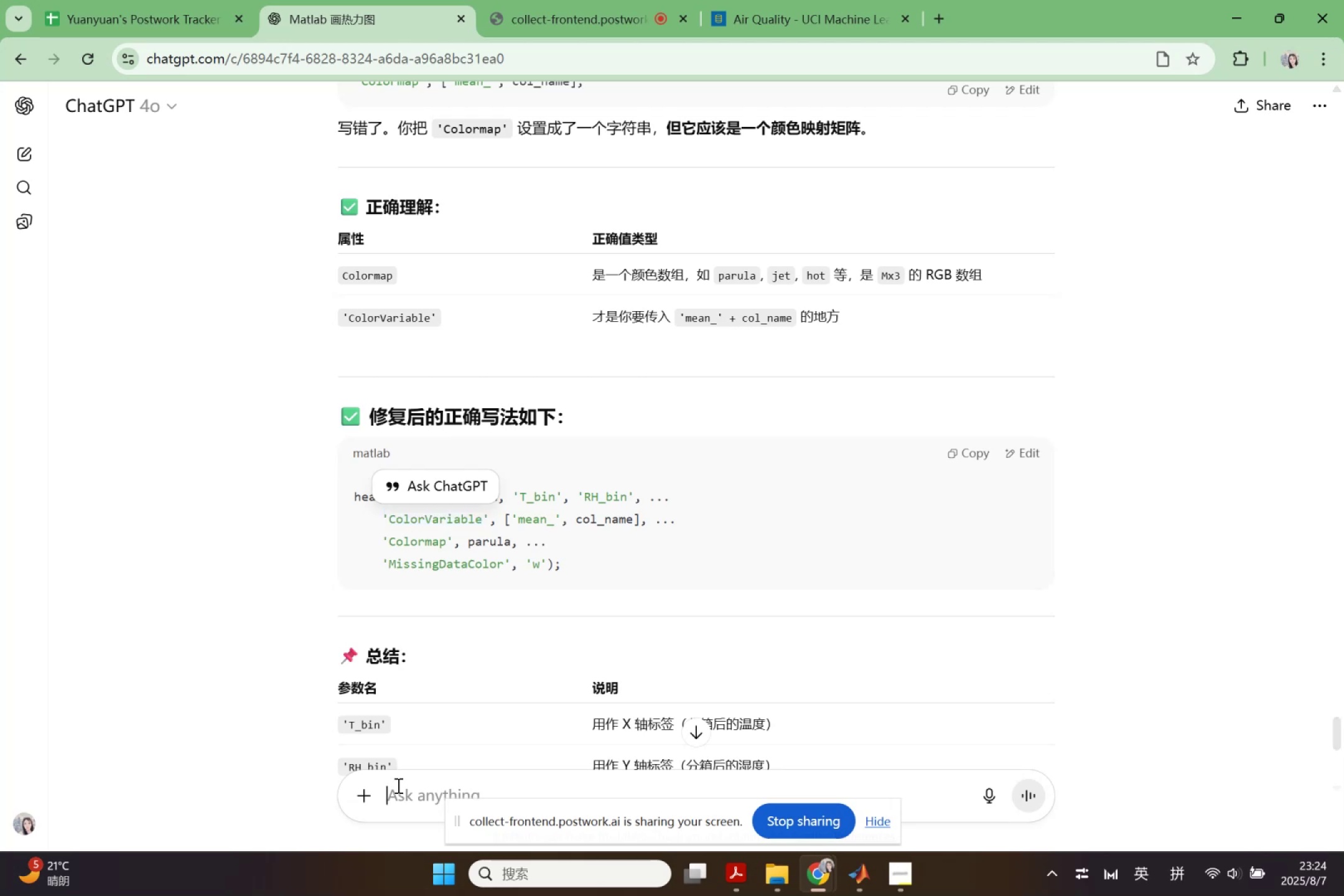 
key(Shift+Quote)
 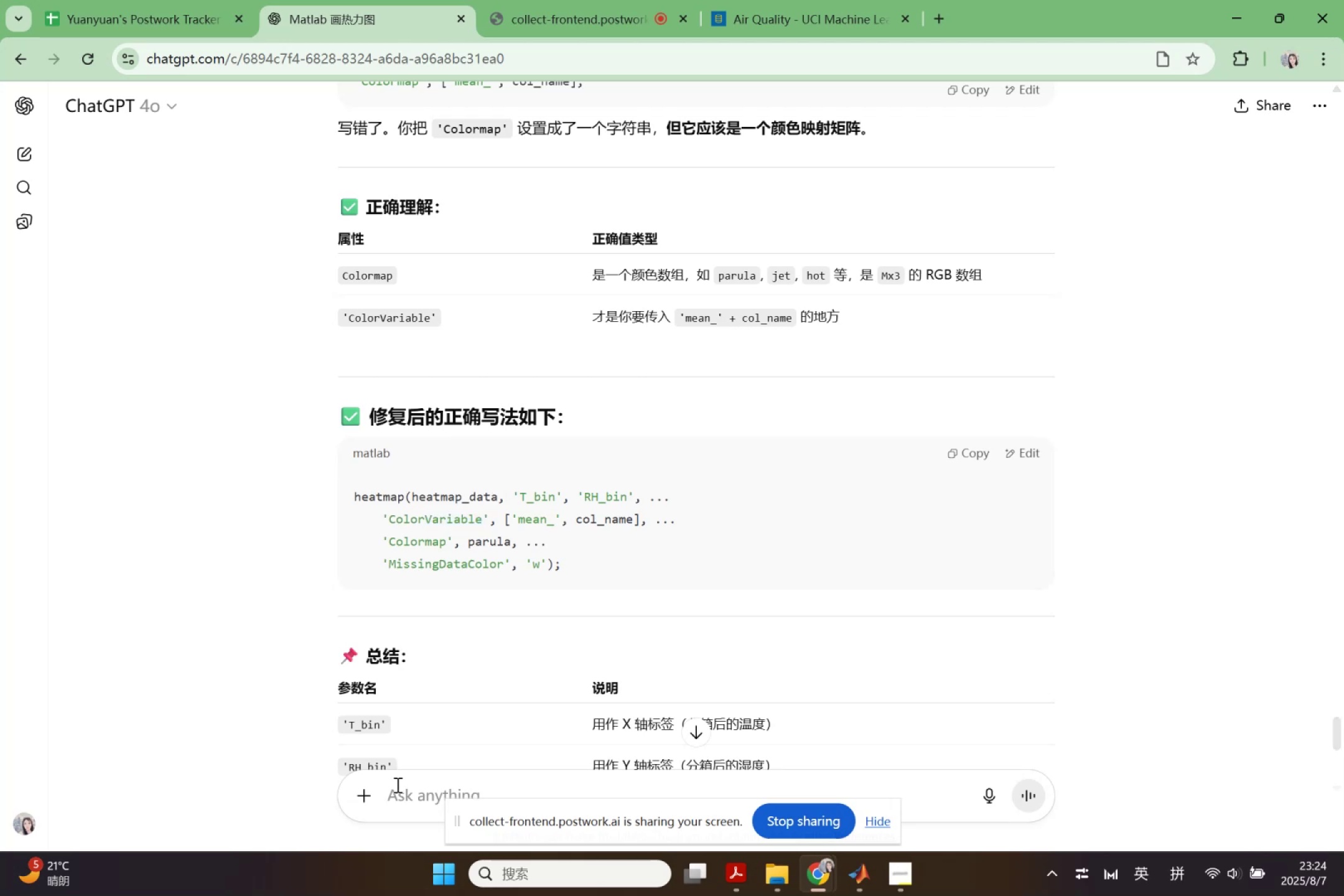 
key(Shift+Quote)
 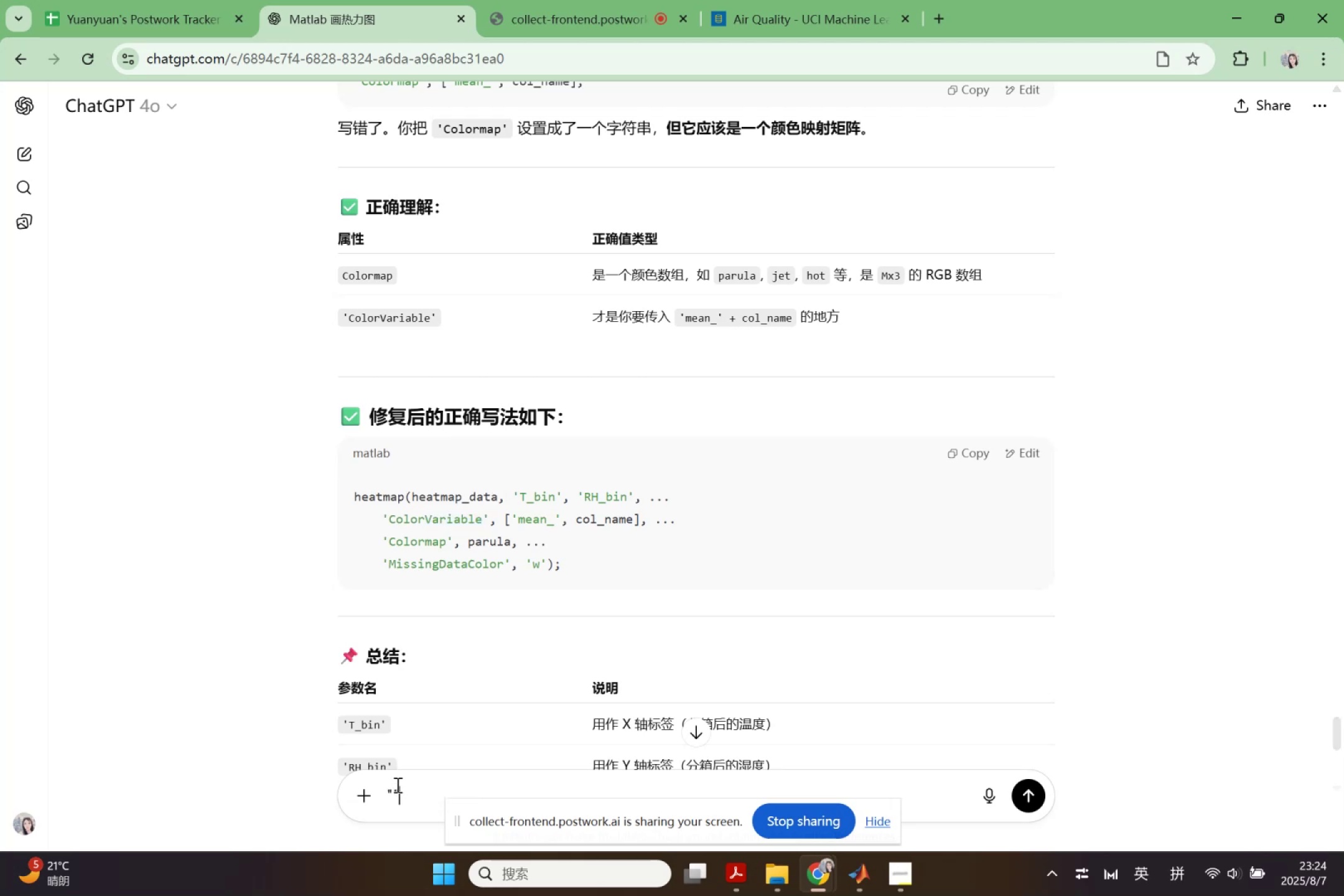 
key(Shift+ArrowLeft)
 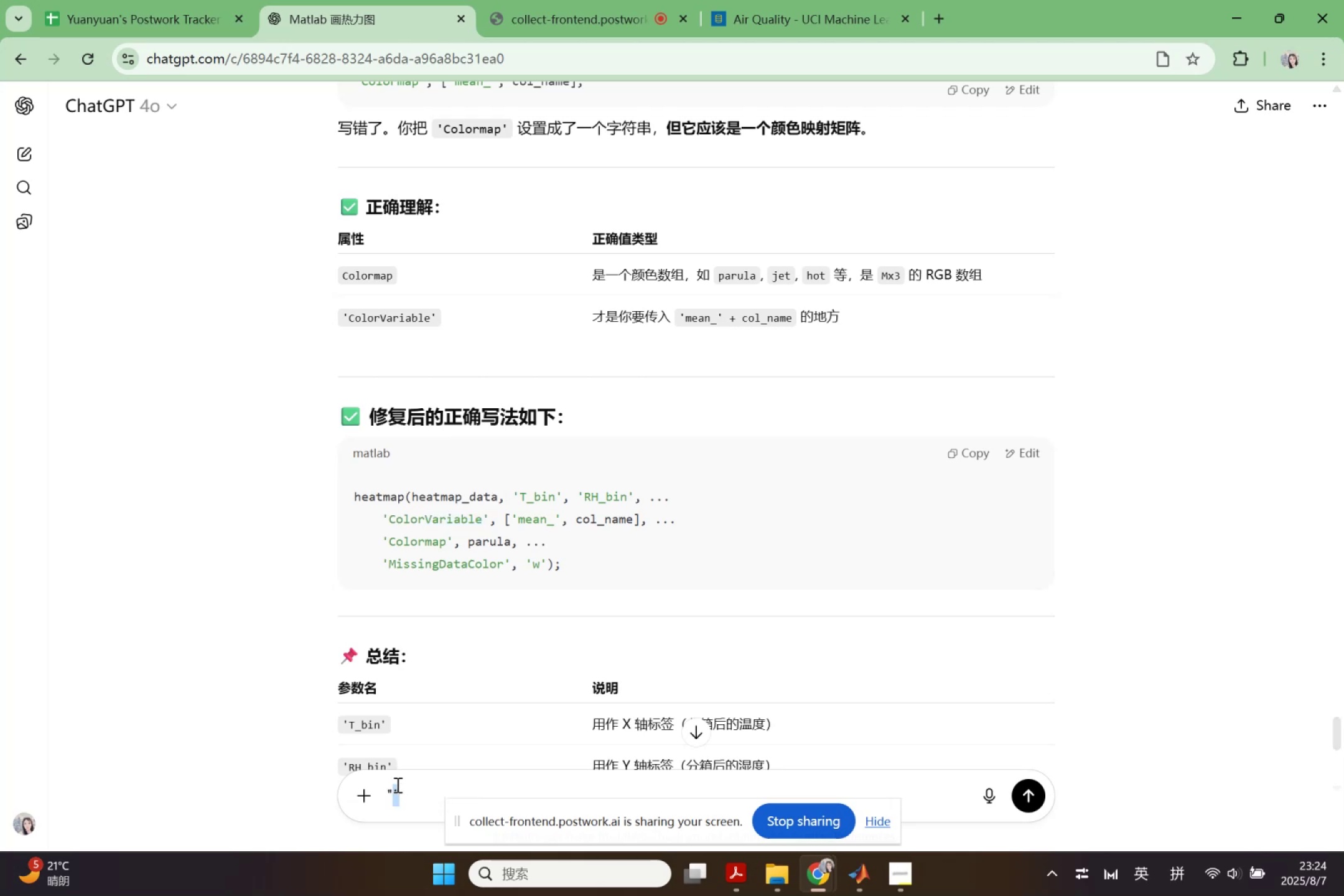 
key(Control+ControlLeft)
 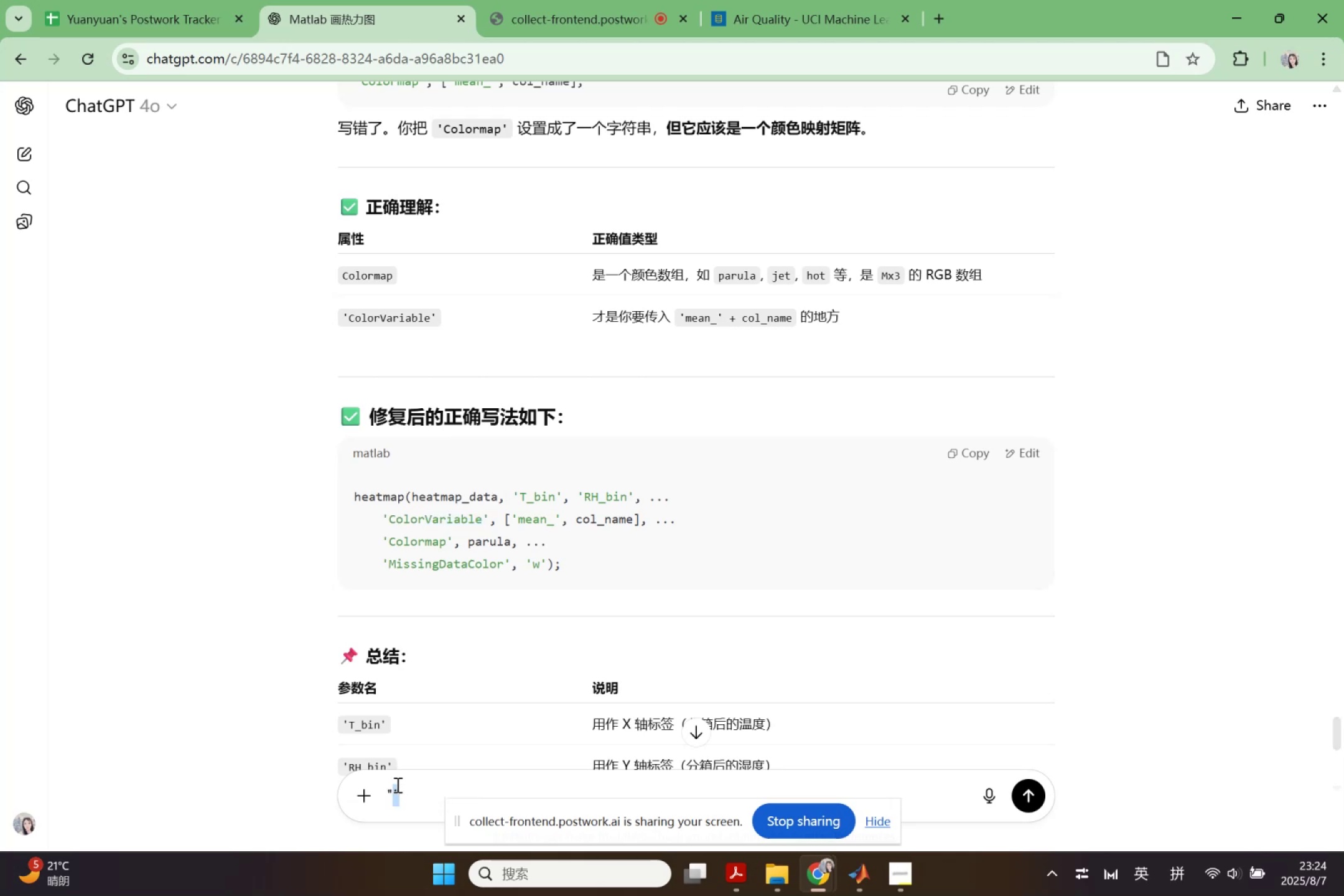 
key(Control+V)
 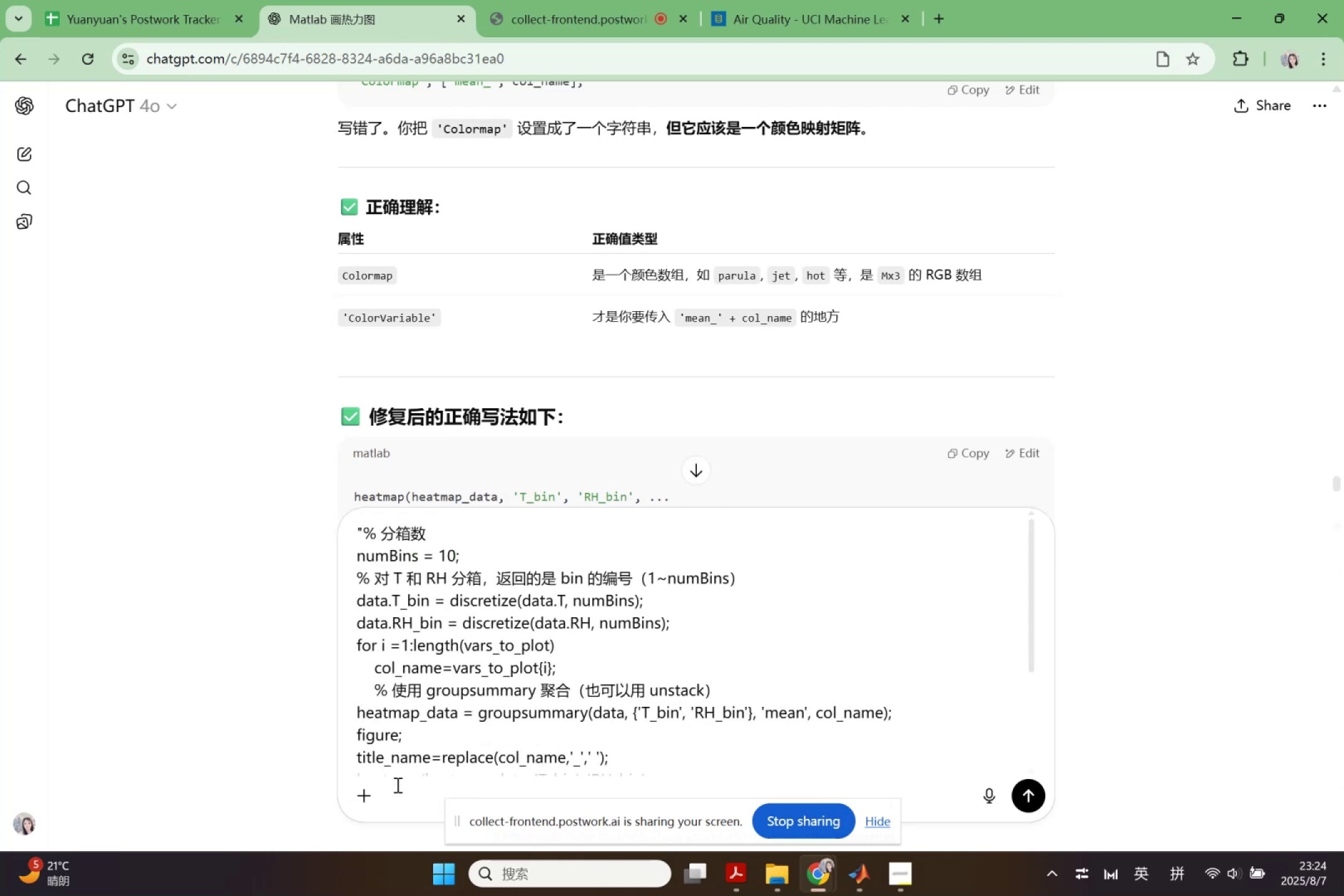 
scroll: coordinate [478, 687], scroll_direction: down, amount: 6.0
 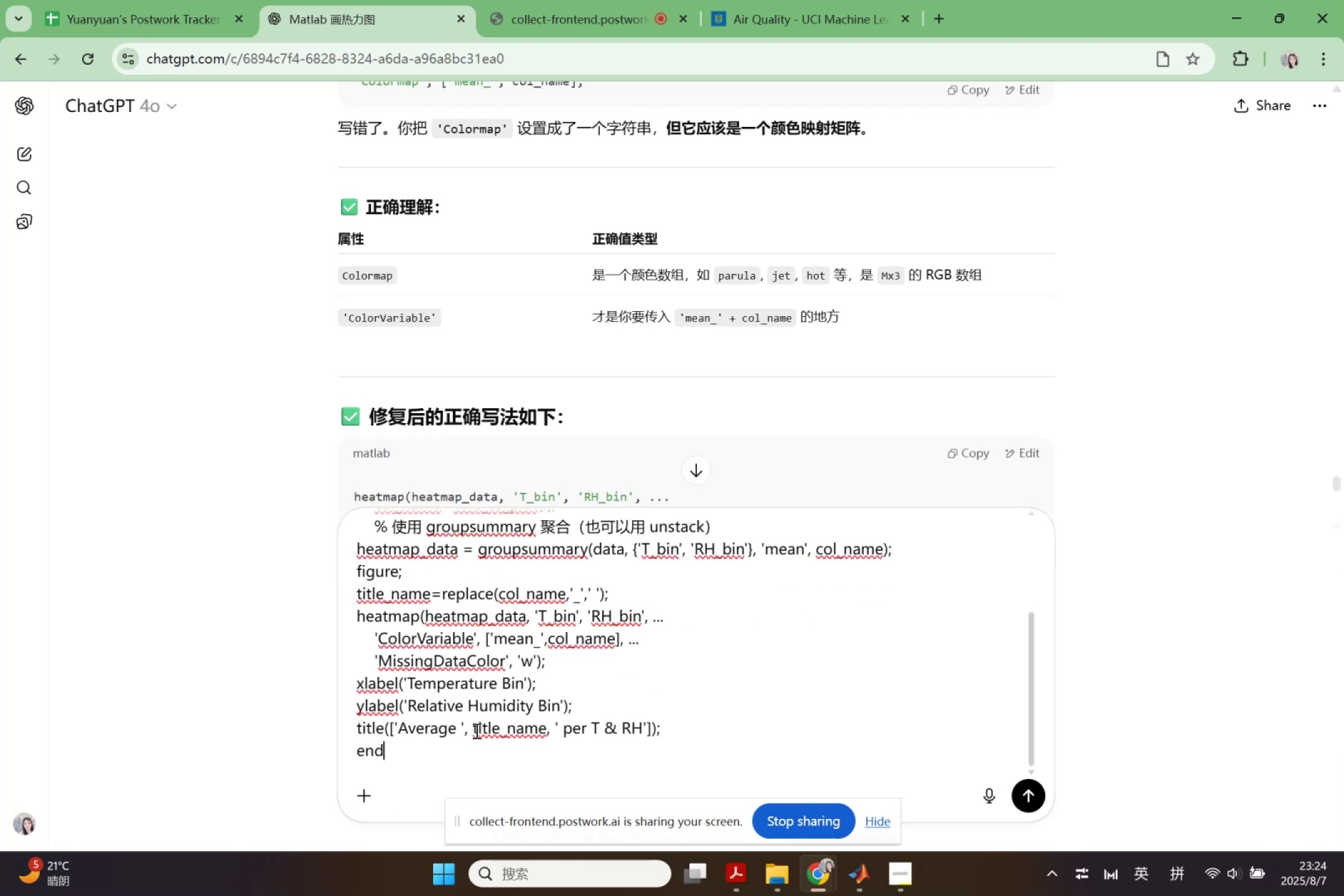 
key(Shift+Quote)
 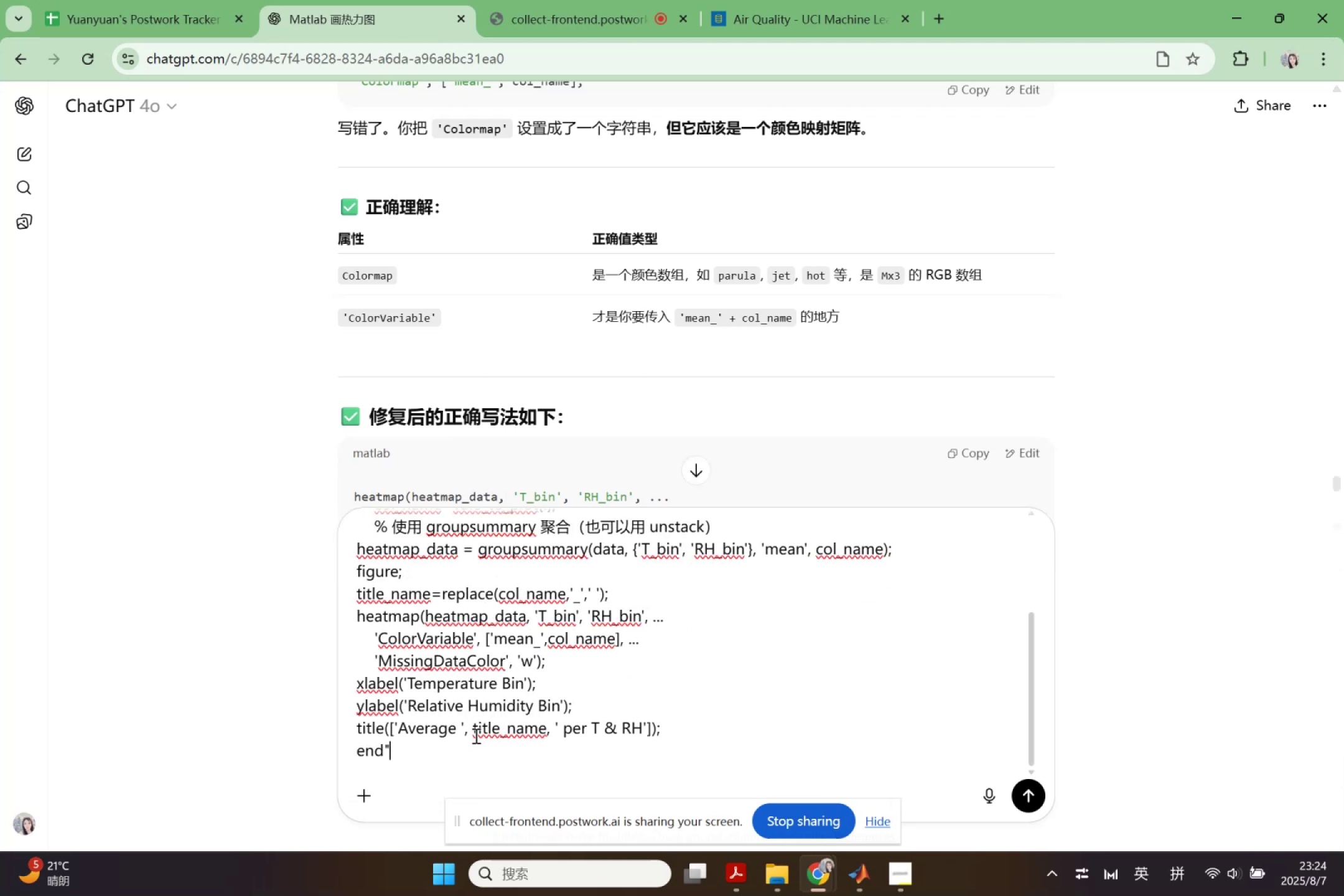 
key(Shift+Enter)
 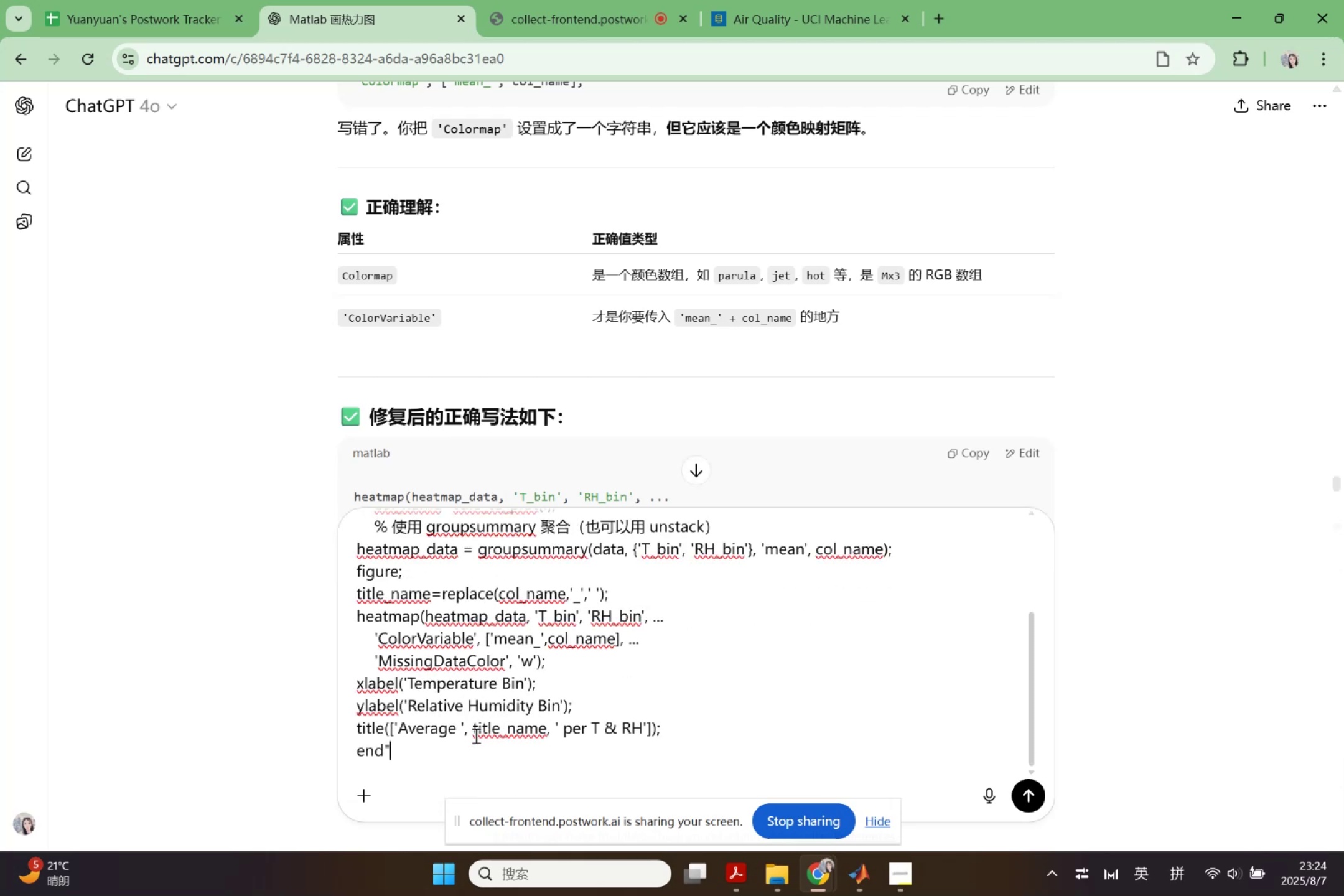 
key(Shift+Enter)
 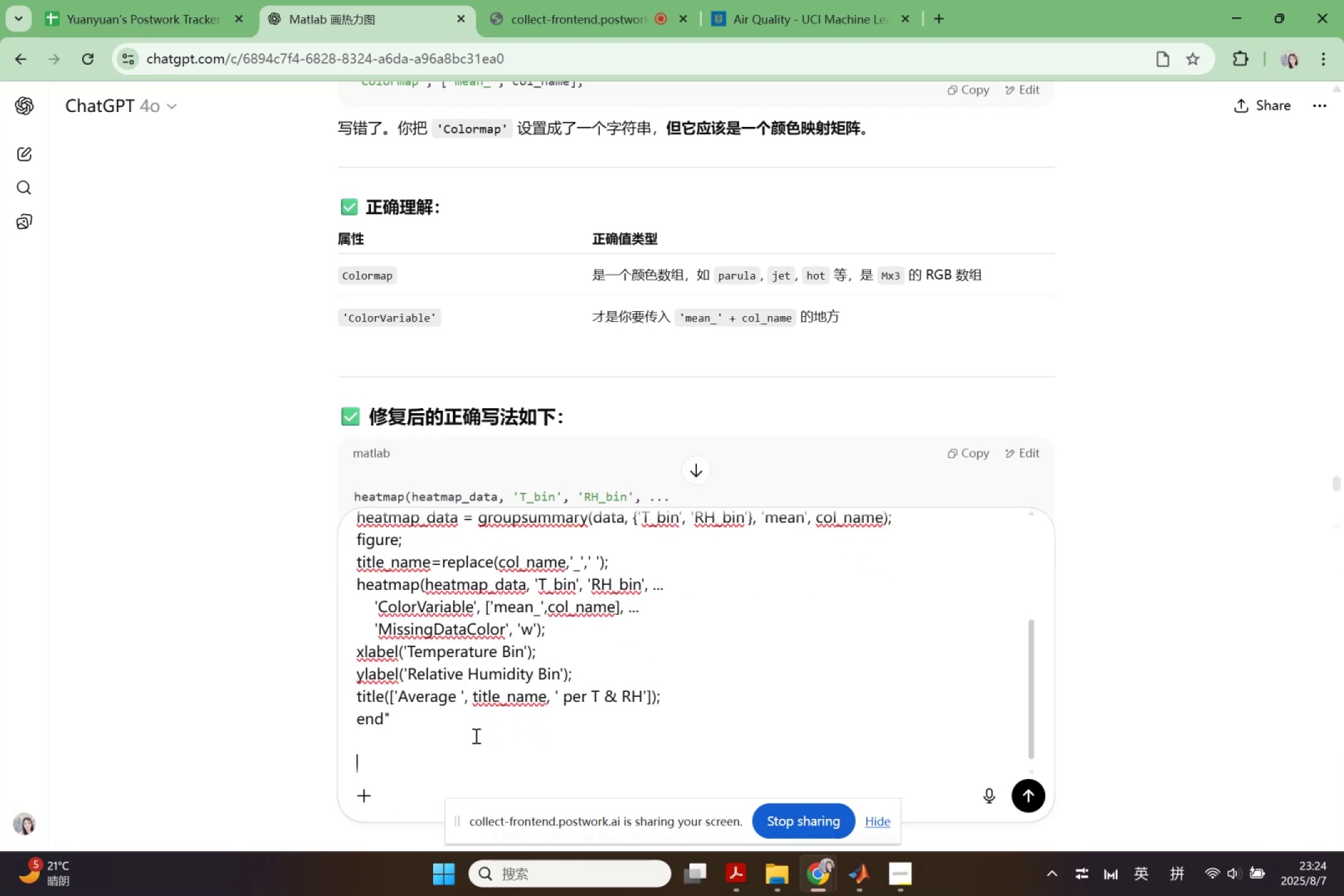 
type(neng=)
key(Backspace)
key(Backspace)
key(Backspace)
key(Backspace)
key(Backspace)
type(nengg )
key(Backspace)
type(fou ji)
key(Backspace)
key(Backspace)
type(xiug zhed d)
key(Backspace)
type(code)
 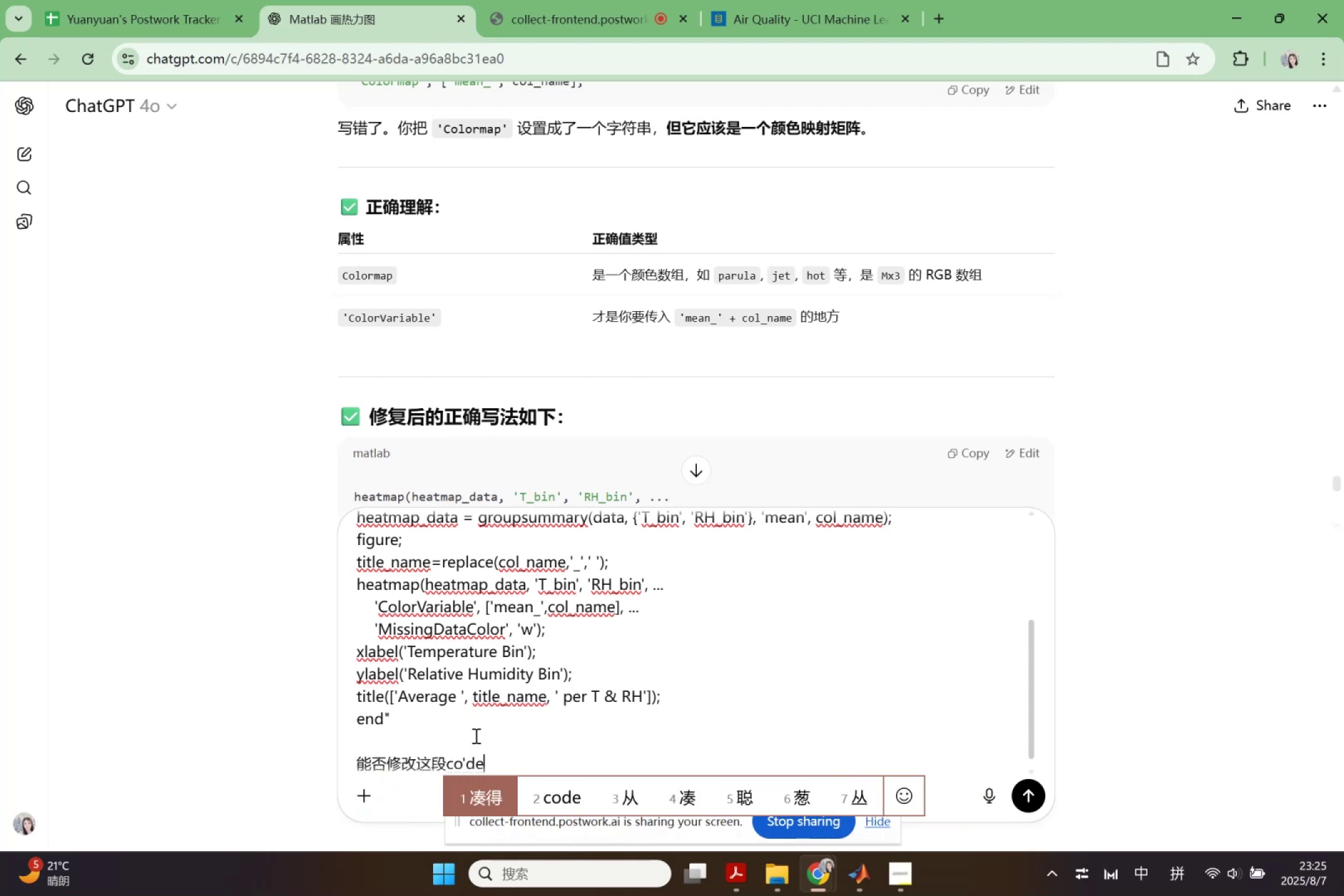 
key(Enter)
 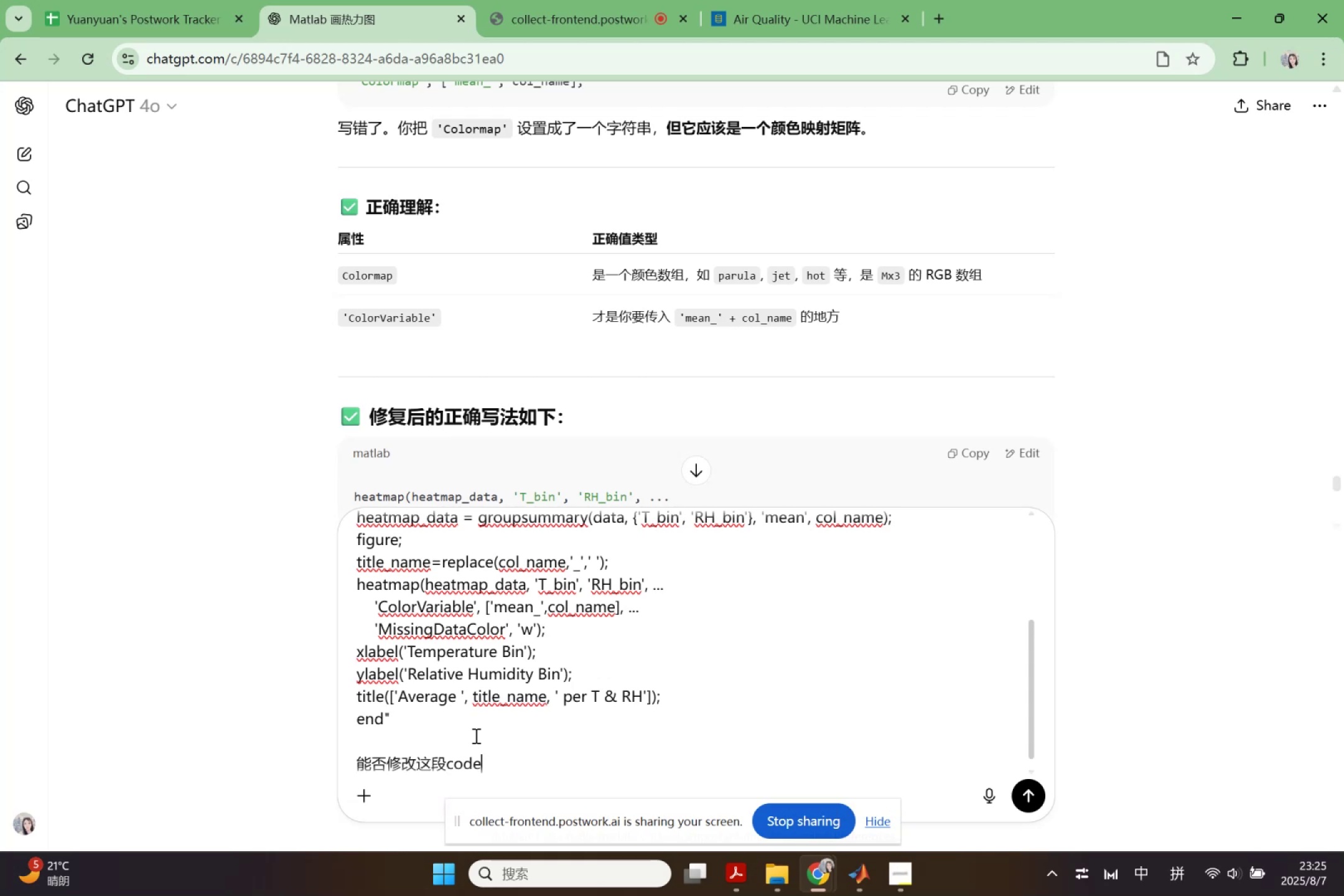 
type(,jiang hengzhou zongz zuobian)
key(Backspace)
type(o  bianc  T_bin)
 